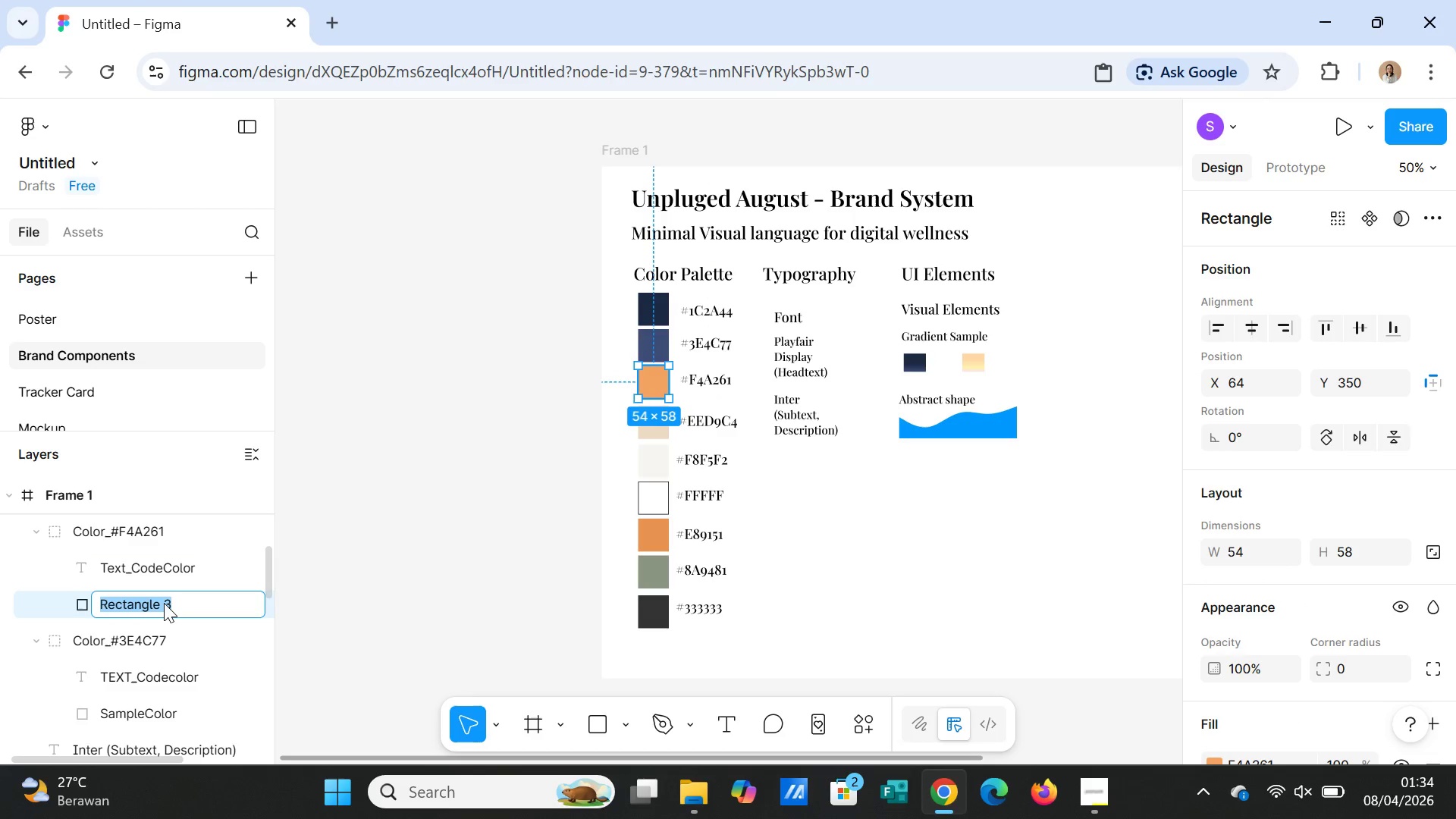 
triple_click([164, 603])
 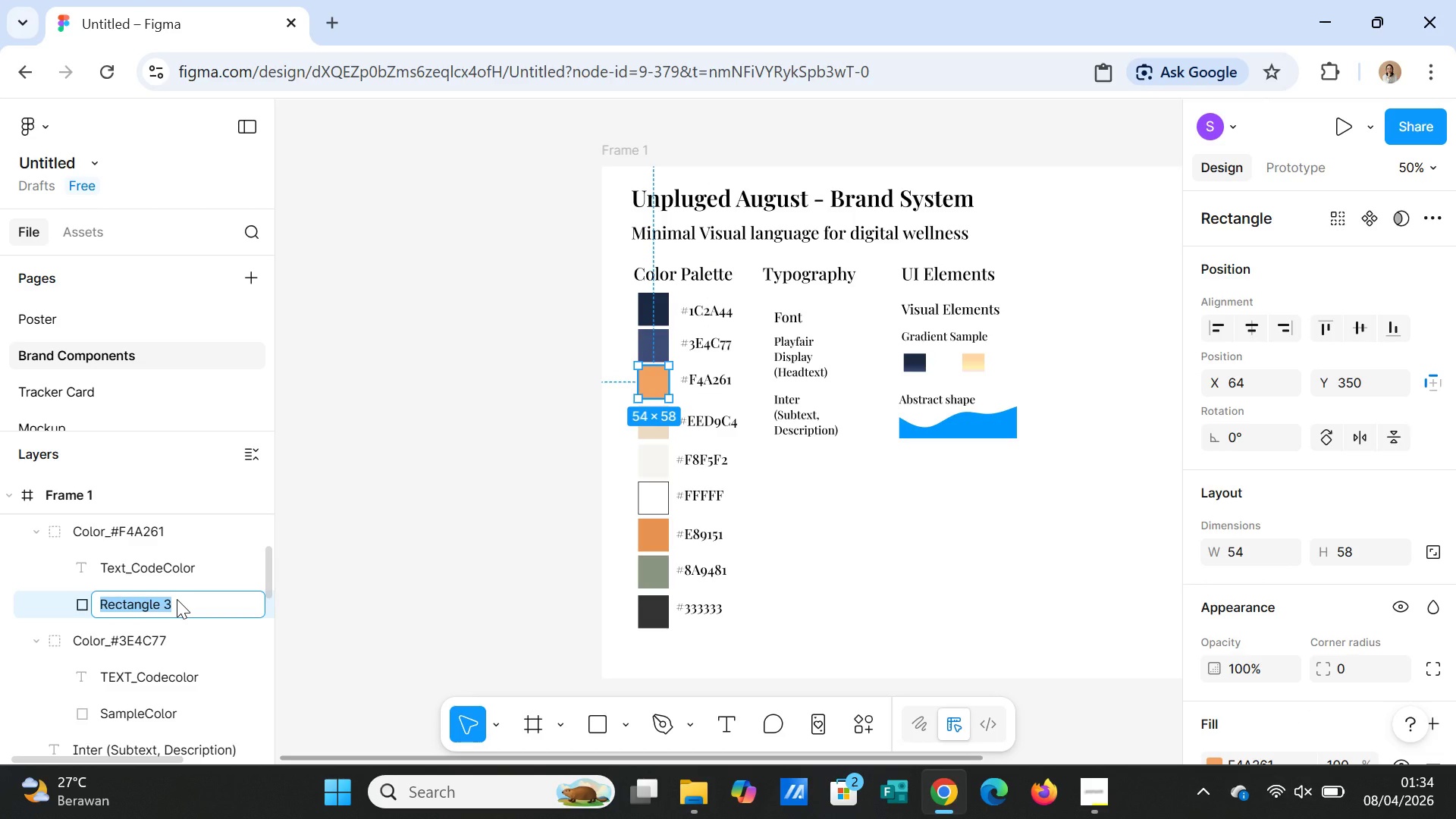 
type(SampleColor)
 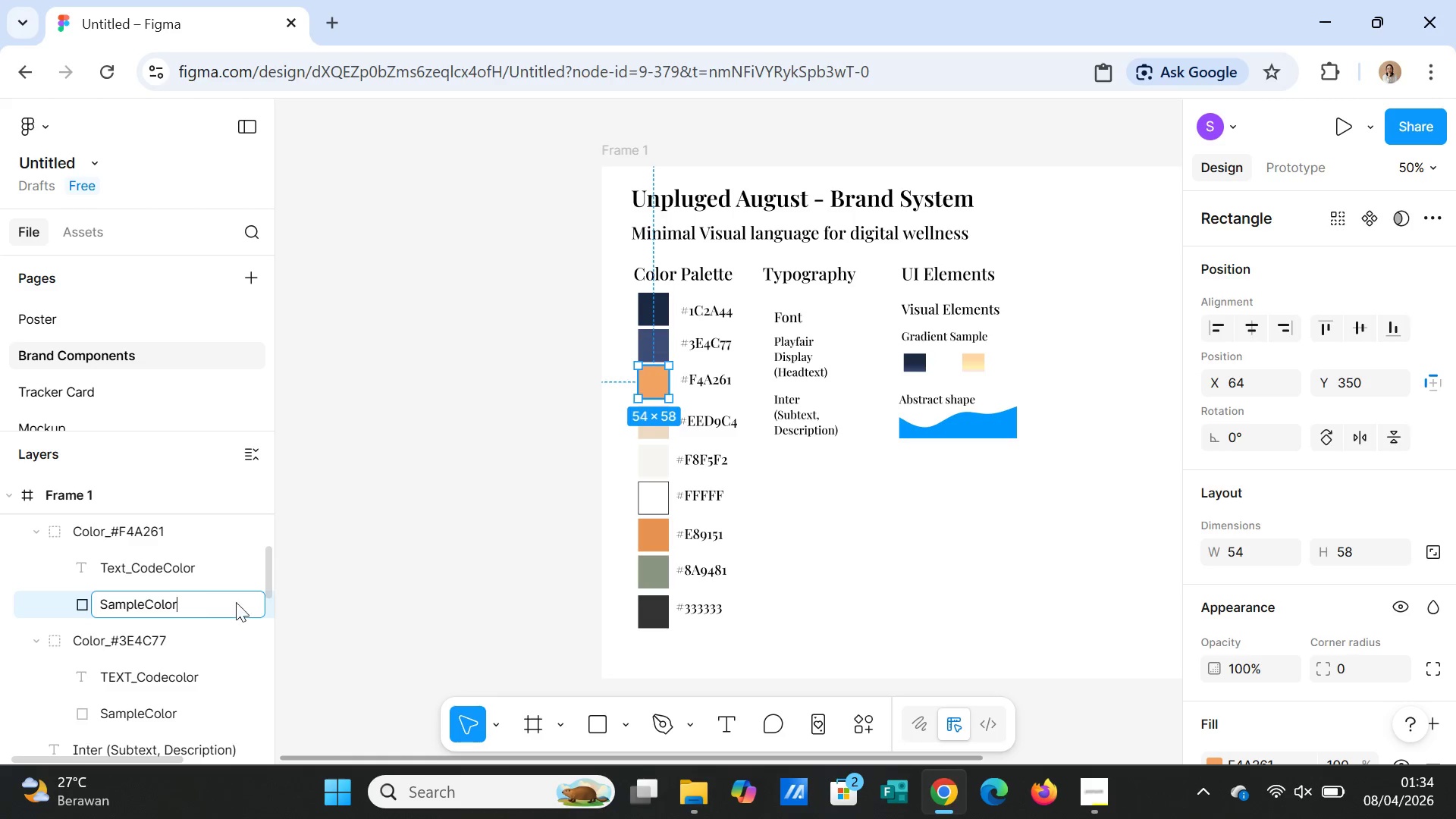 
left_click([377, 603])
 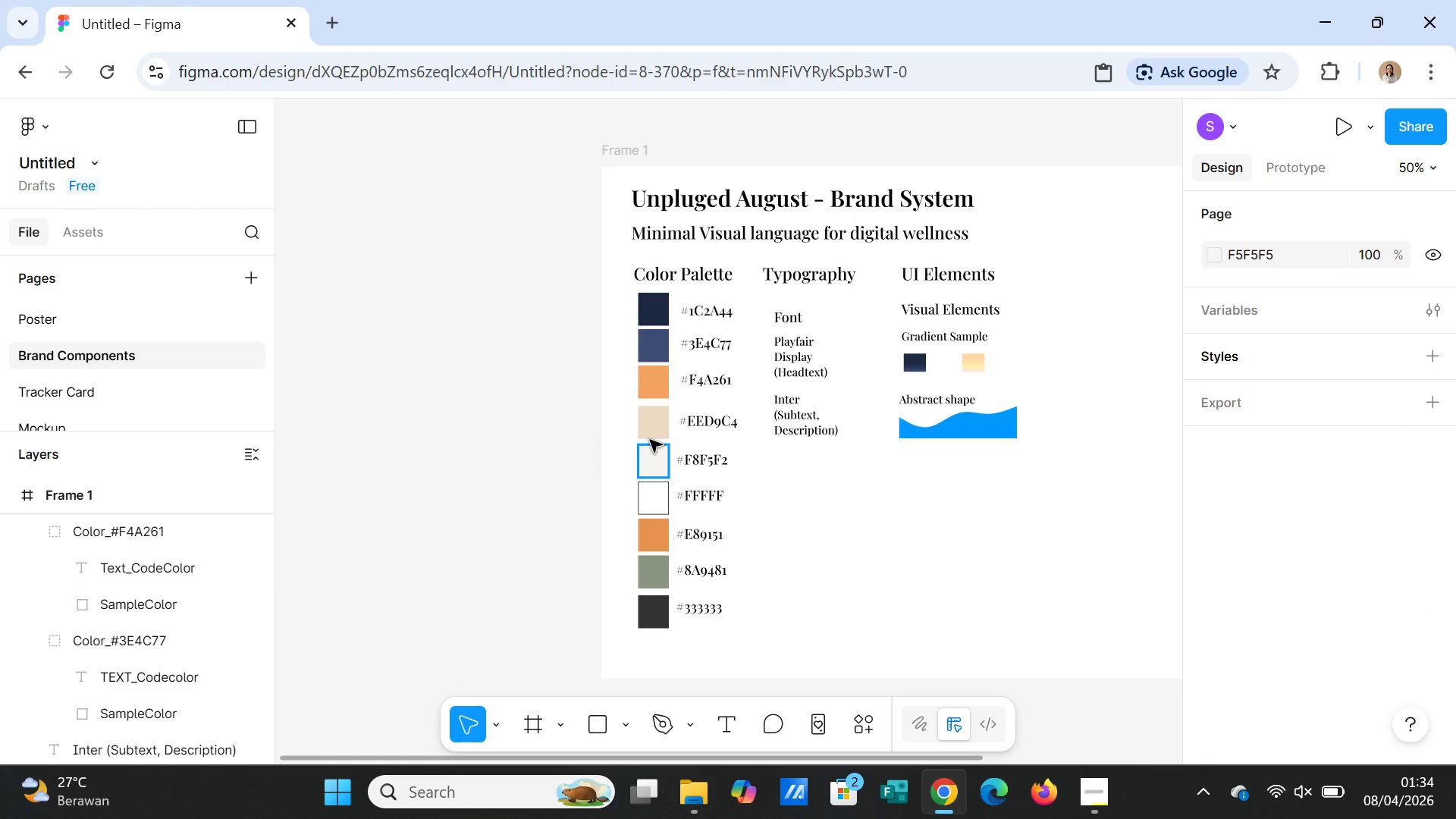 
left_click([657, 432])
 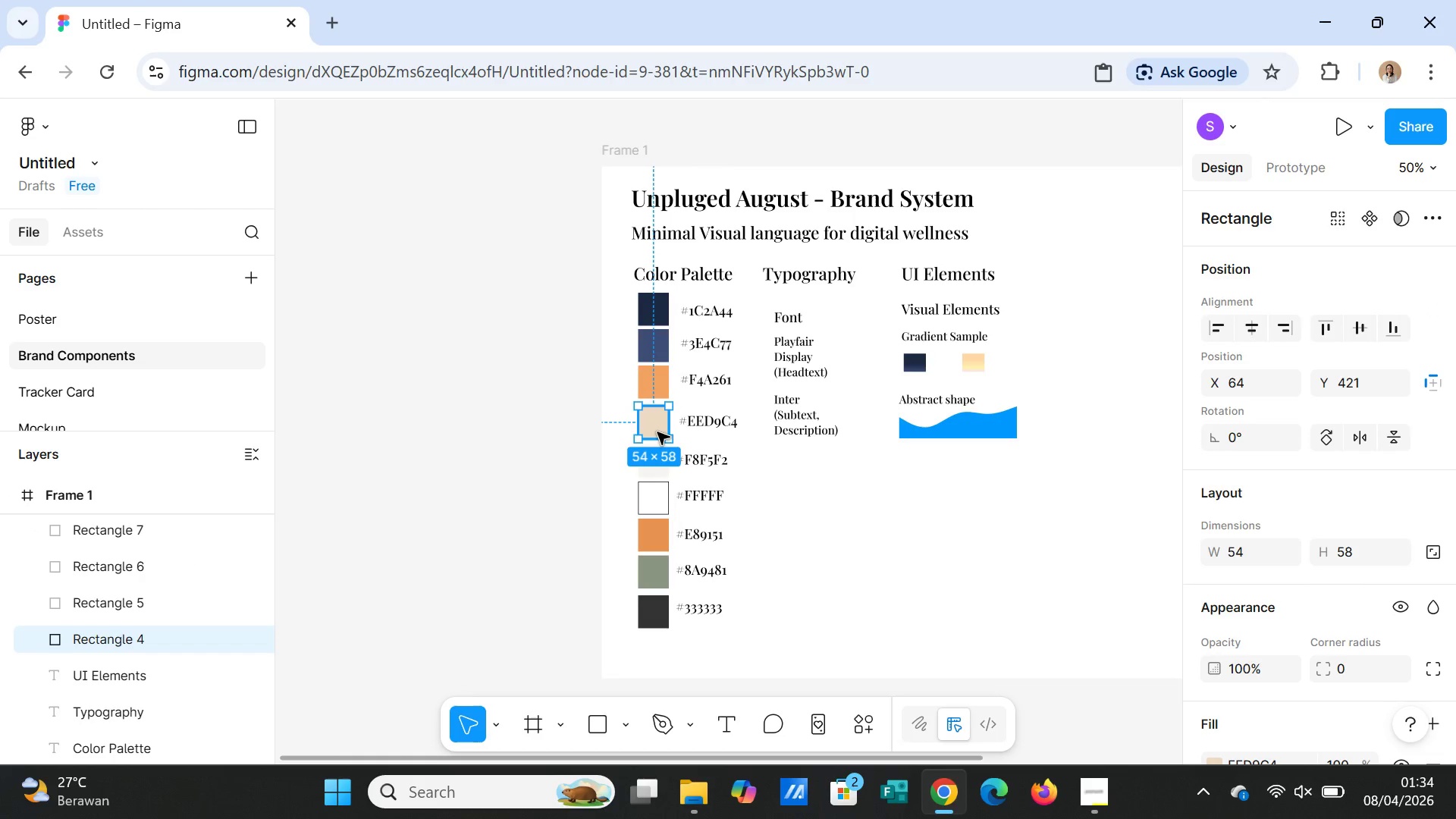 
hold_key(key=ShiftLeft, duration=0.81)
left_click([708, 429])
 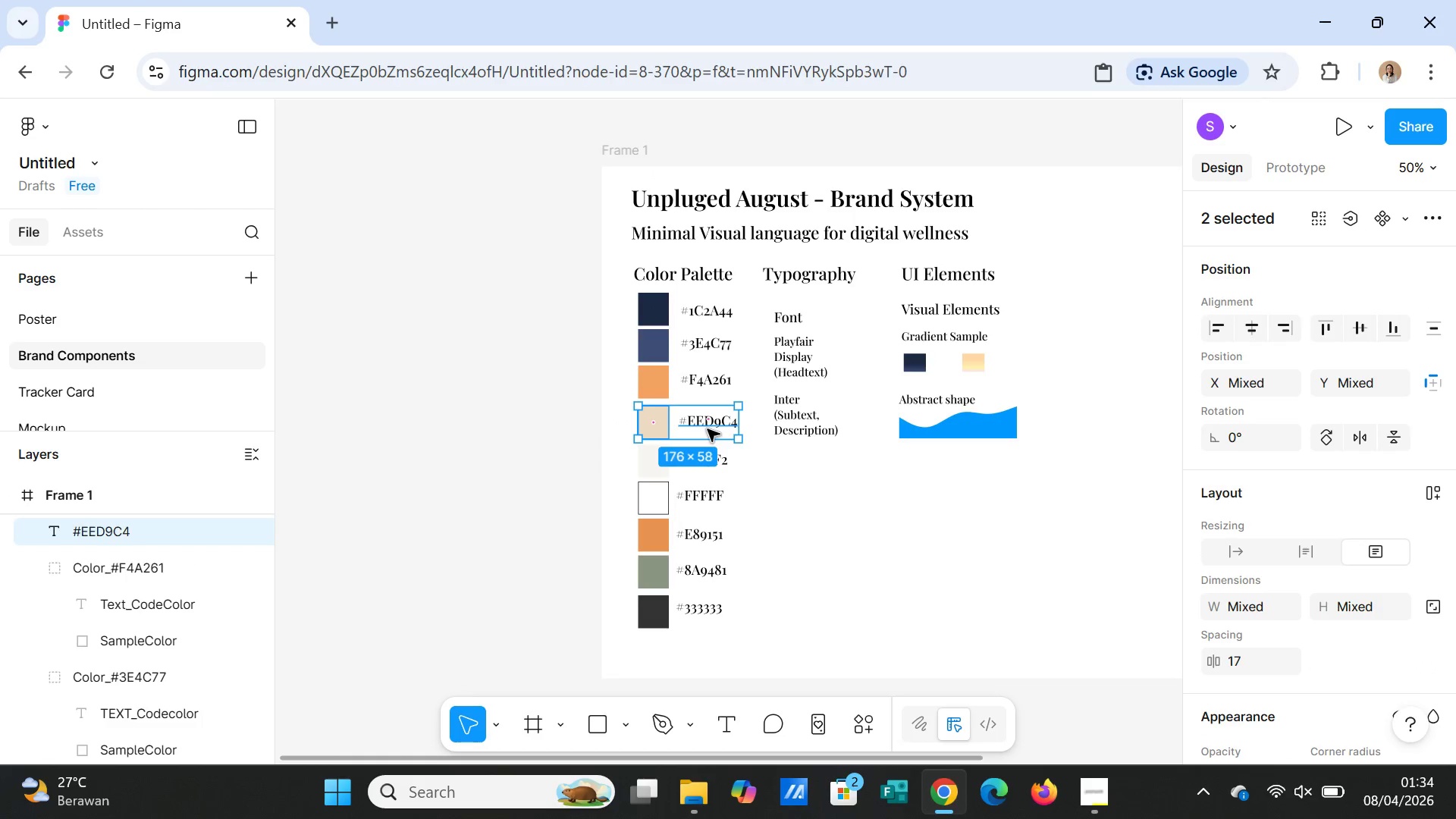 
right_click([708, 429])
 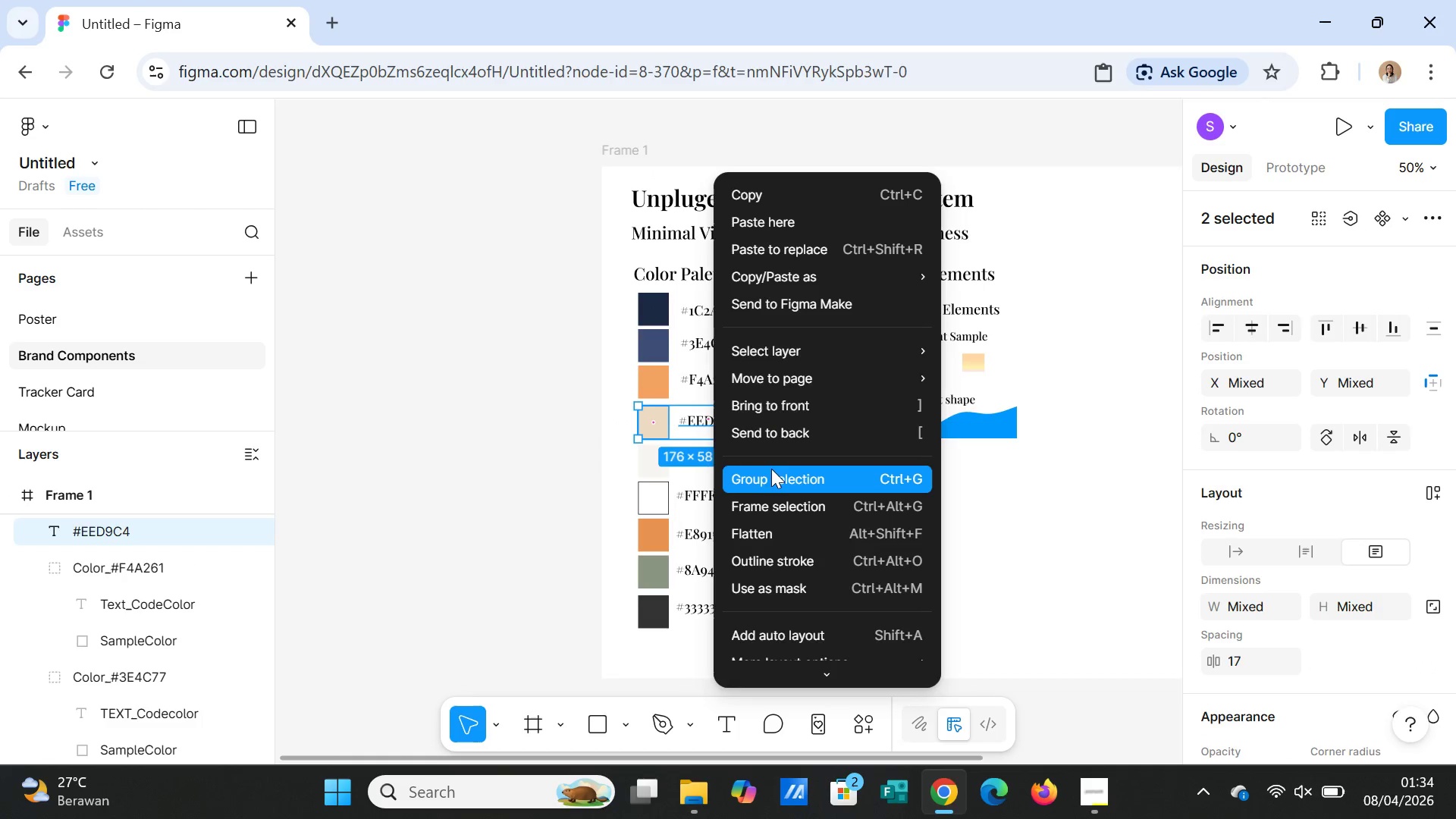 
left_click([770, 475])
 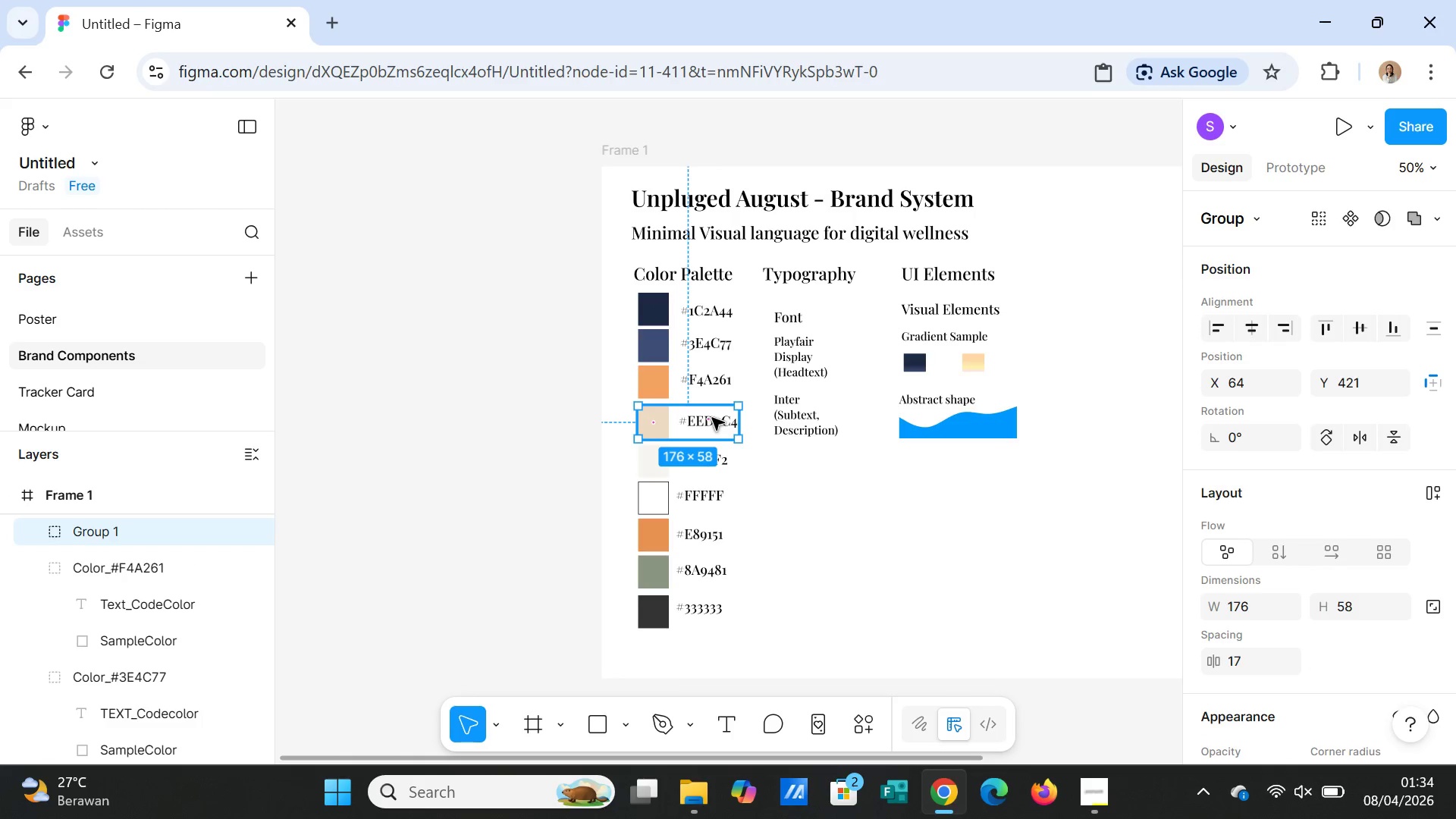 
double_click([712, 418])
 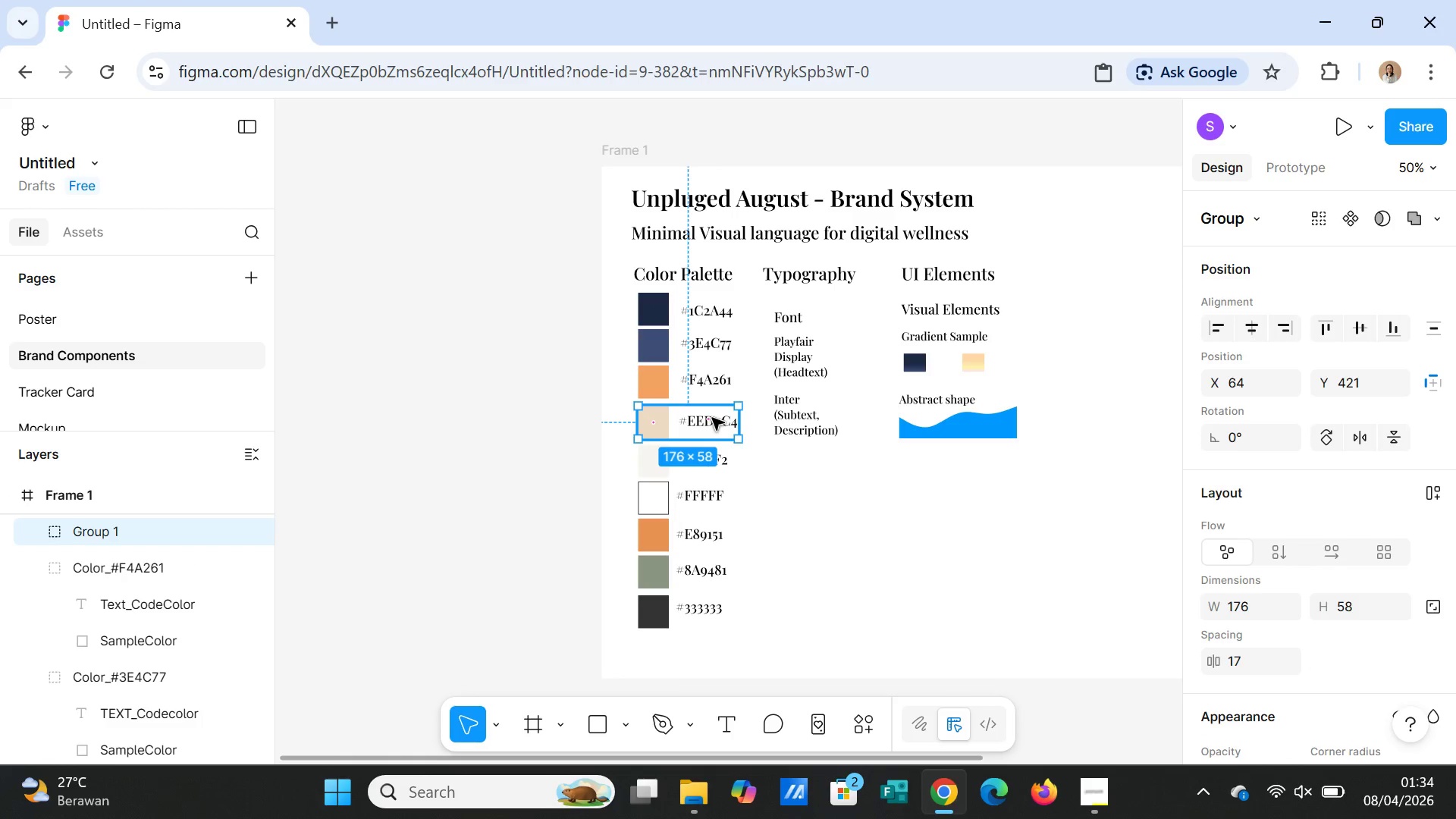 
triple_click([712, 418])
 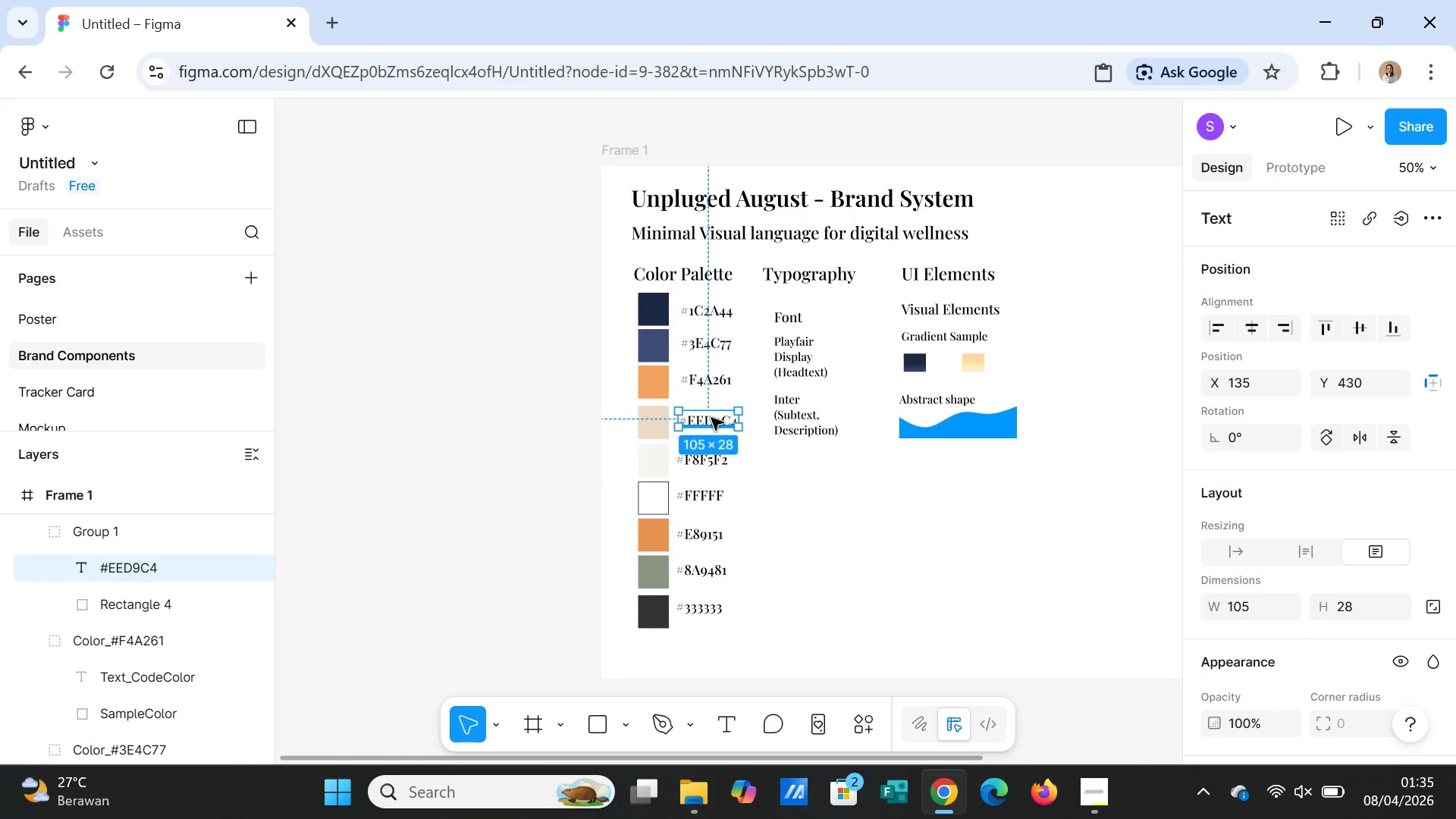 
double_click([711, 418])
 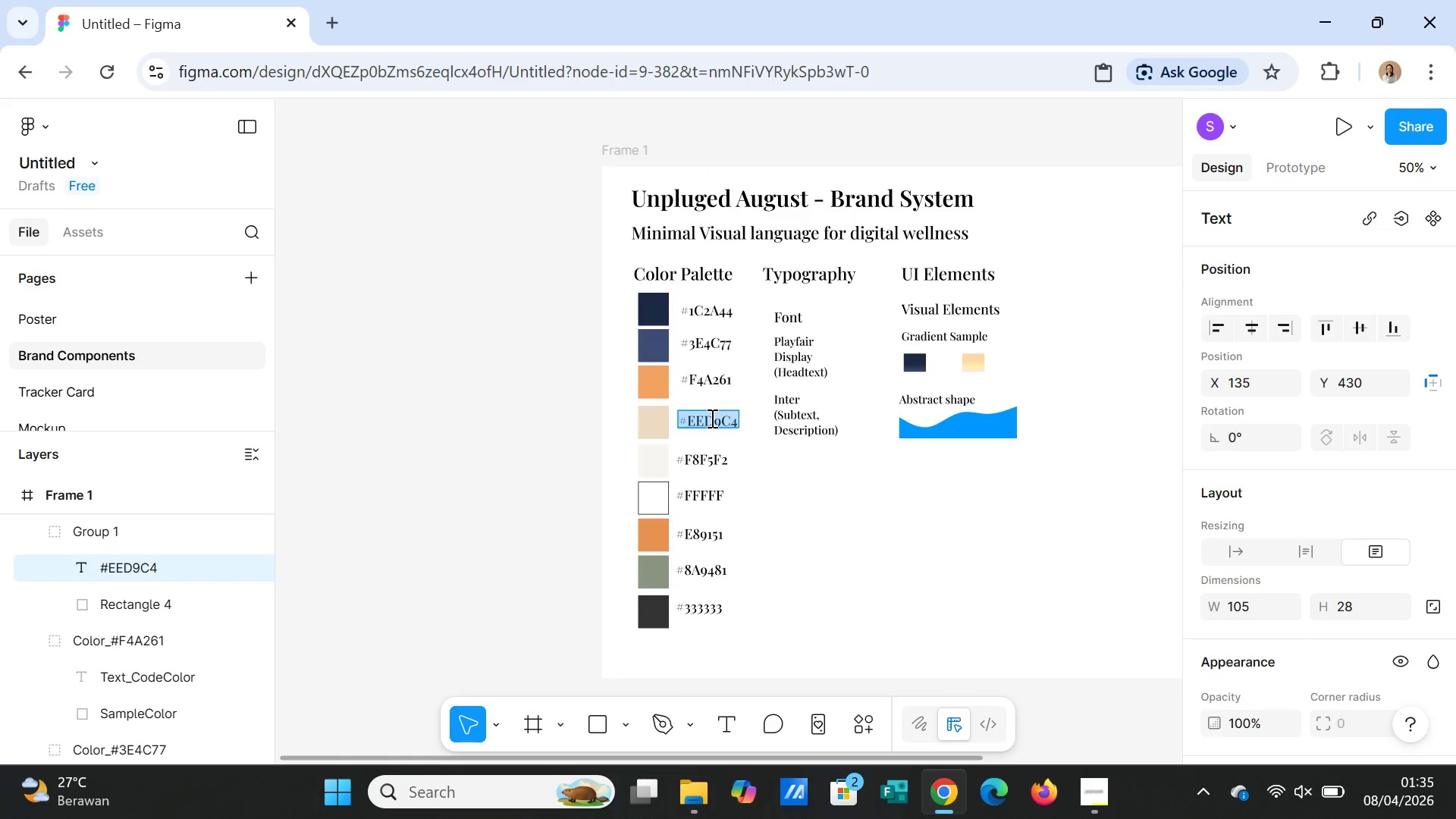 
key(Control+C)
 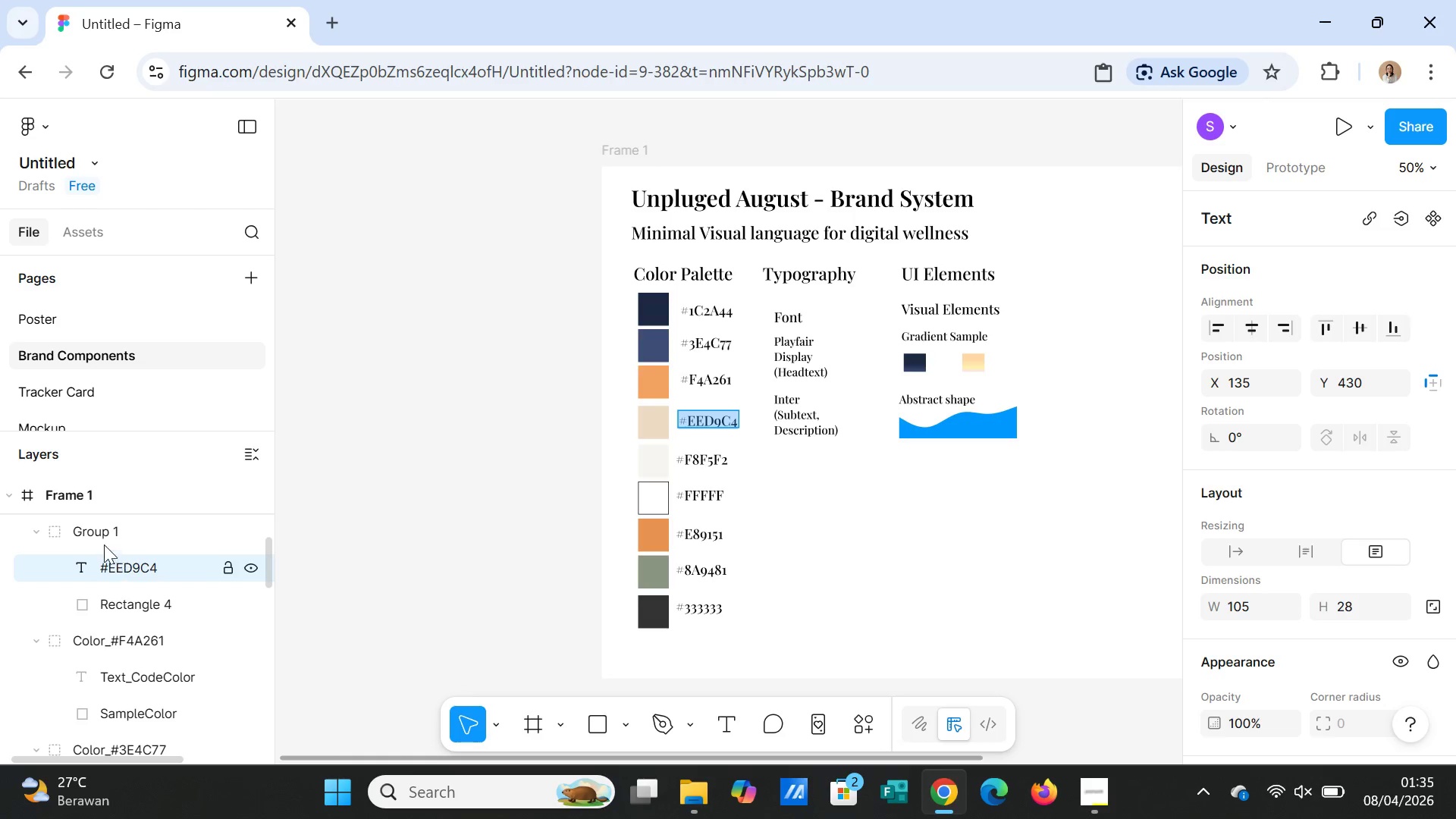 
left_click([93, 532])
 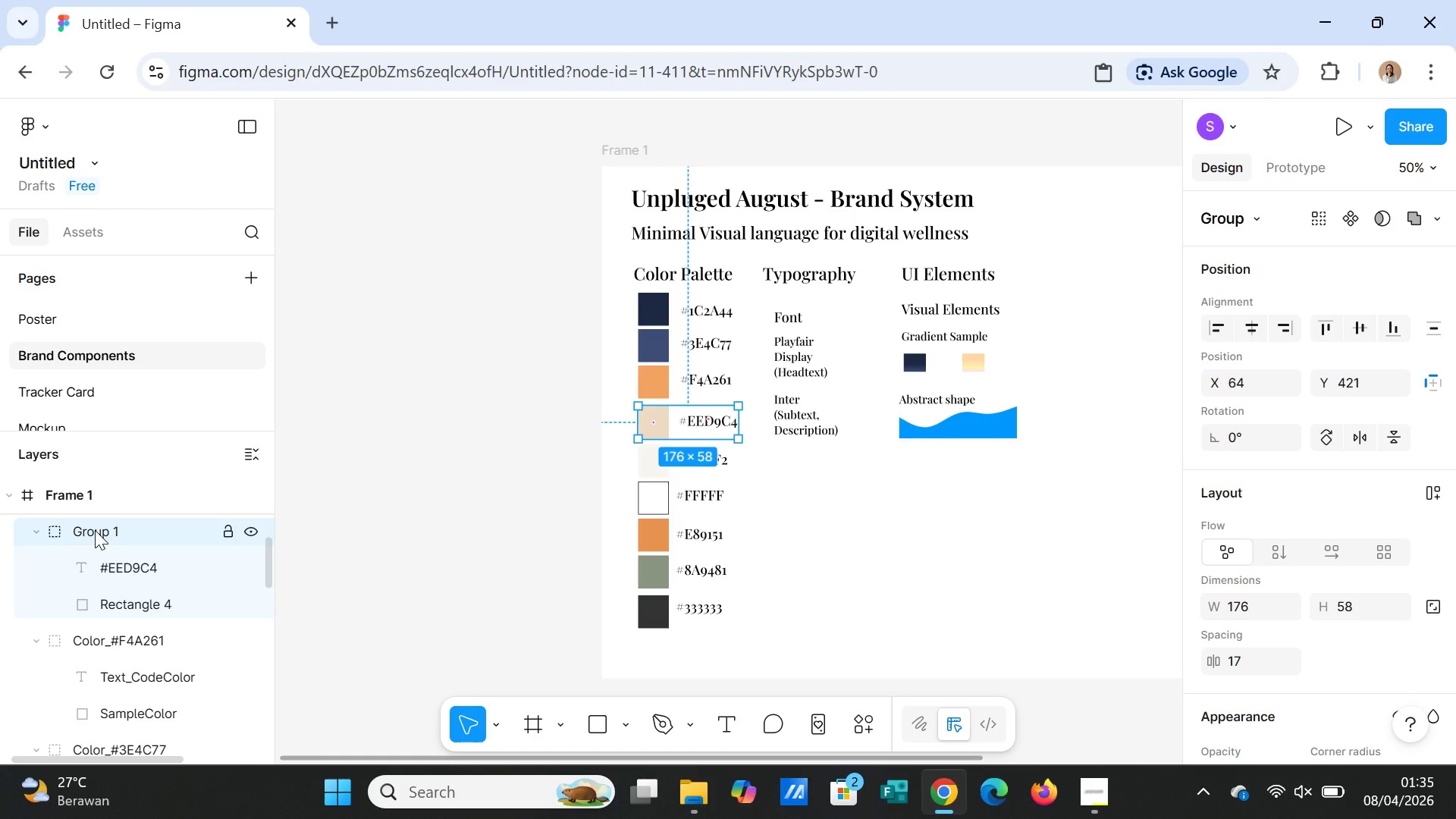 
double_click([95, 530])
 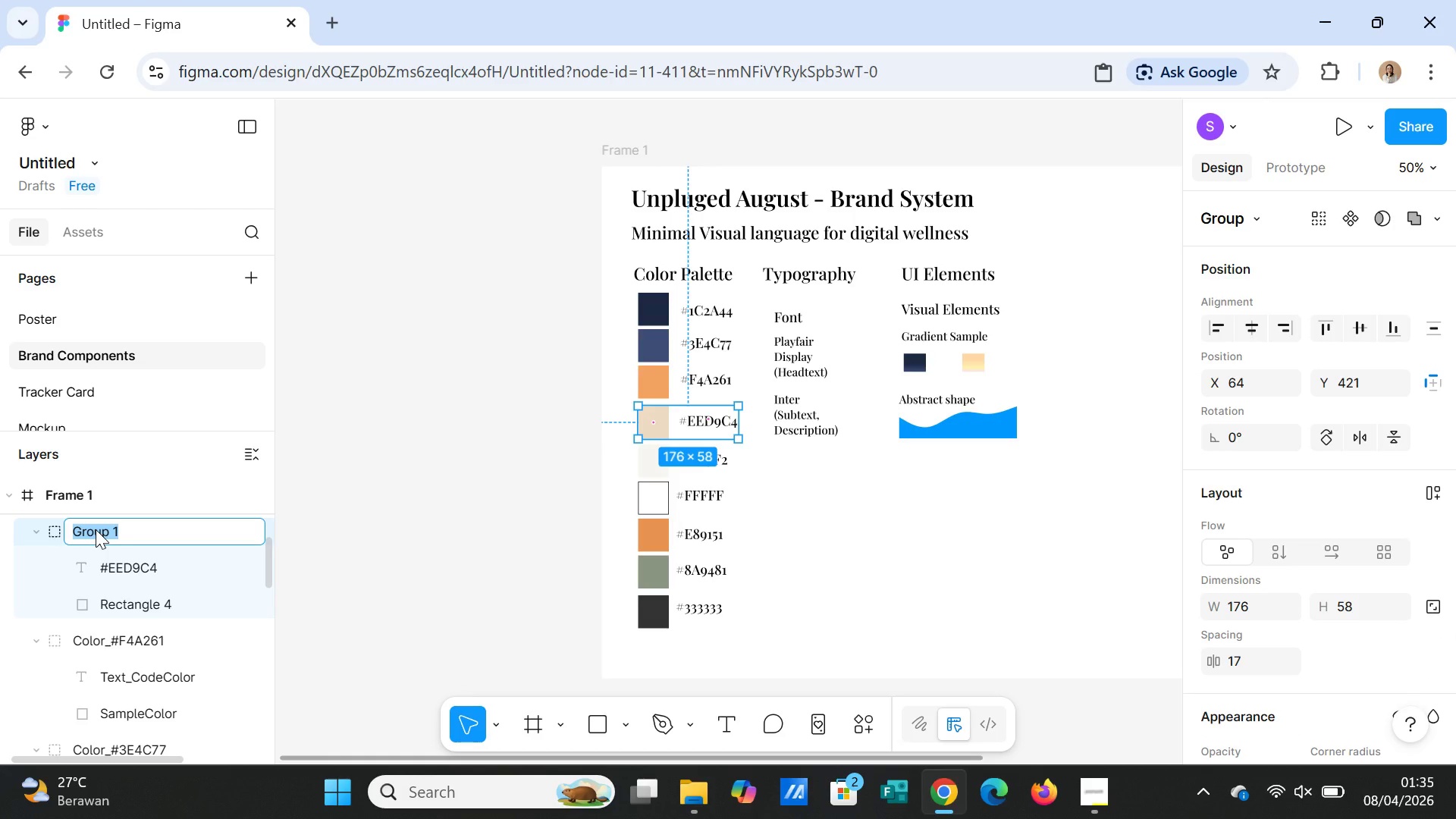 
type(Color_)
 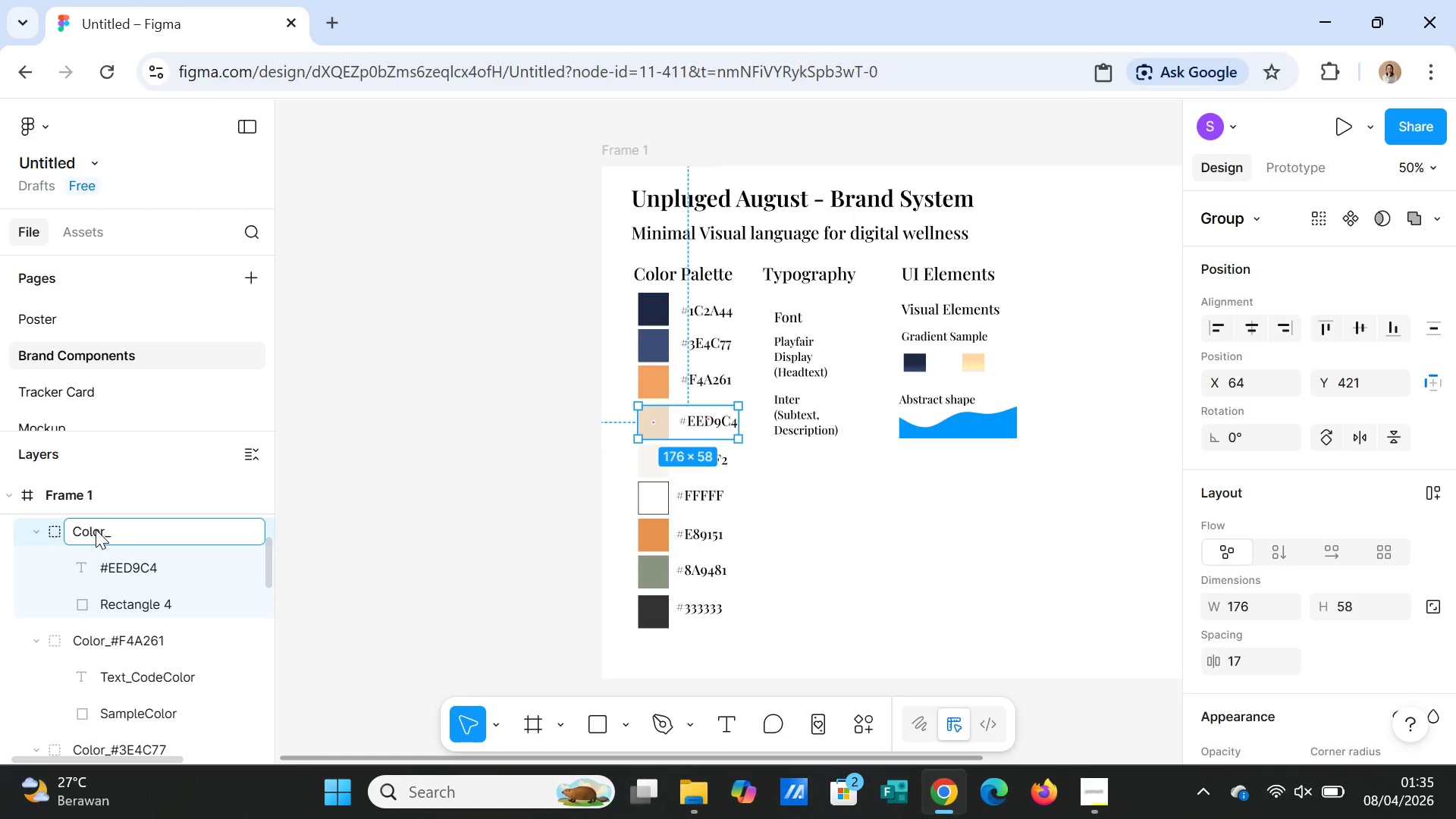 
key(Control+V)
 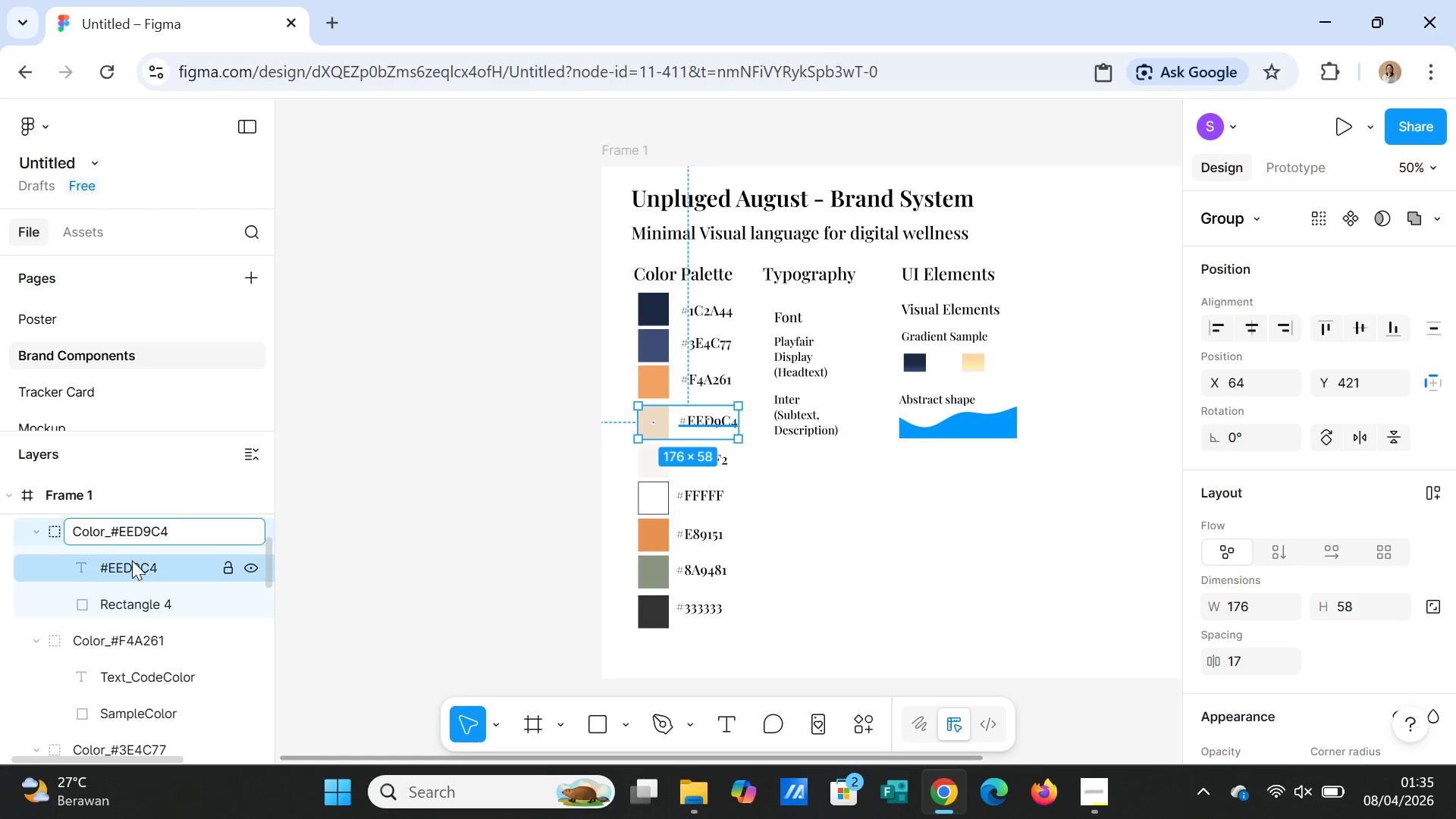 
double_click([132, 560])
 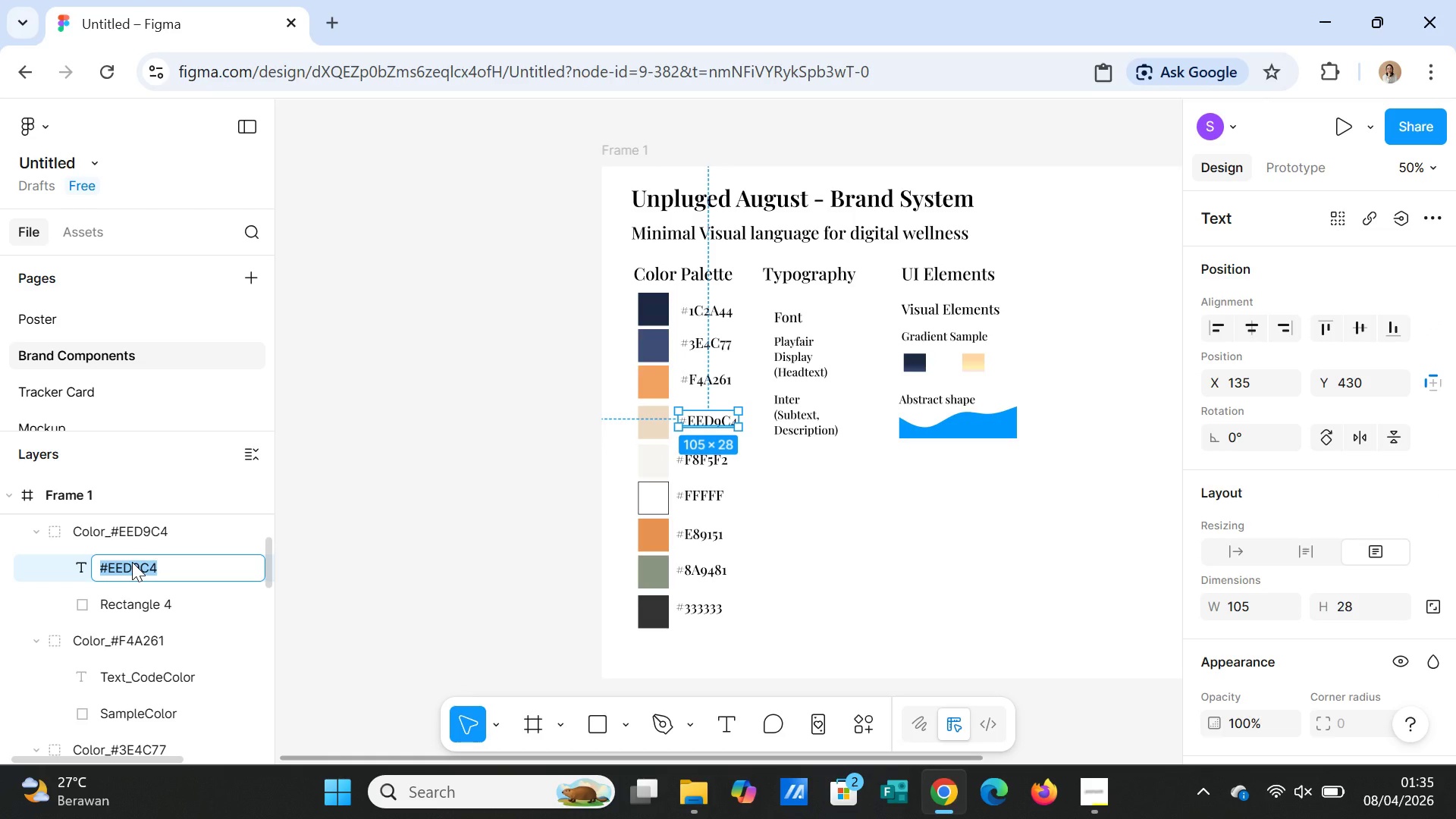 
type(C)
key(Backspace)
type(Text)
key(Backspace)
key(Backspace)
key(Backspace)
type(EXT_CodeColor)
 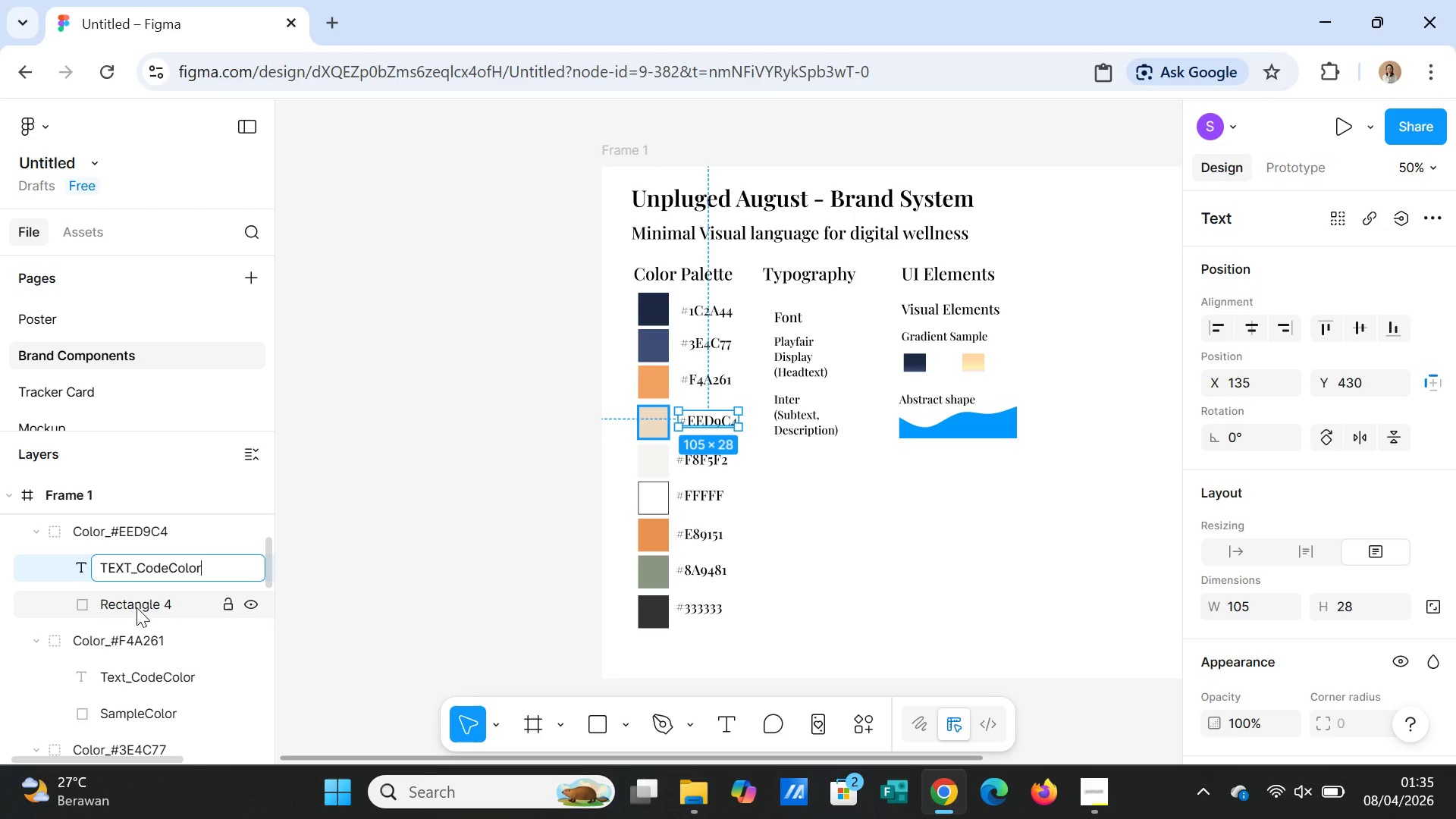 
double_click([136, 607])
 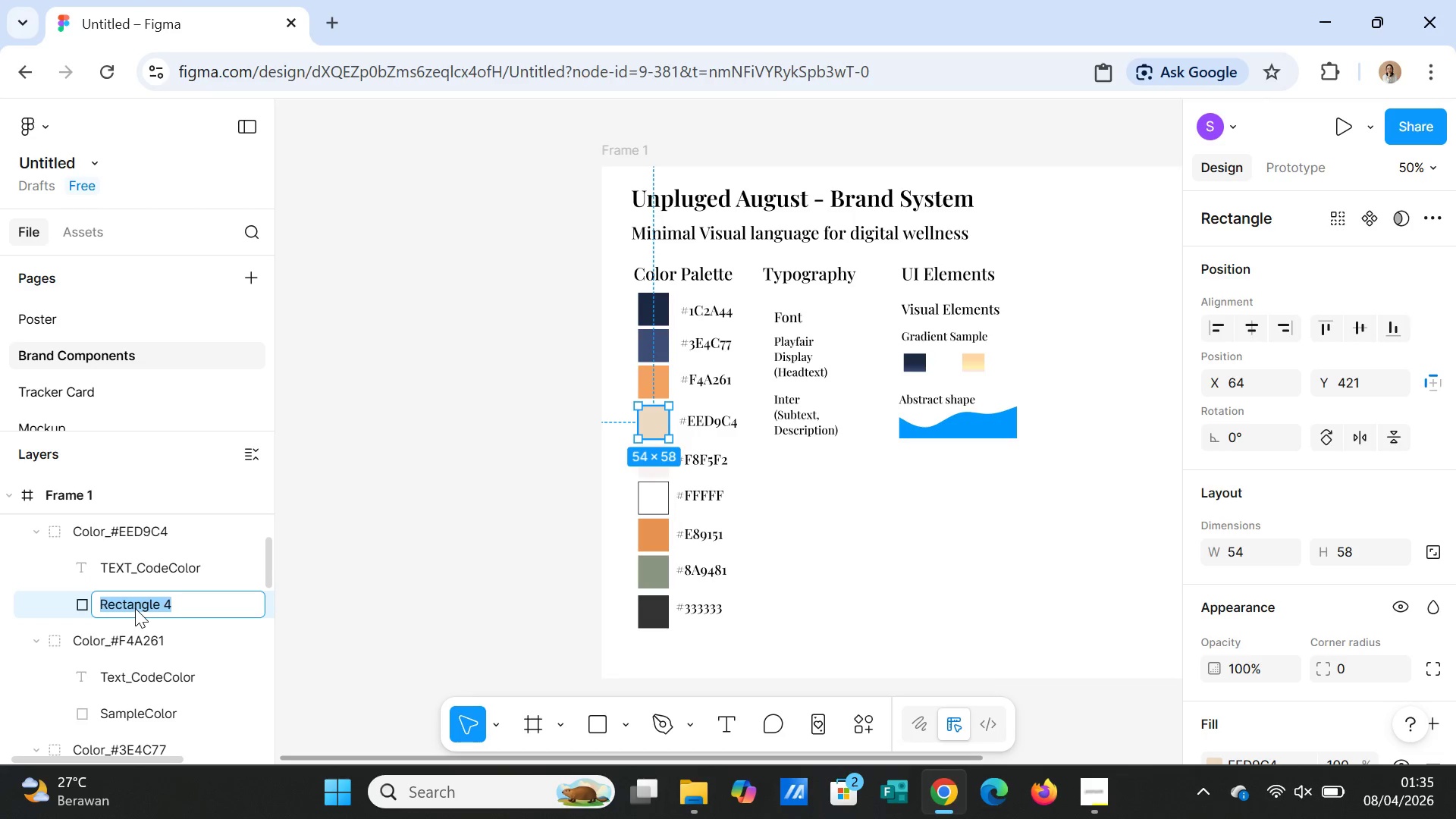 
type(SampleColor)
 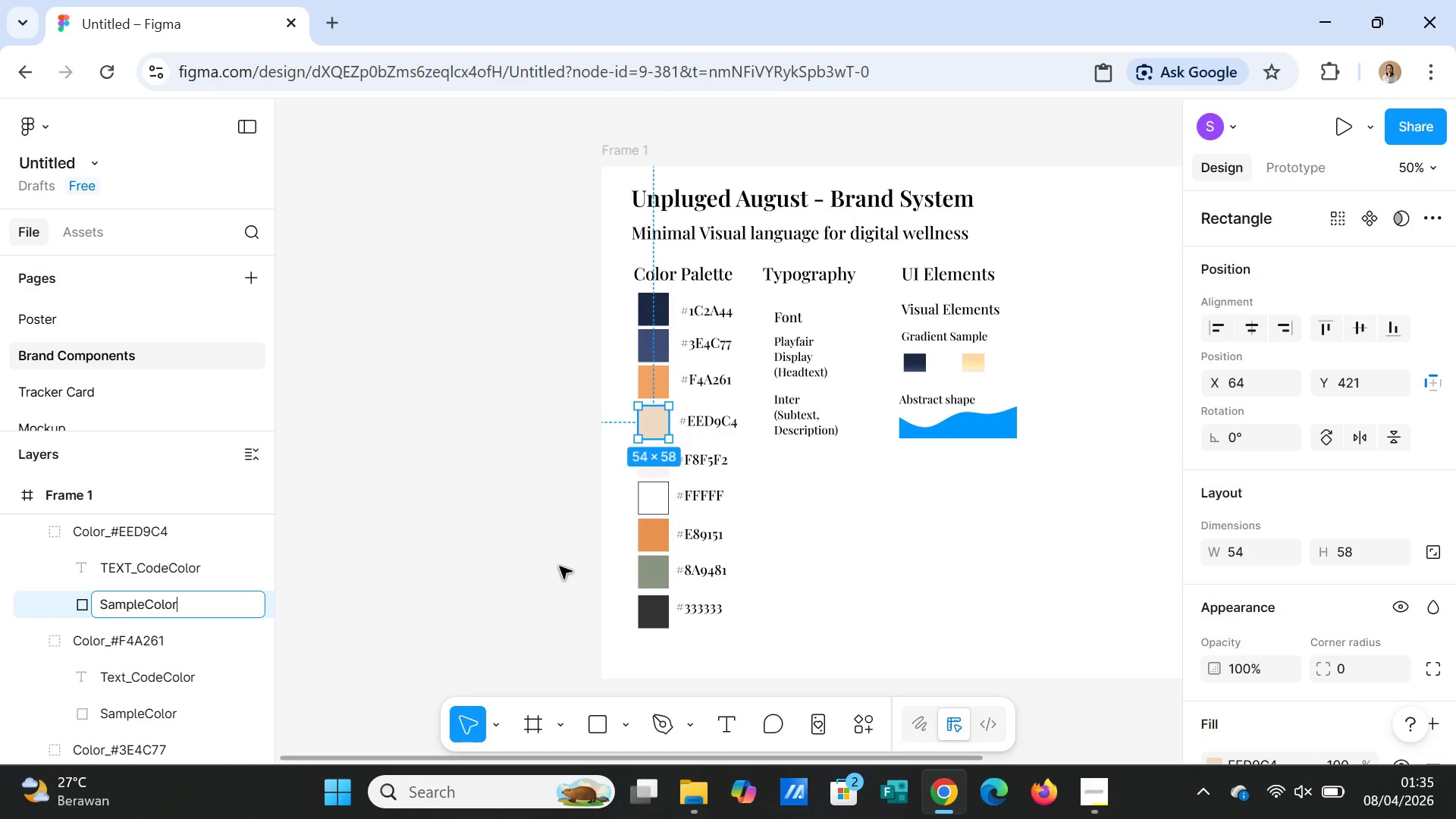 
left_click([507, 558])
 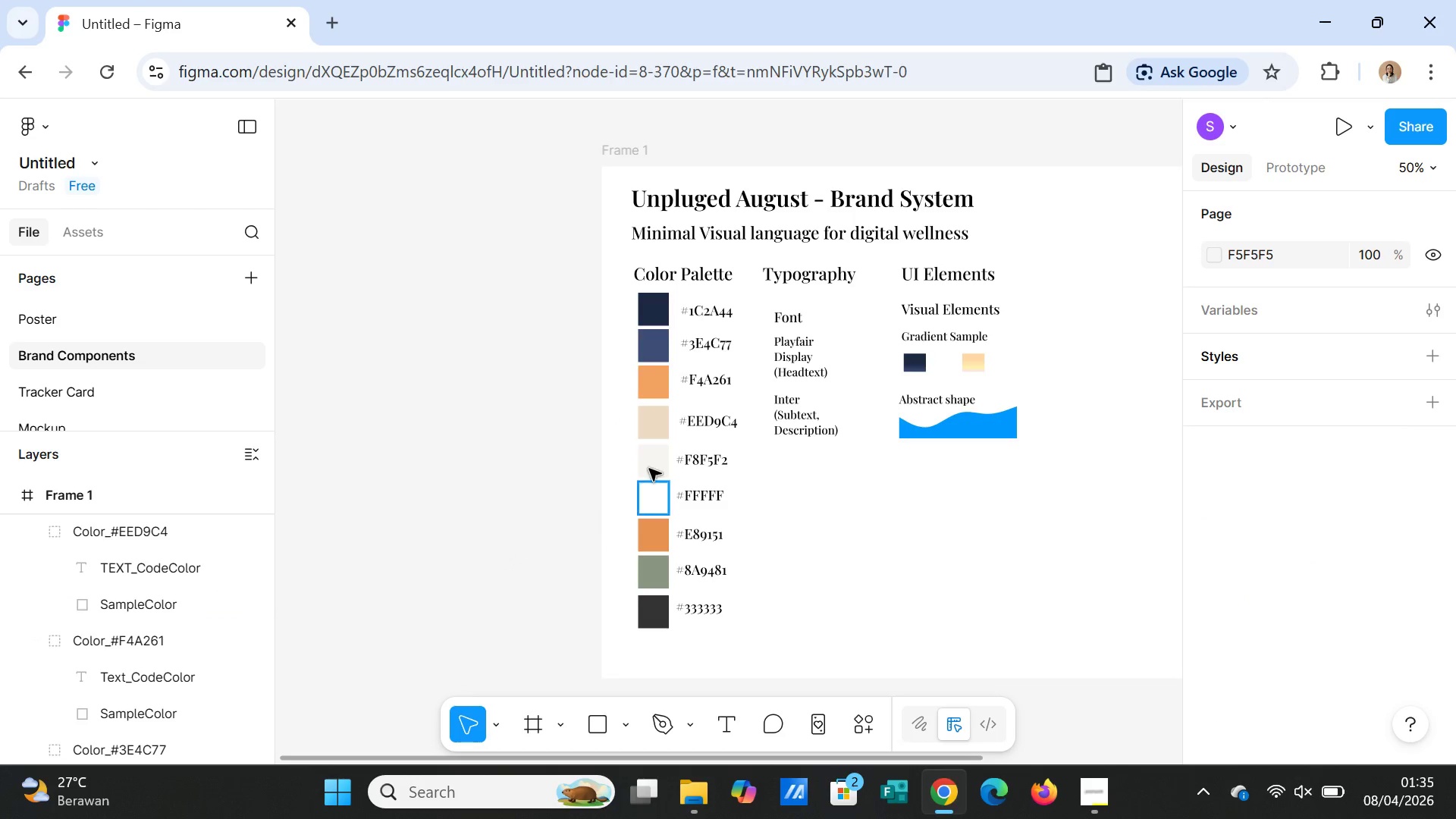 
left_click([653, 464])
 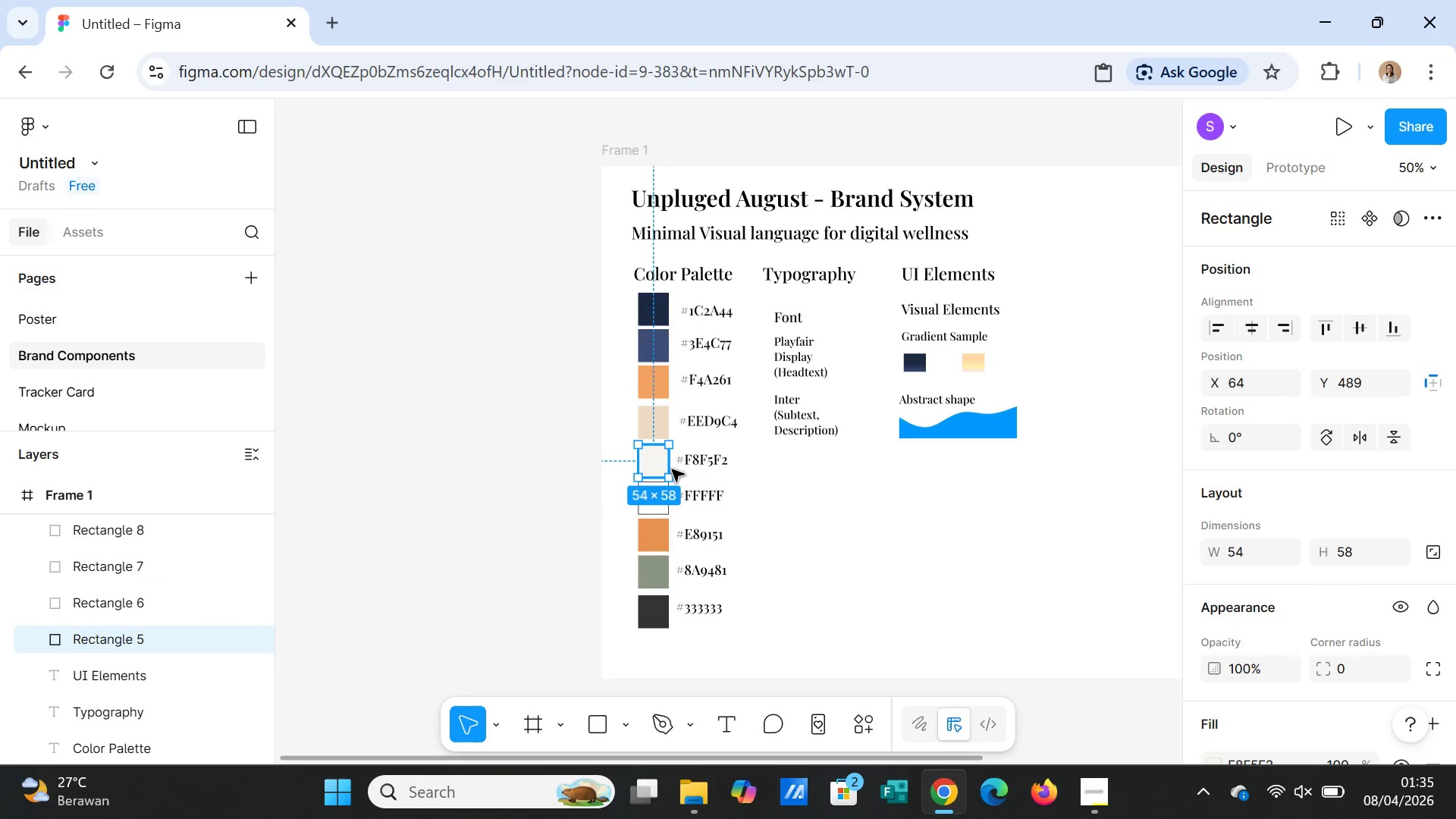 
hold_key(key=ShiftLeft, duration=1.02)
left_click([699, 466])
 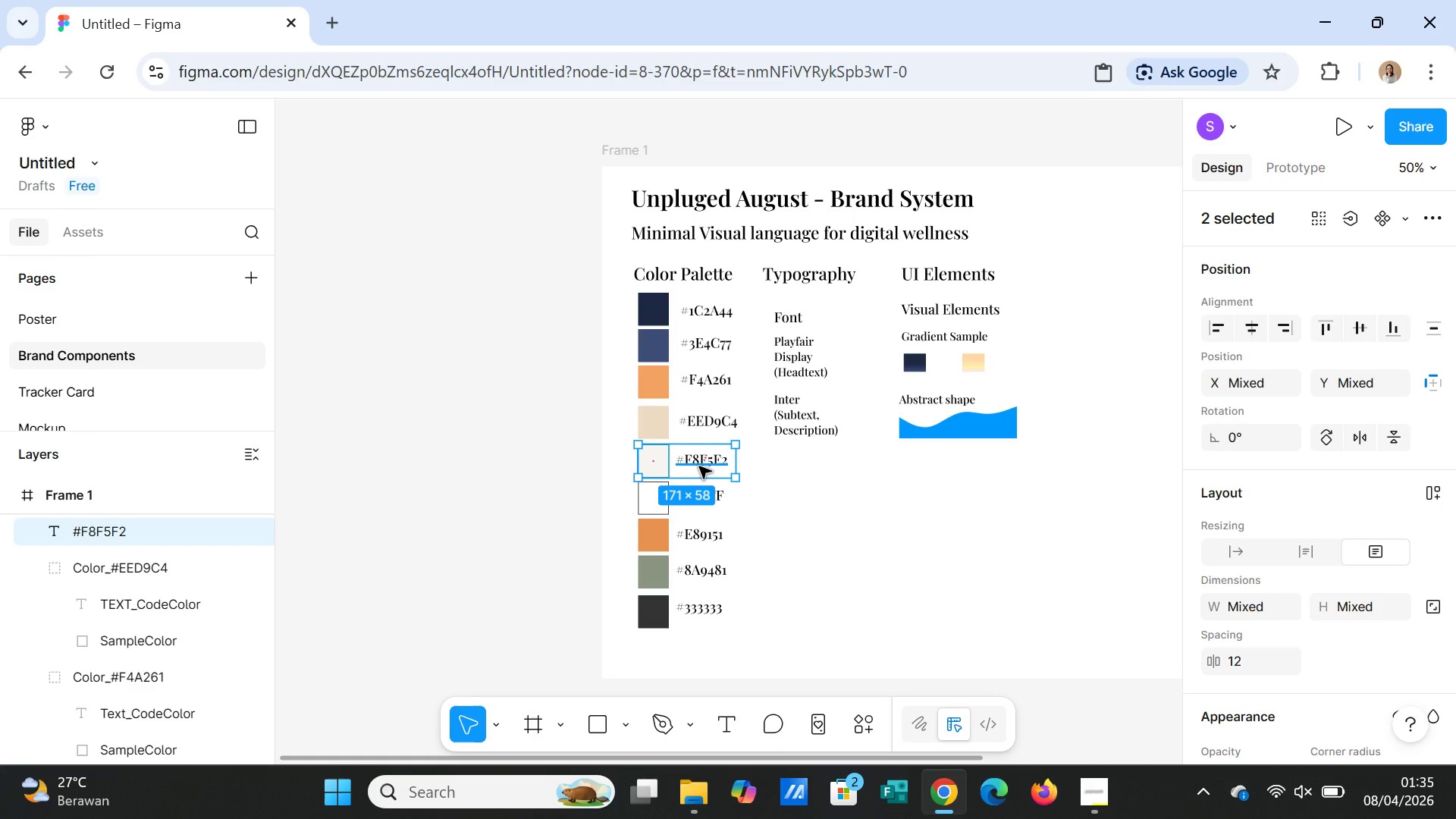 
right_click([699, 466])
 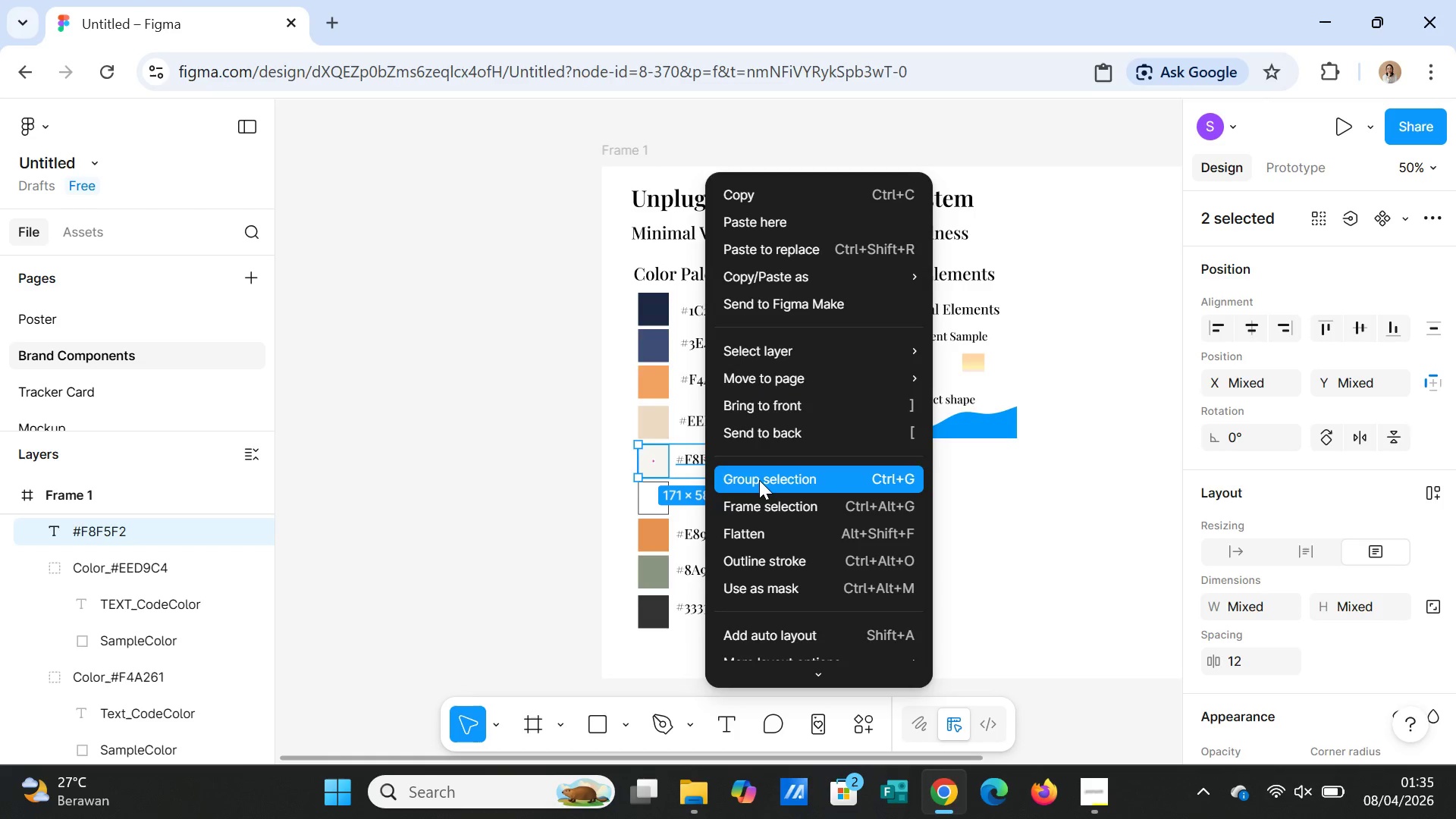 
left_click([758, 481])
 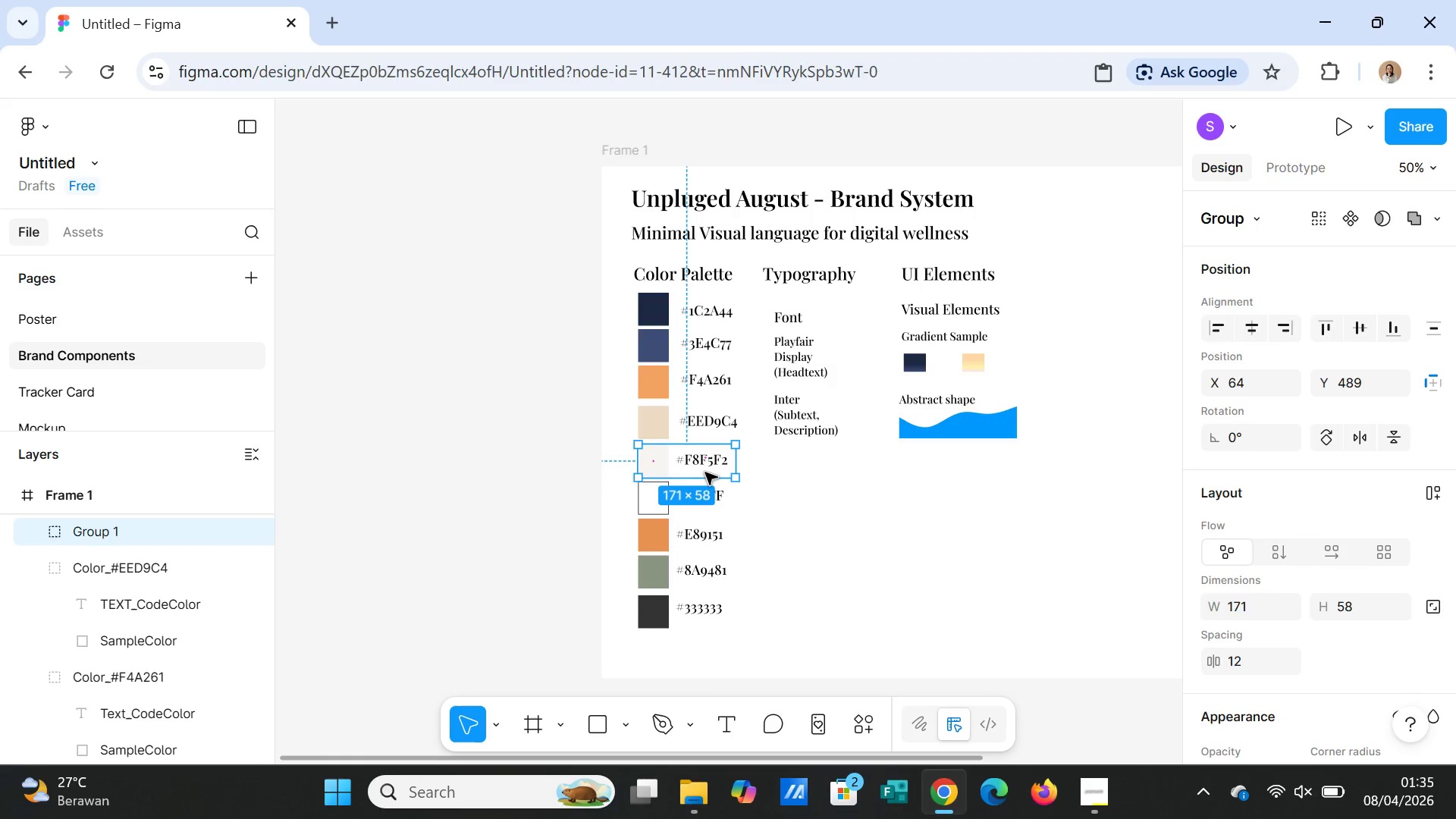 
double_click([705, 464])
 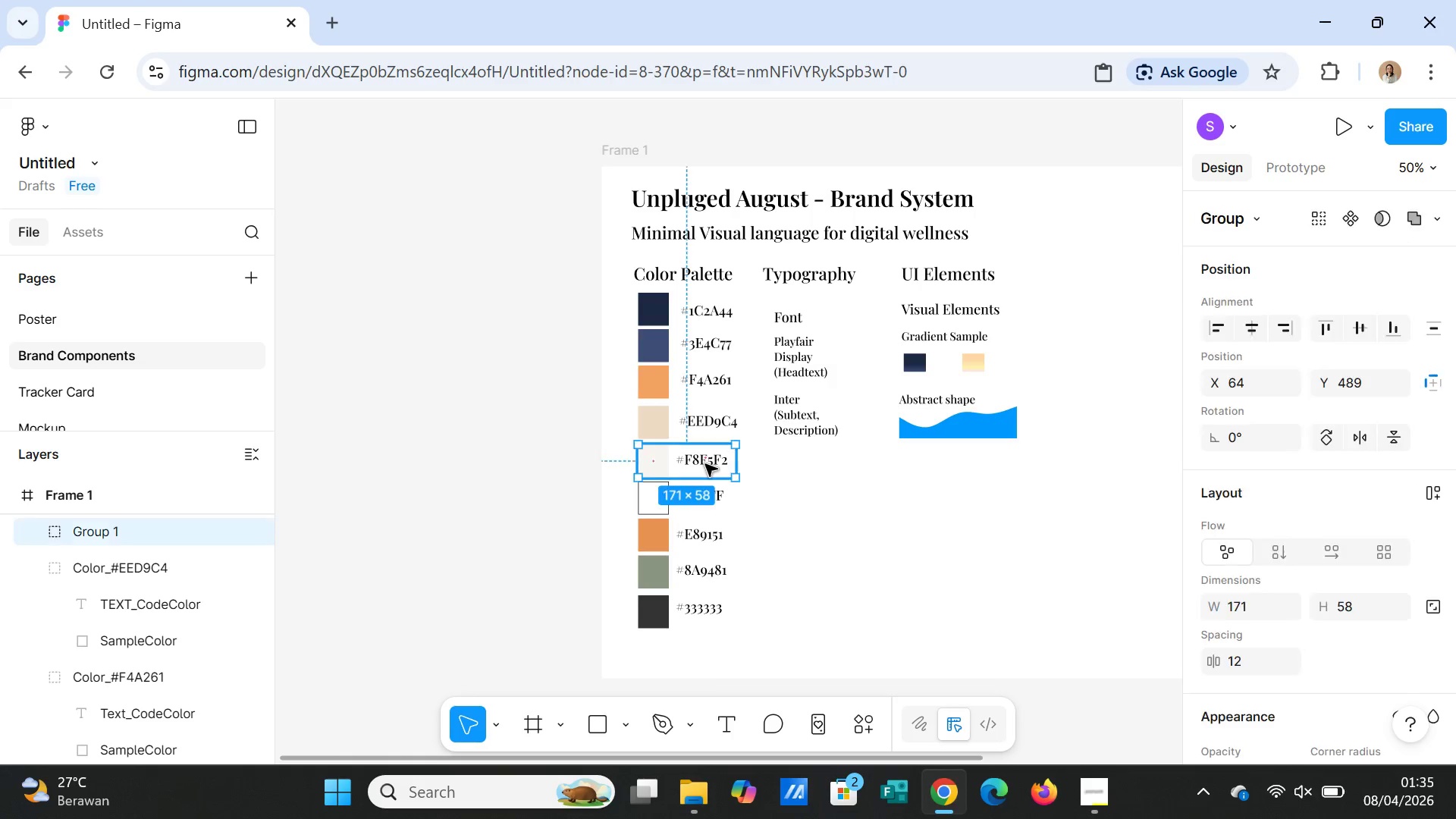 
triple_click([705, 464])
 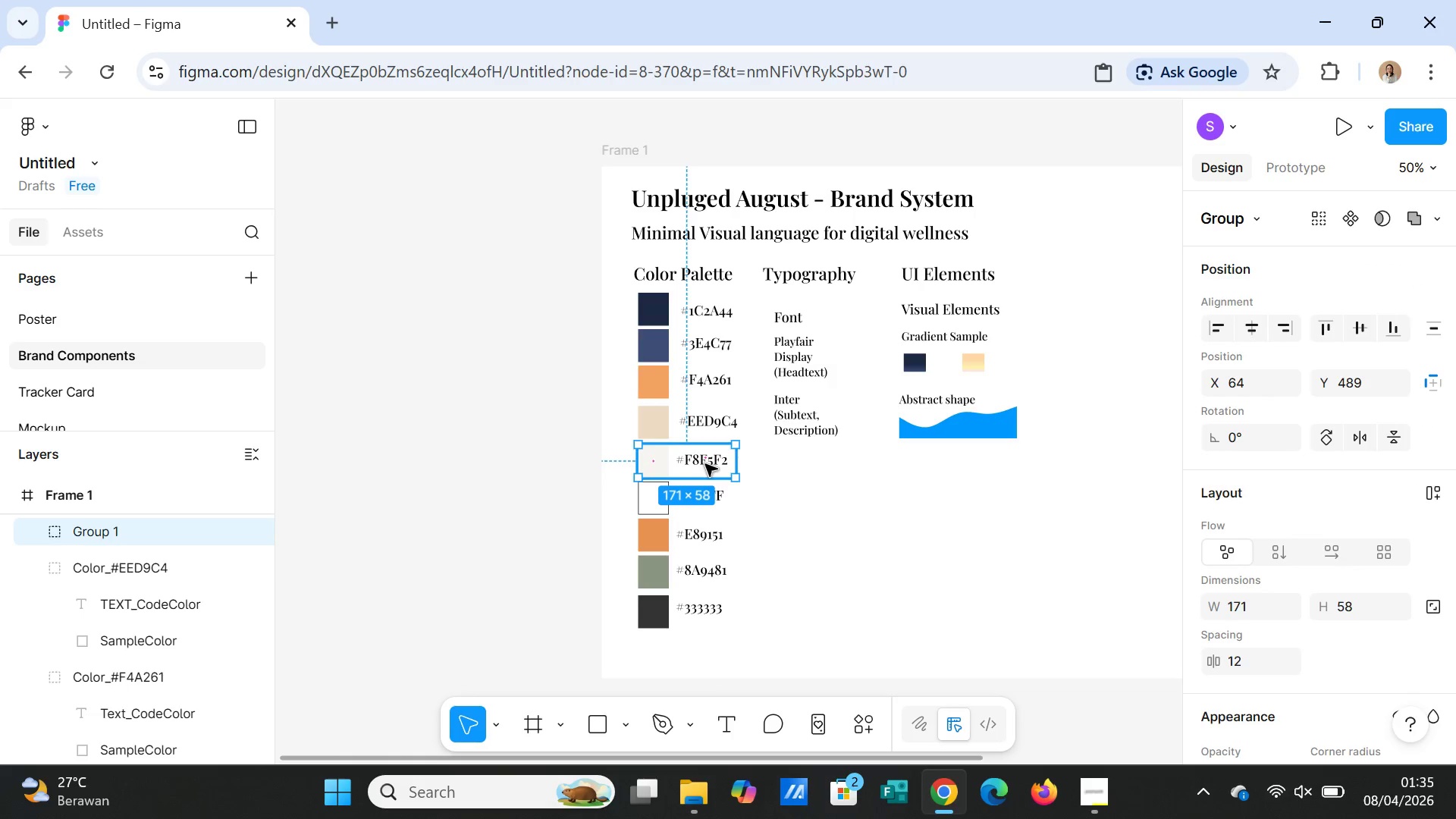 
triple_click([705, 464])
 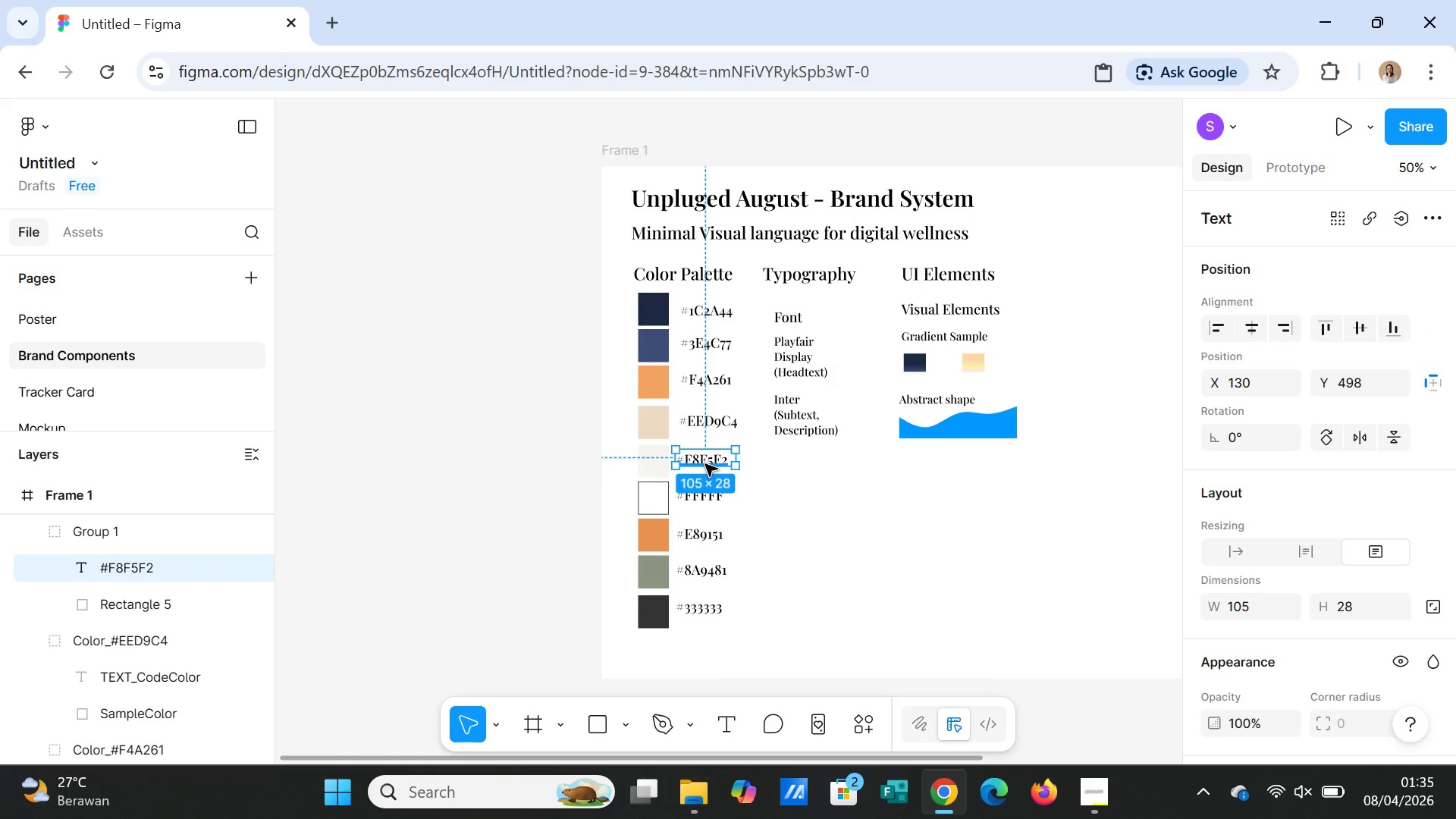 
double_click([705, 464])
 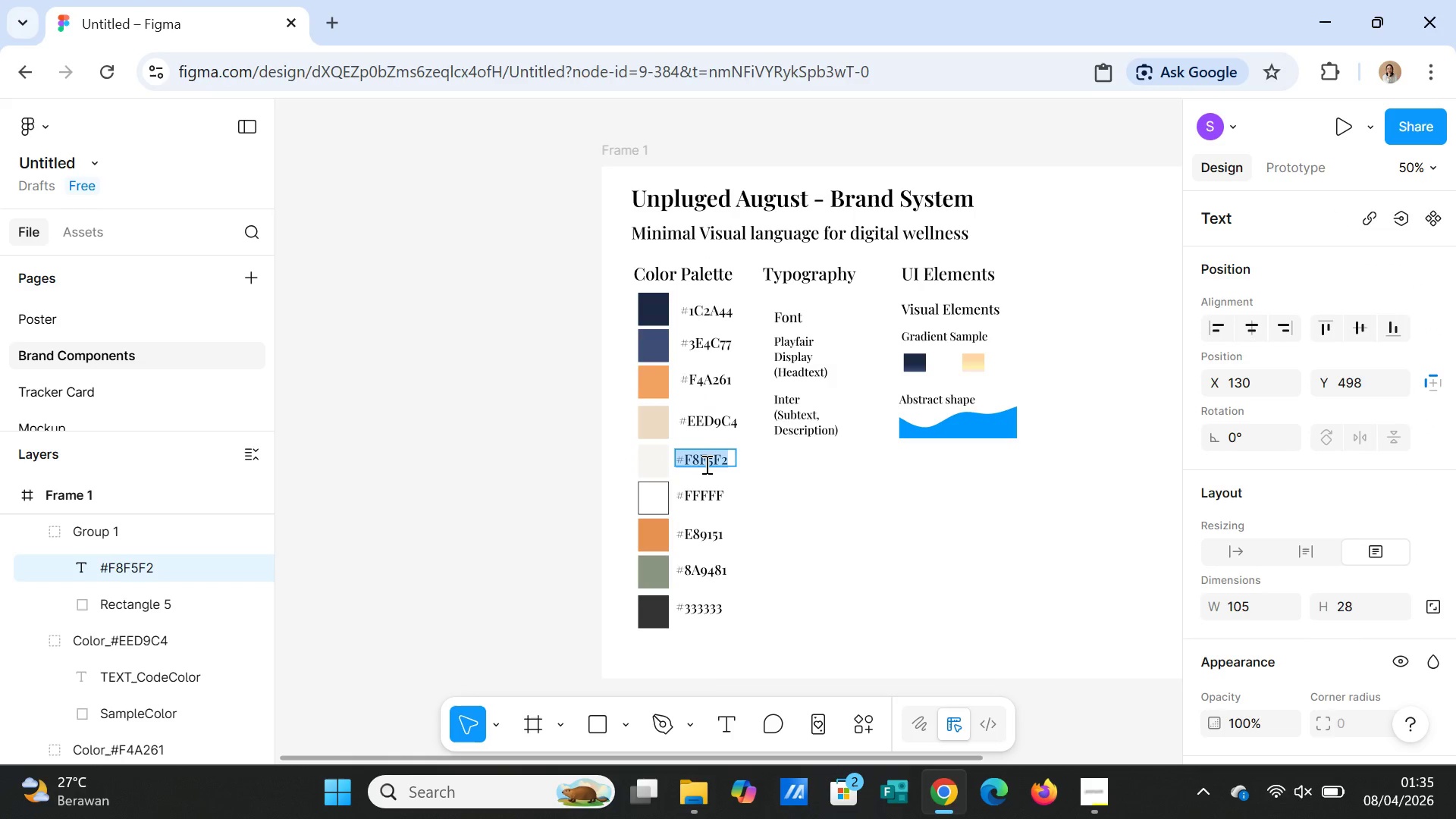 
key(Control+C)
 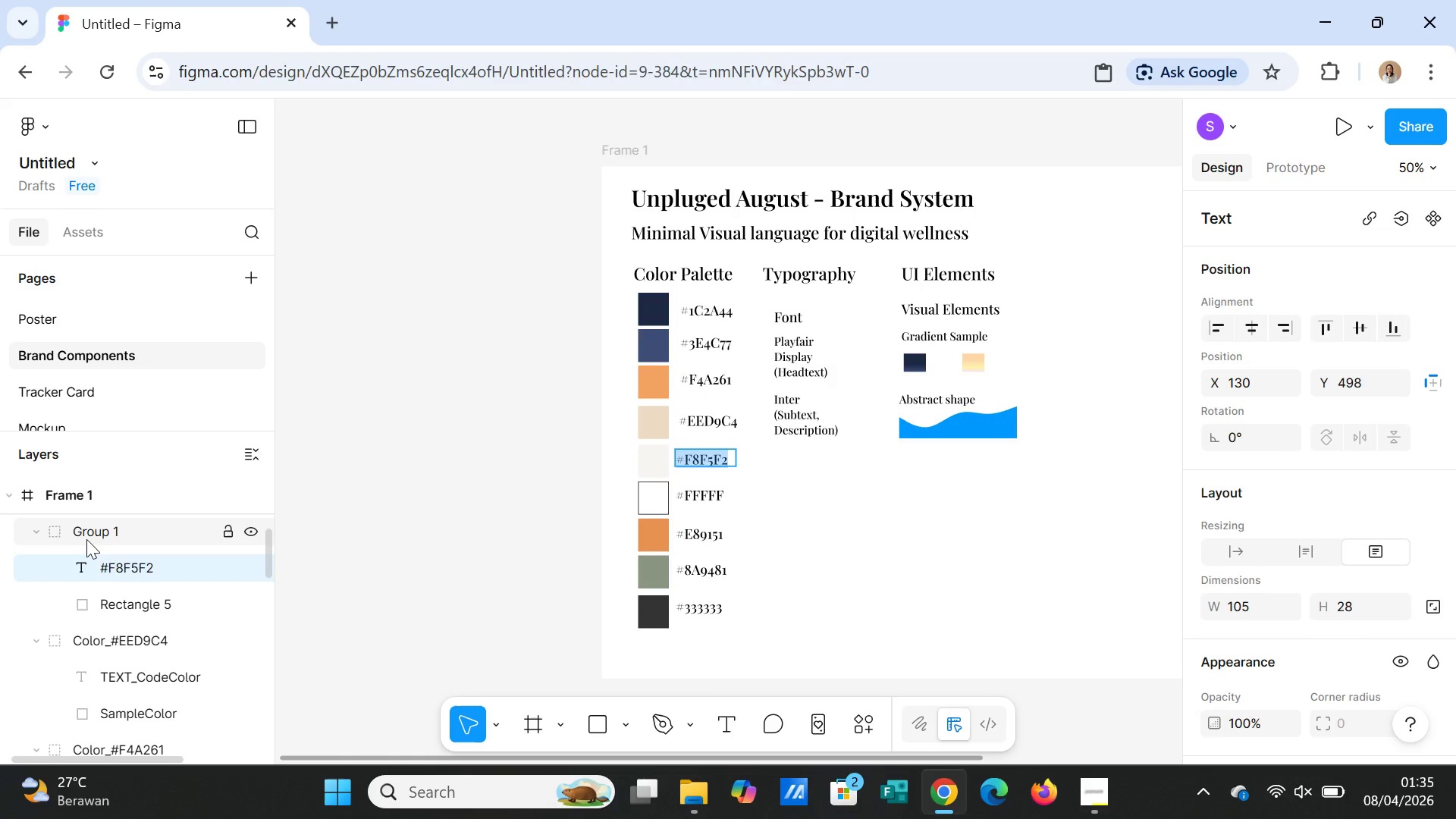 
double_click([86, 539])
 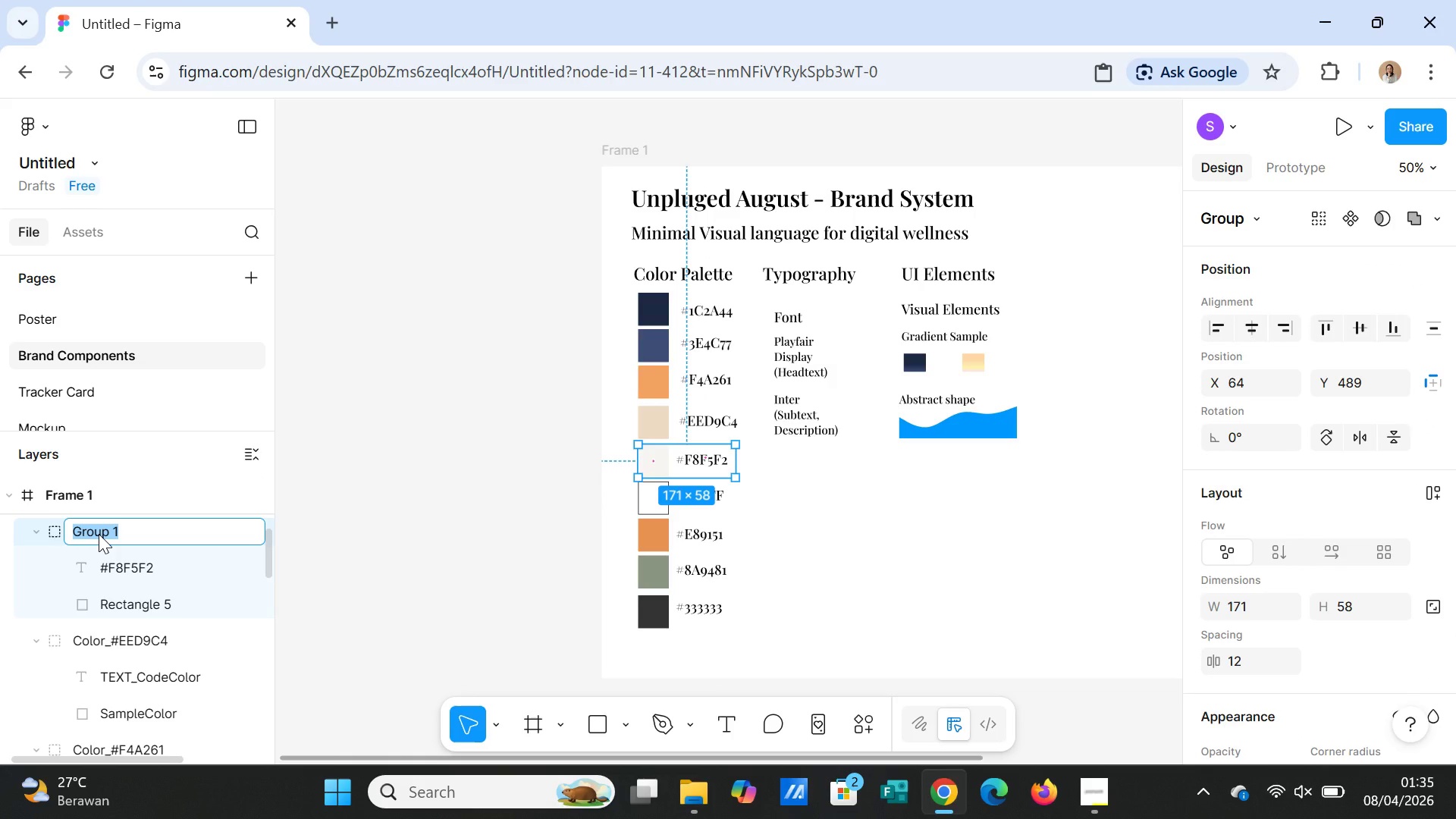 
type(Color_)
 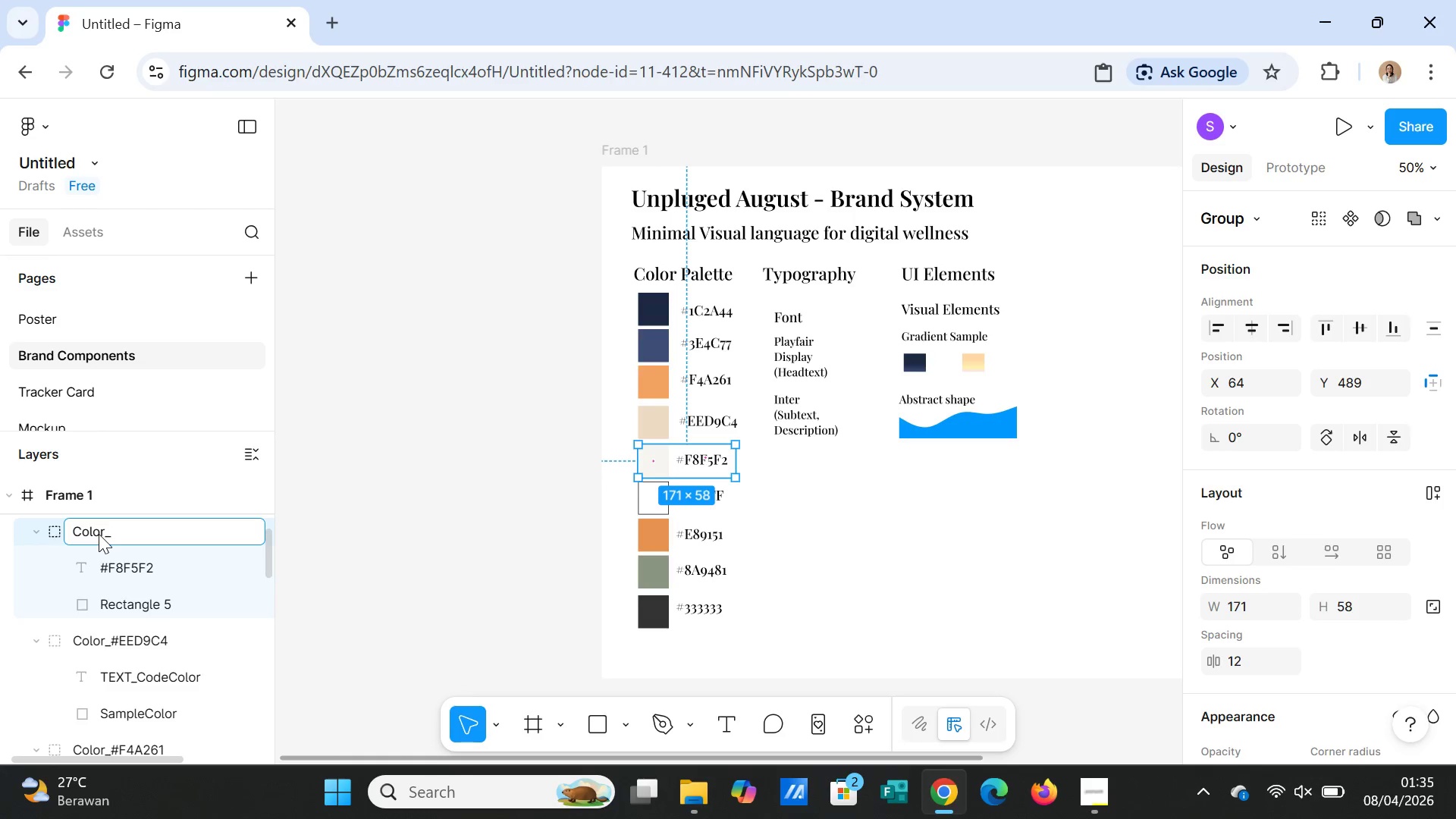 
key(Control+V)
 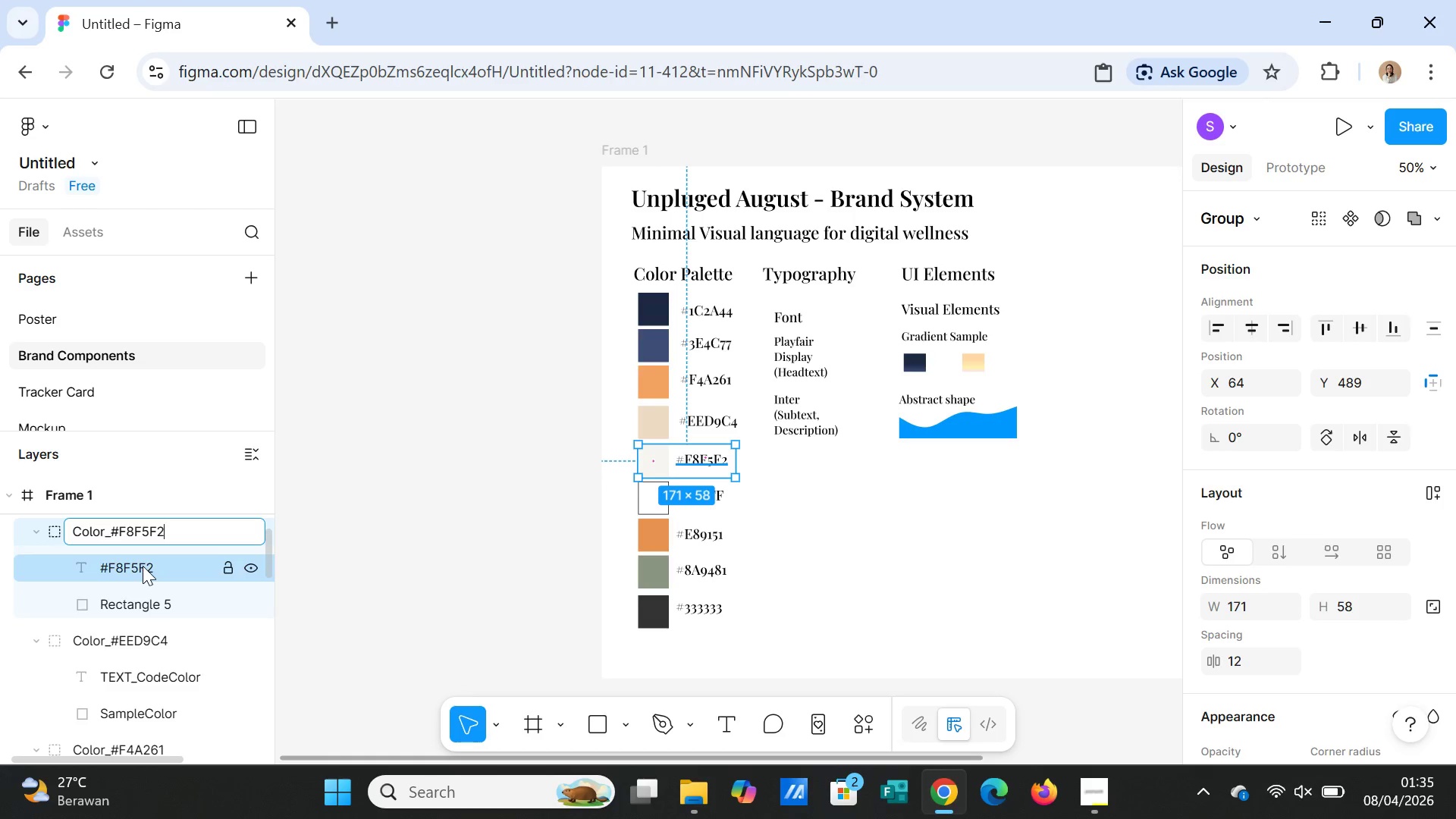 
double_click([143, 566])
 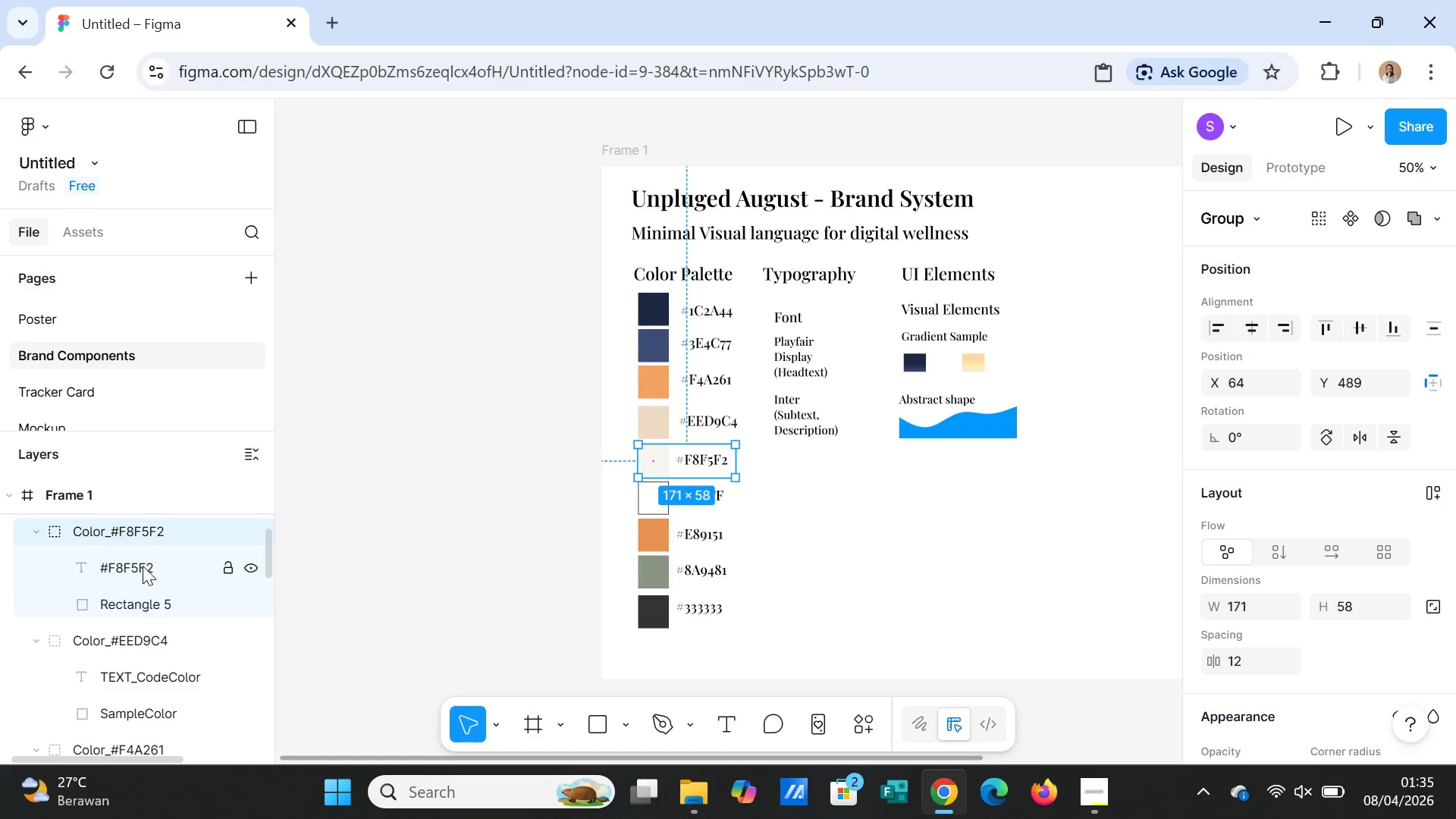 
triple_click([143, 566])
 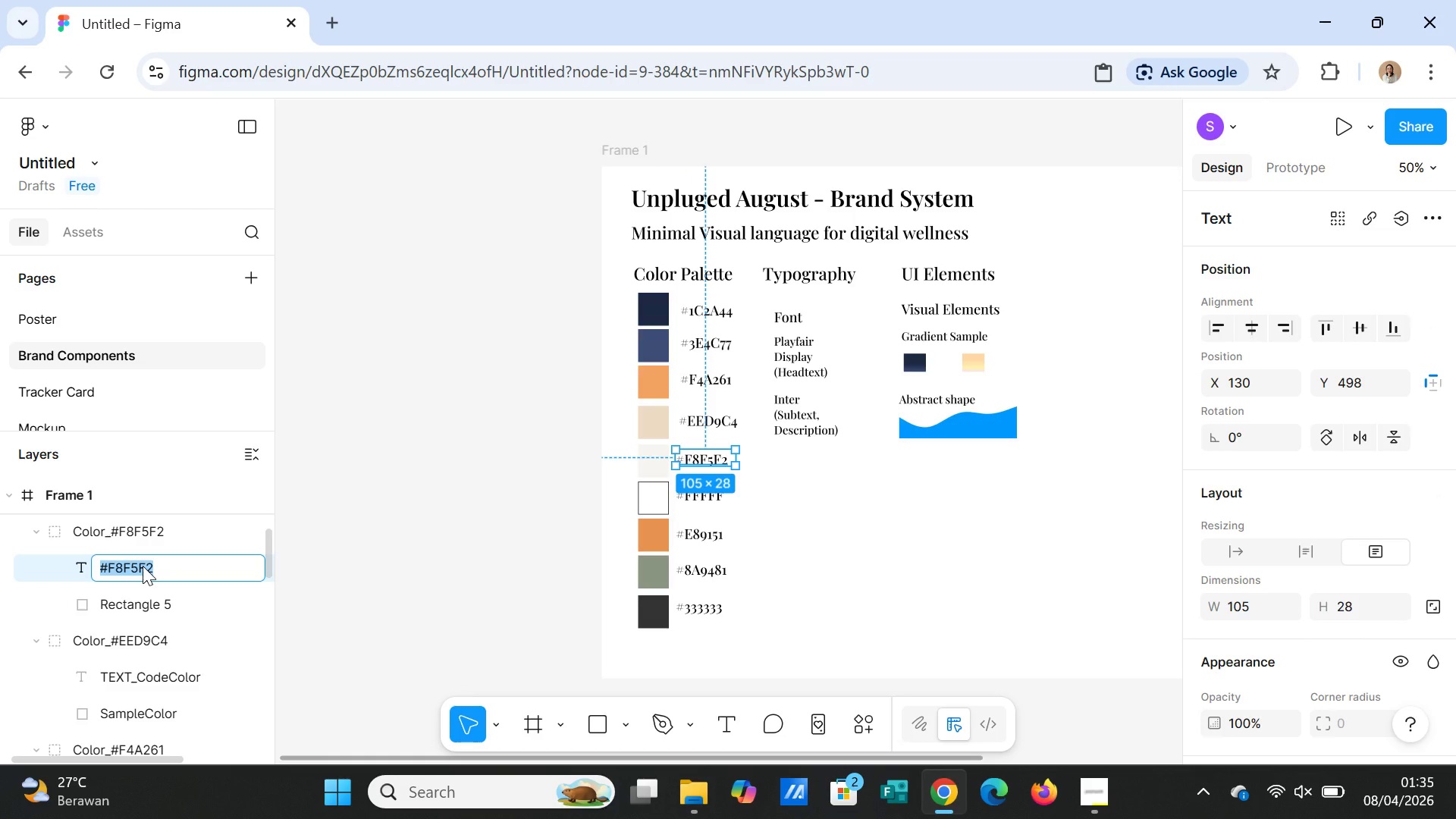 
type(TEXT_CodeColor)
 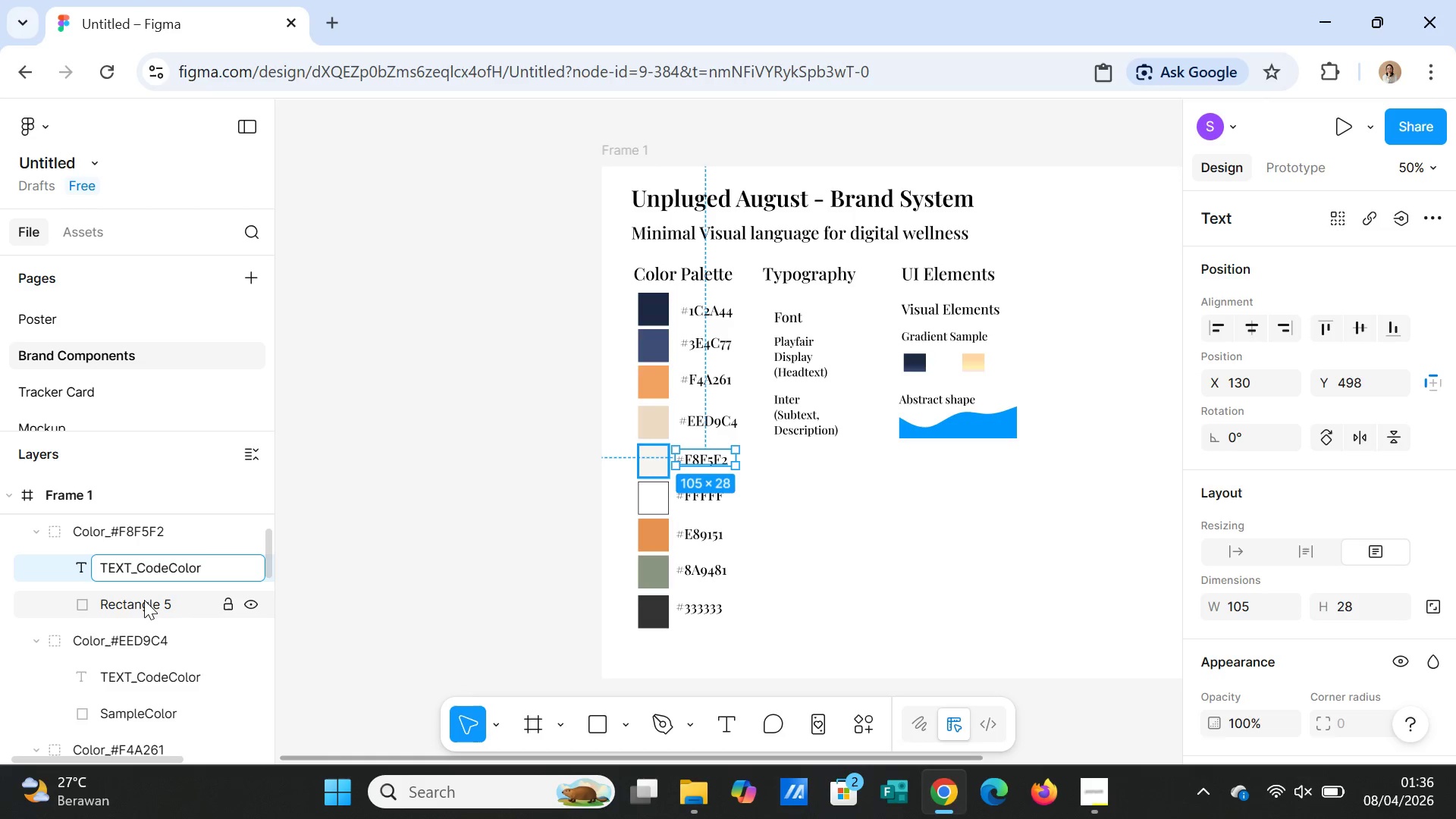 
double_click([143, 602])
 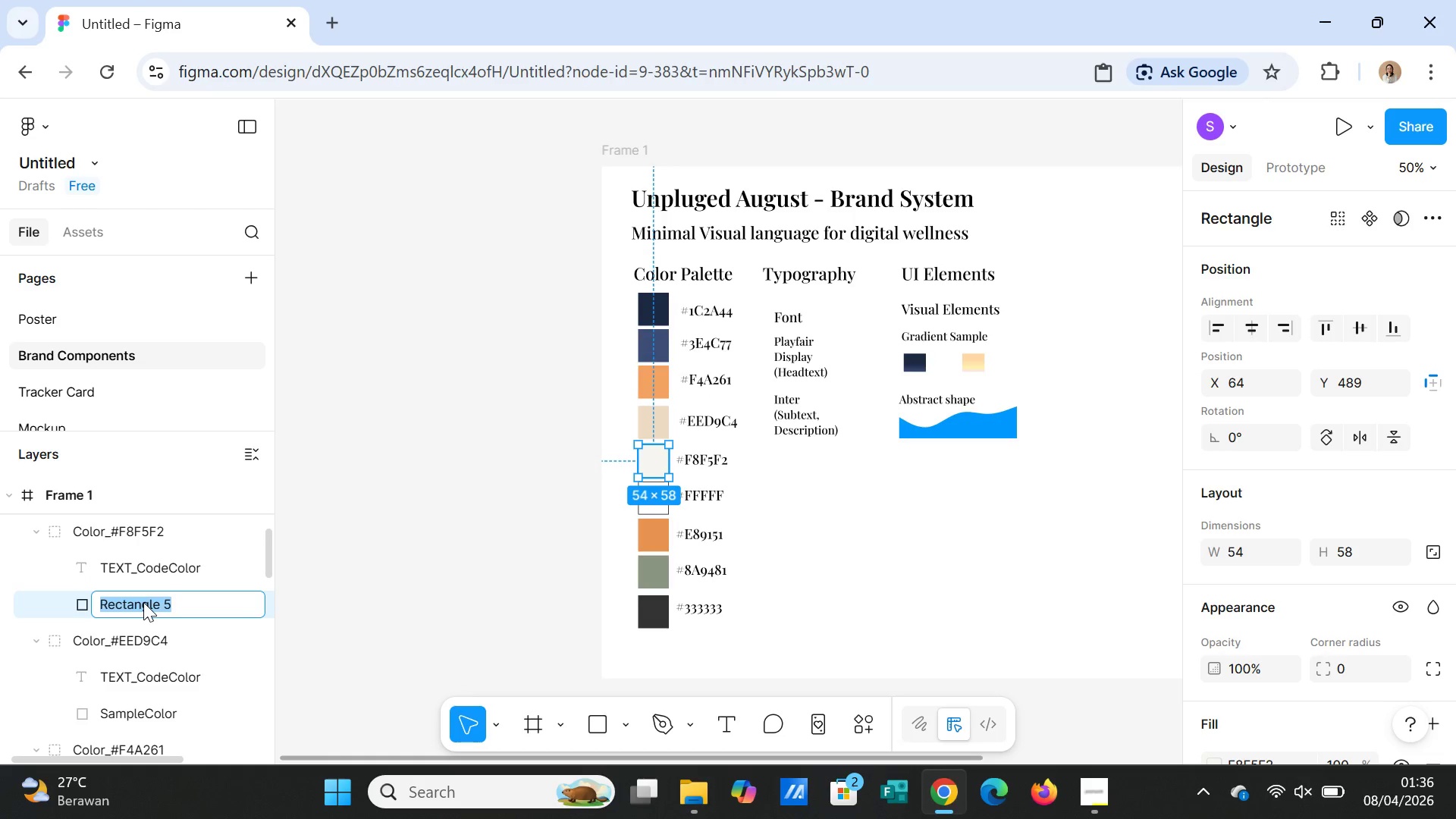 
type(SampleColor)
 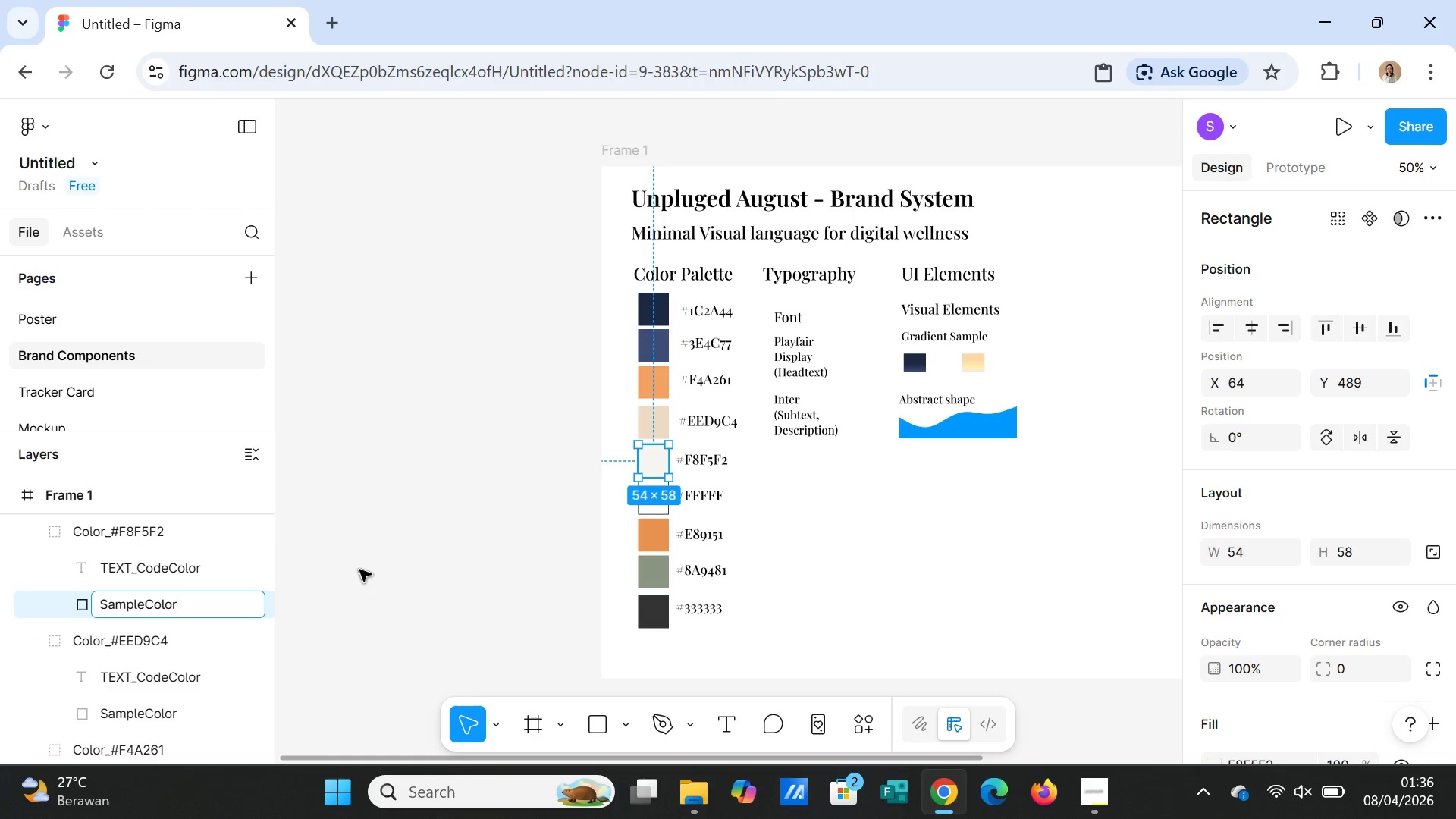 
left_click([469, 554])
 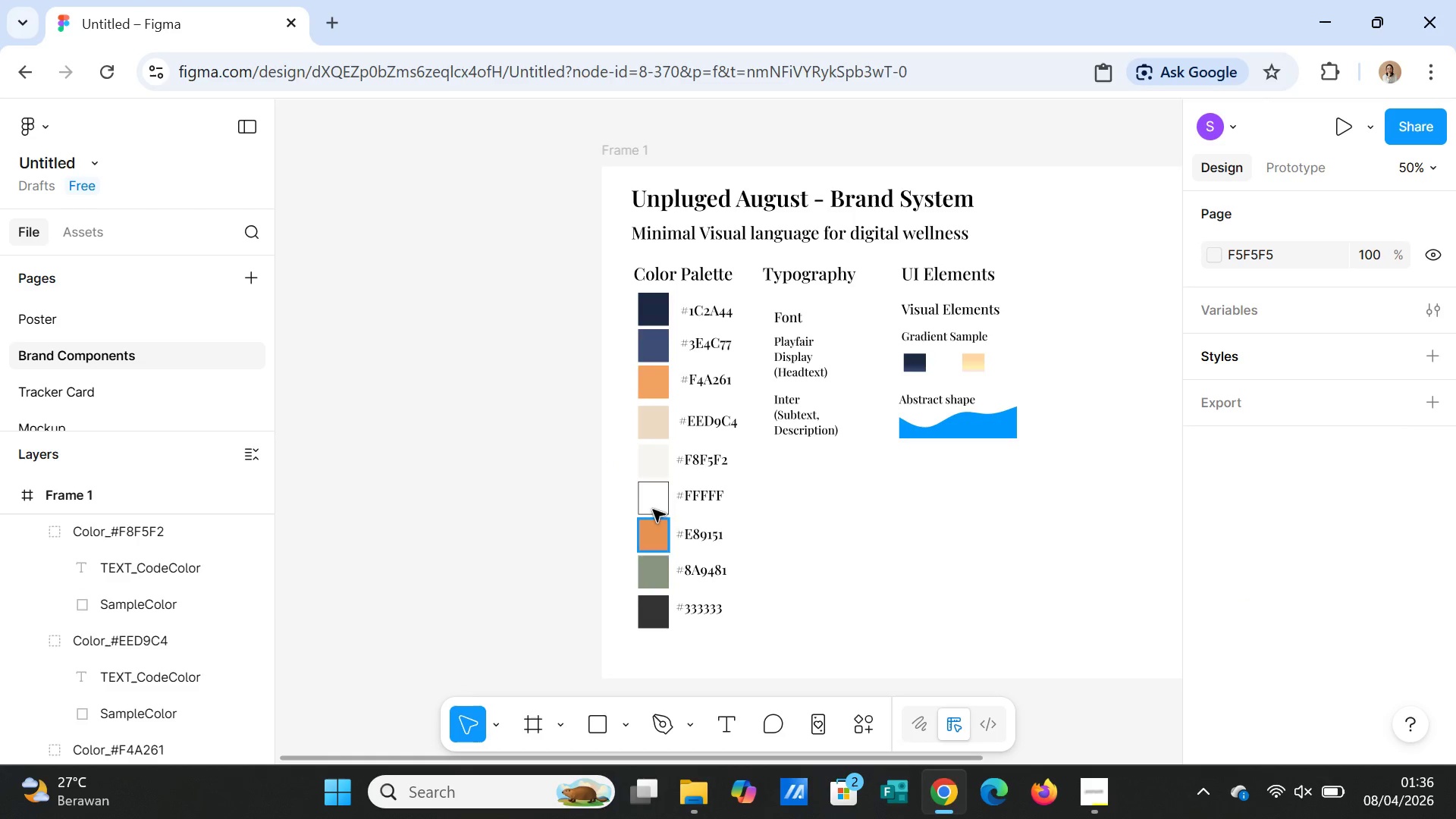 
left_click([663, 504])
 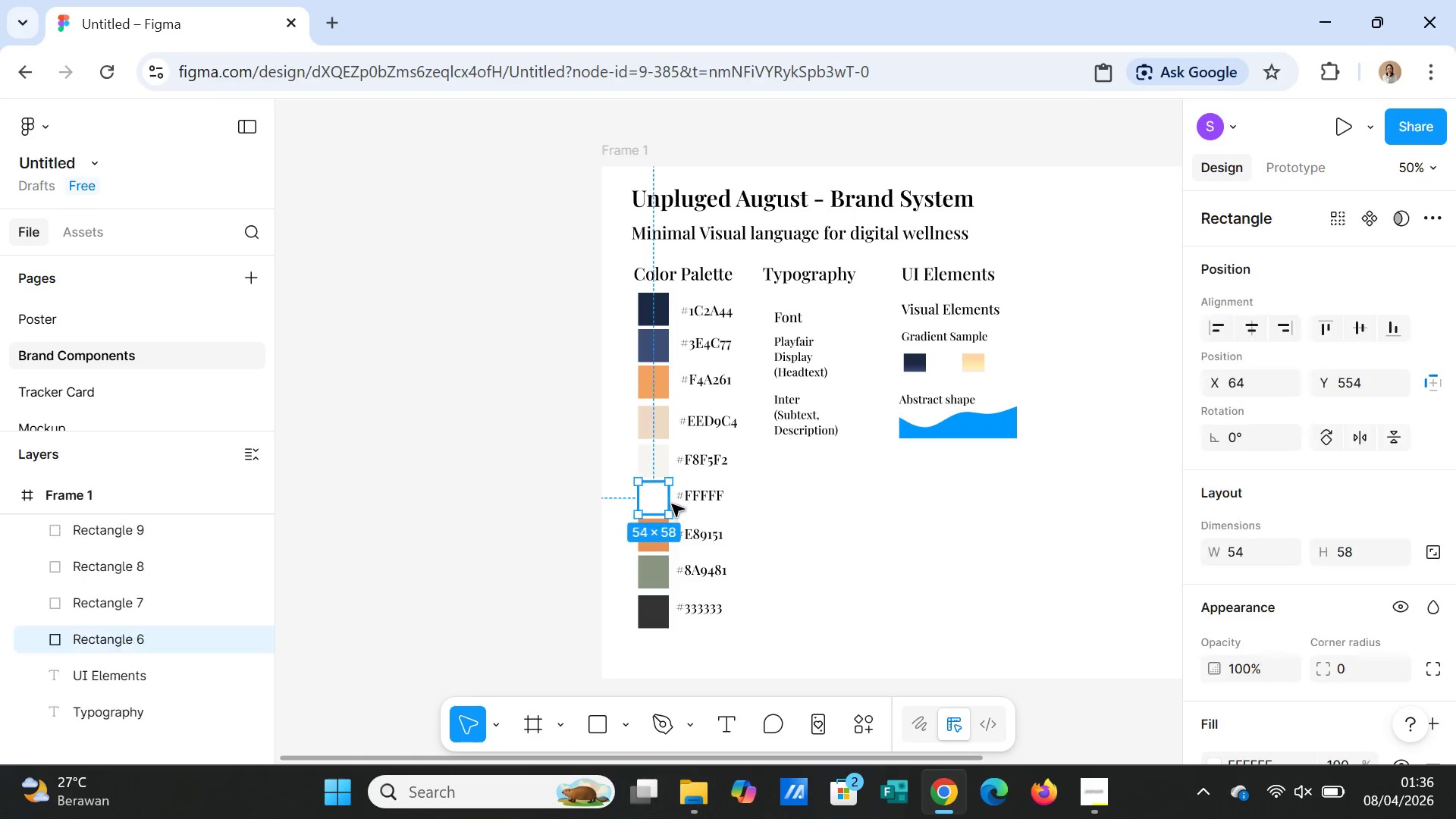 
hold_key(key=ShiftLeft, duration=0.91)
left_click([697, 504])
 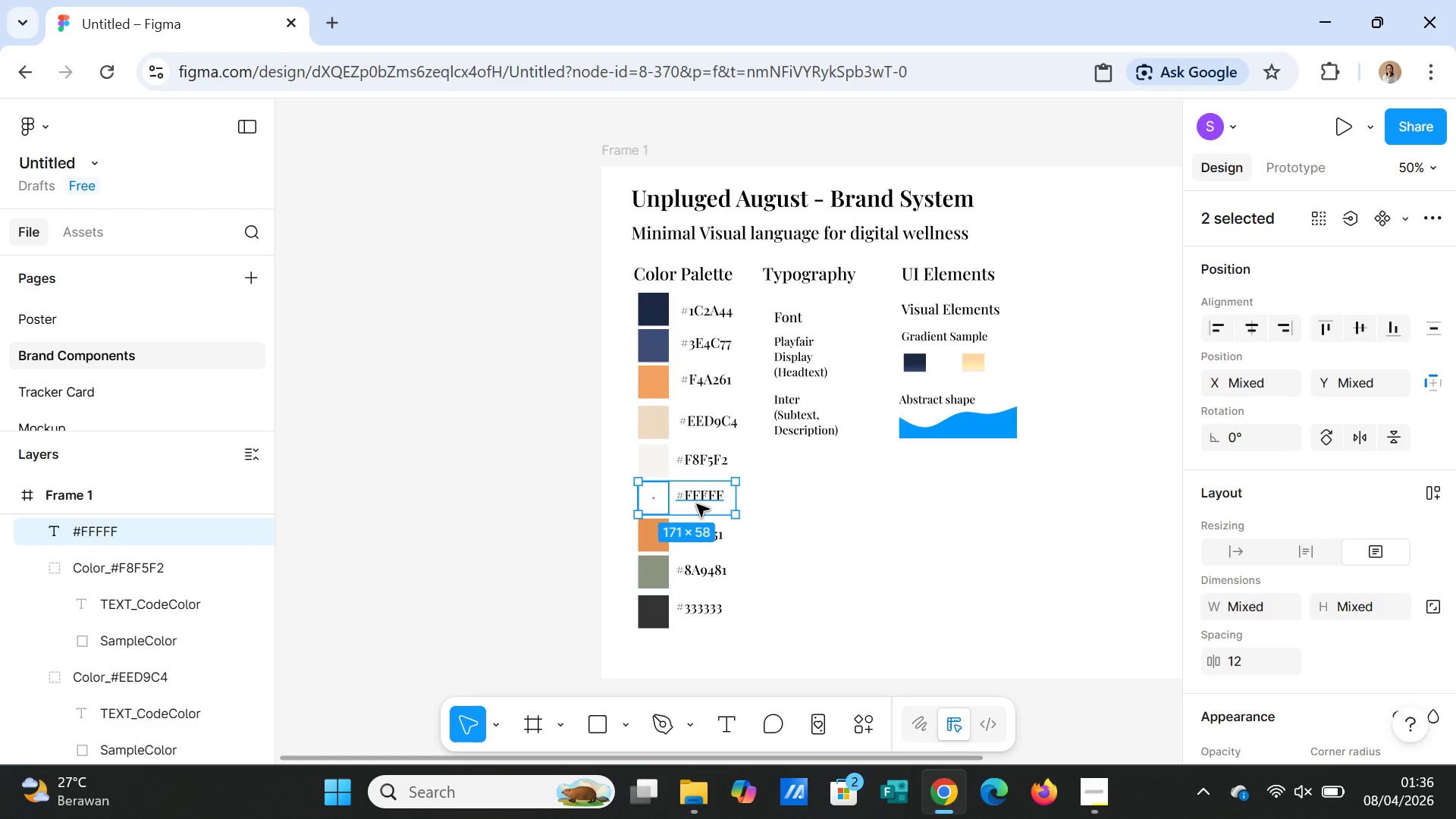 
right_click([697, 504])
 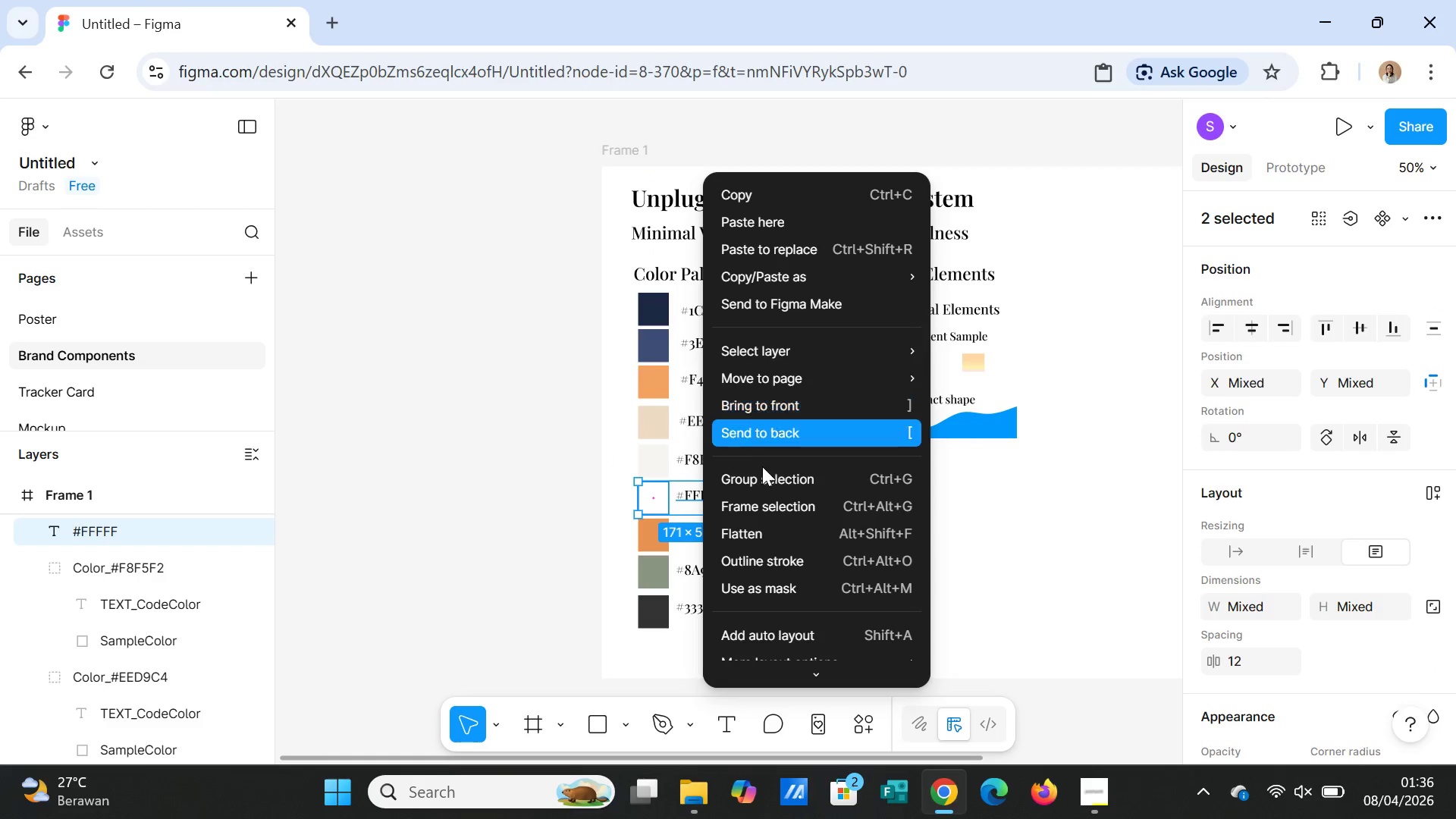 
left_click([760, 475])
 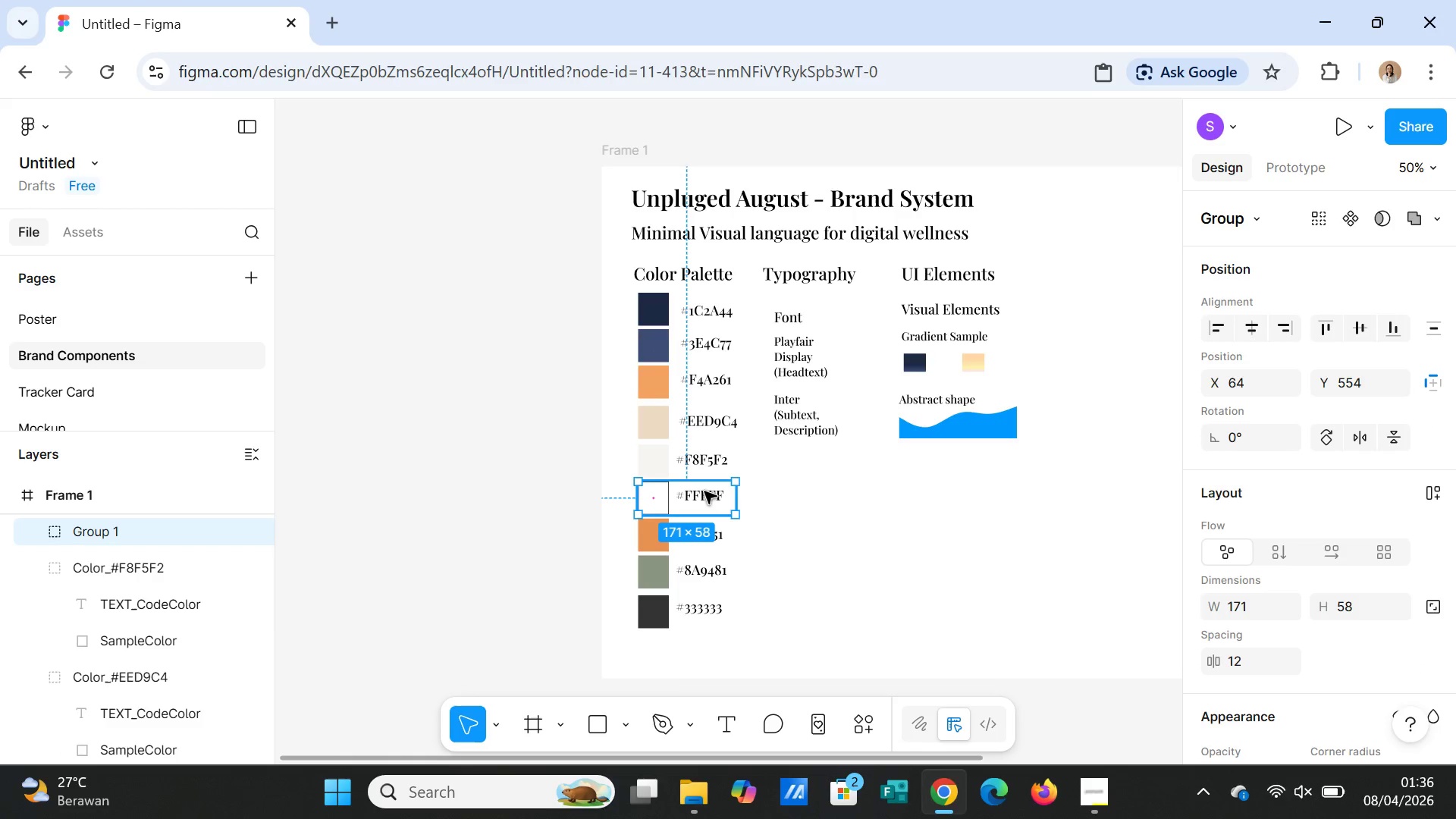 
double_click([704, 491])
 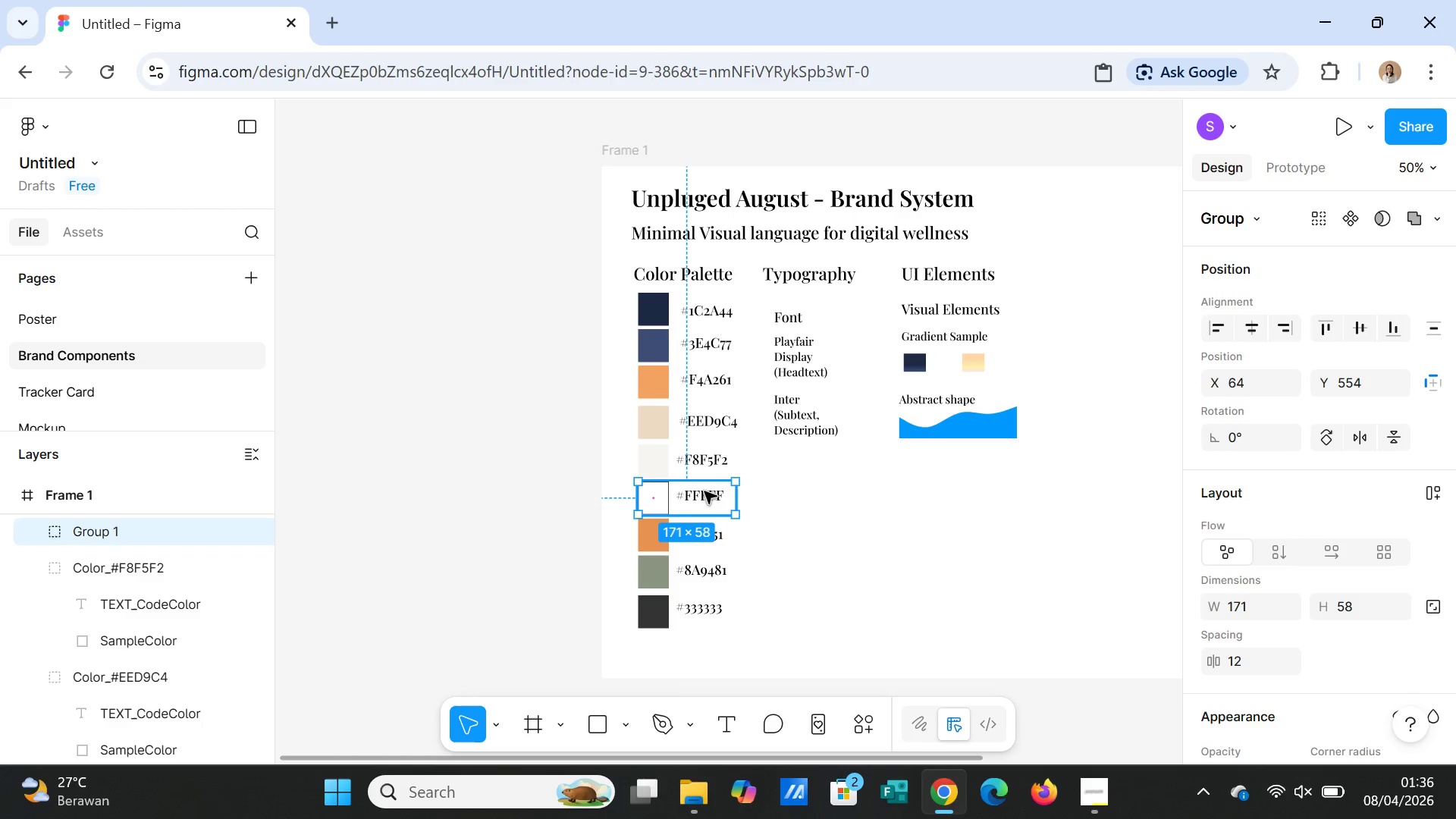 
triple_click([704, 491])
 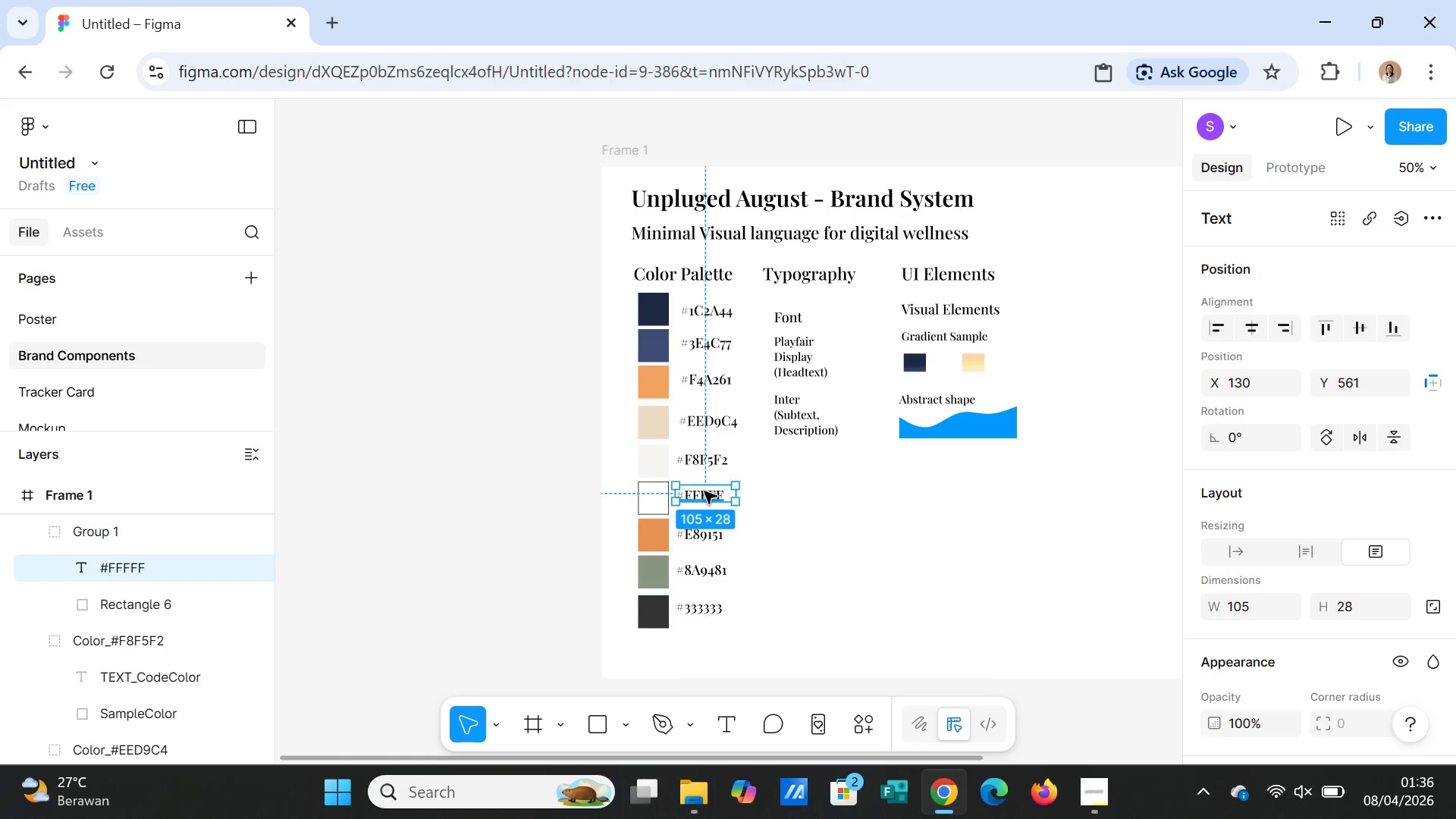 
triple_click([704, 491])
 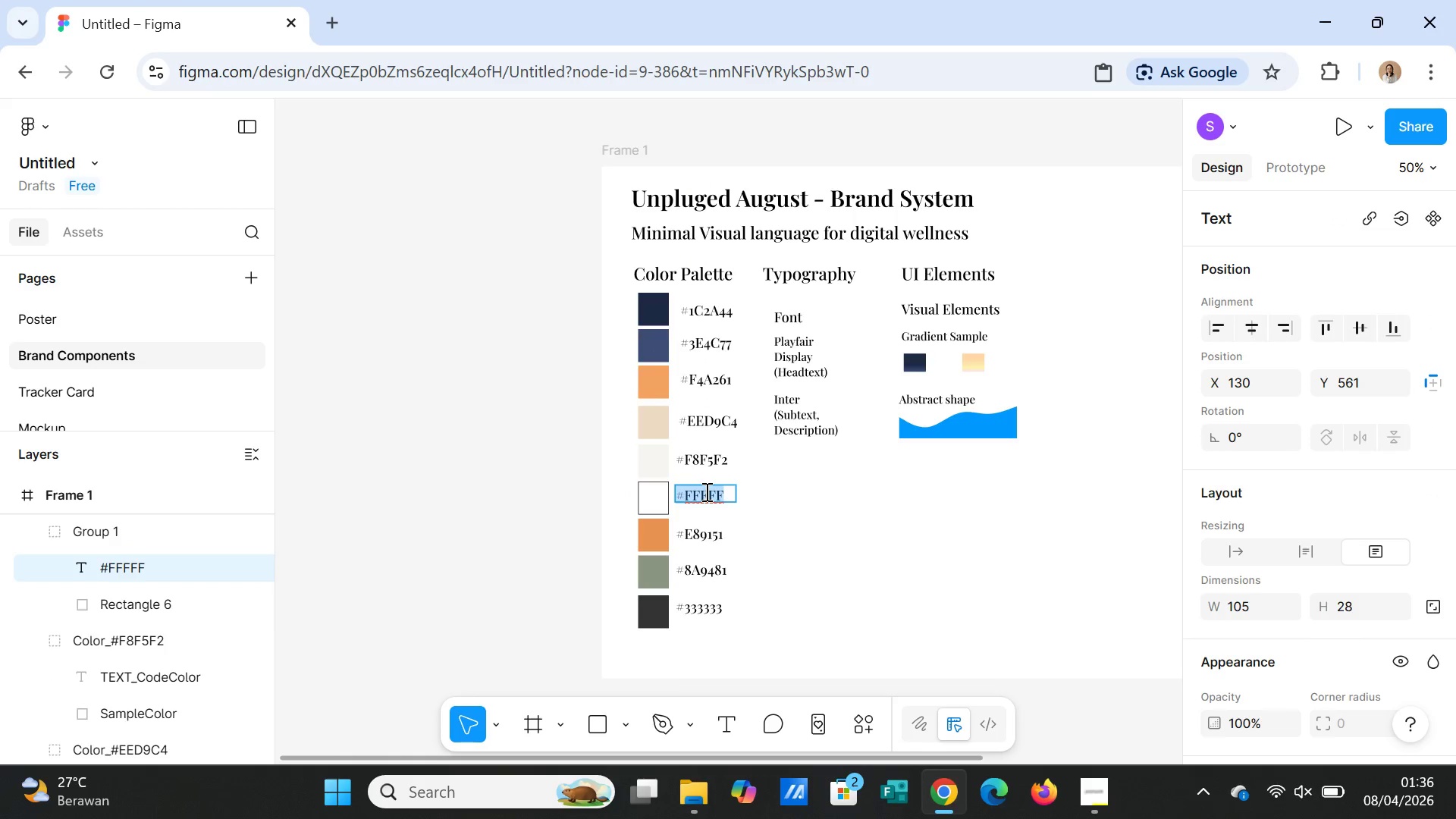 
key(Control+C)
 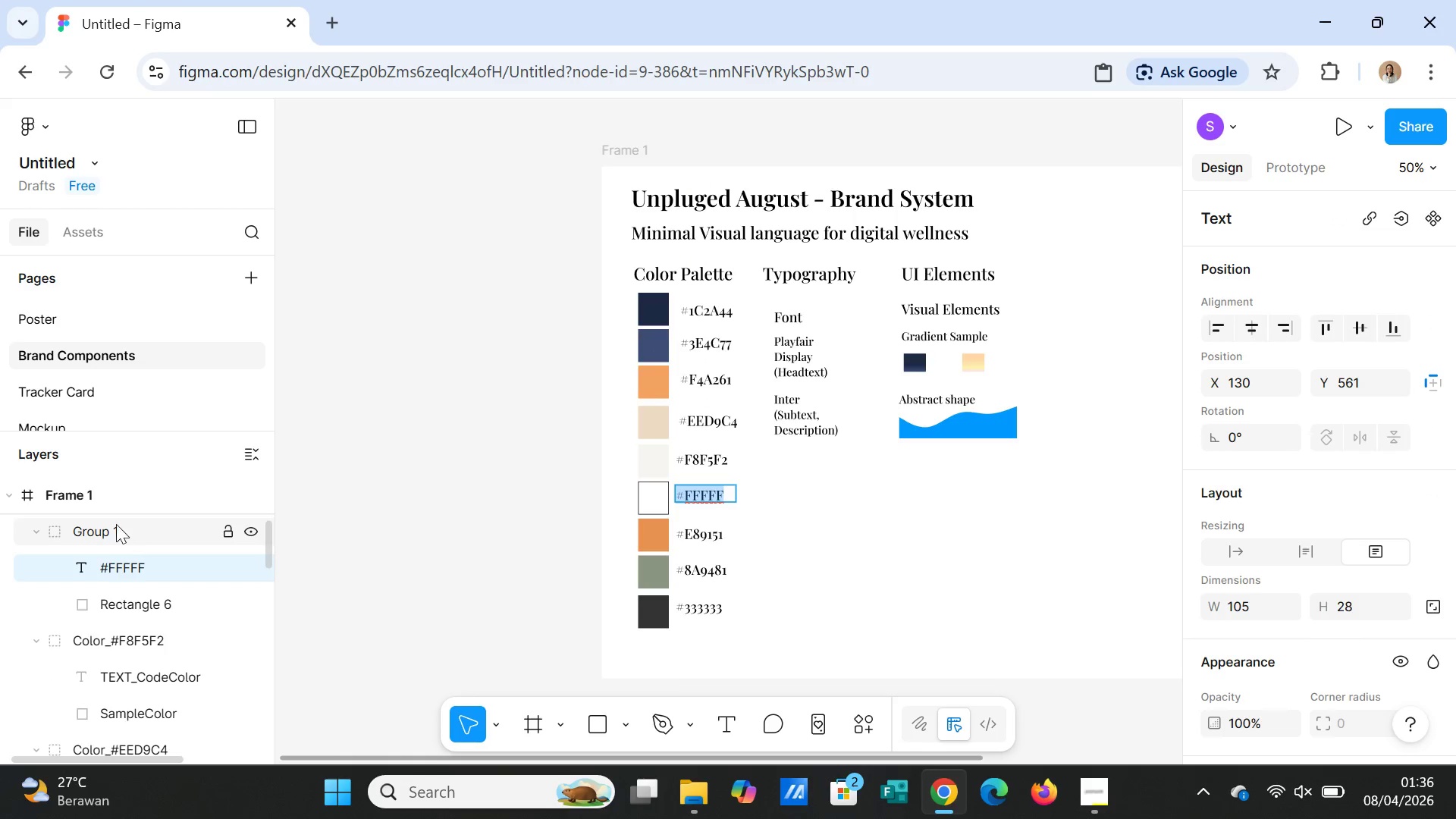 
double_click([116, 524])
 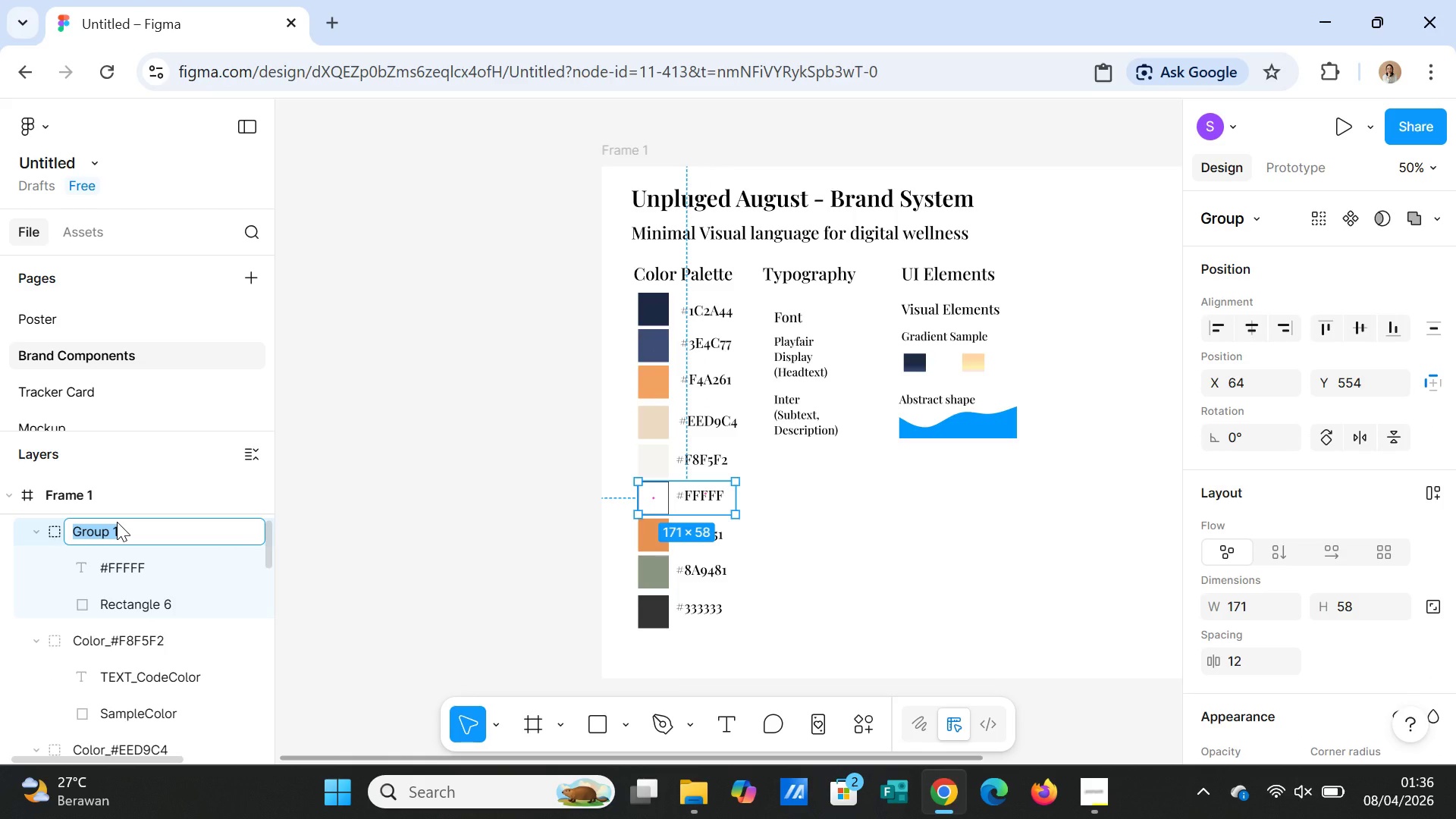 
key(CapsLock)
 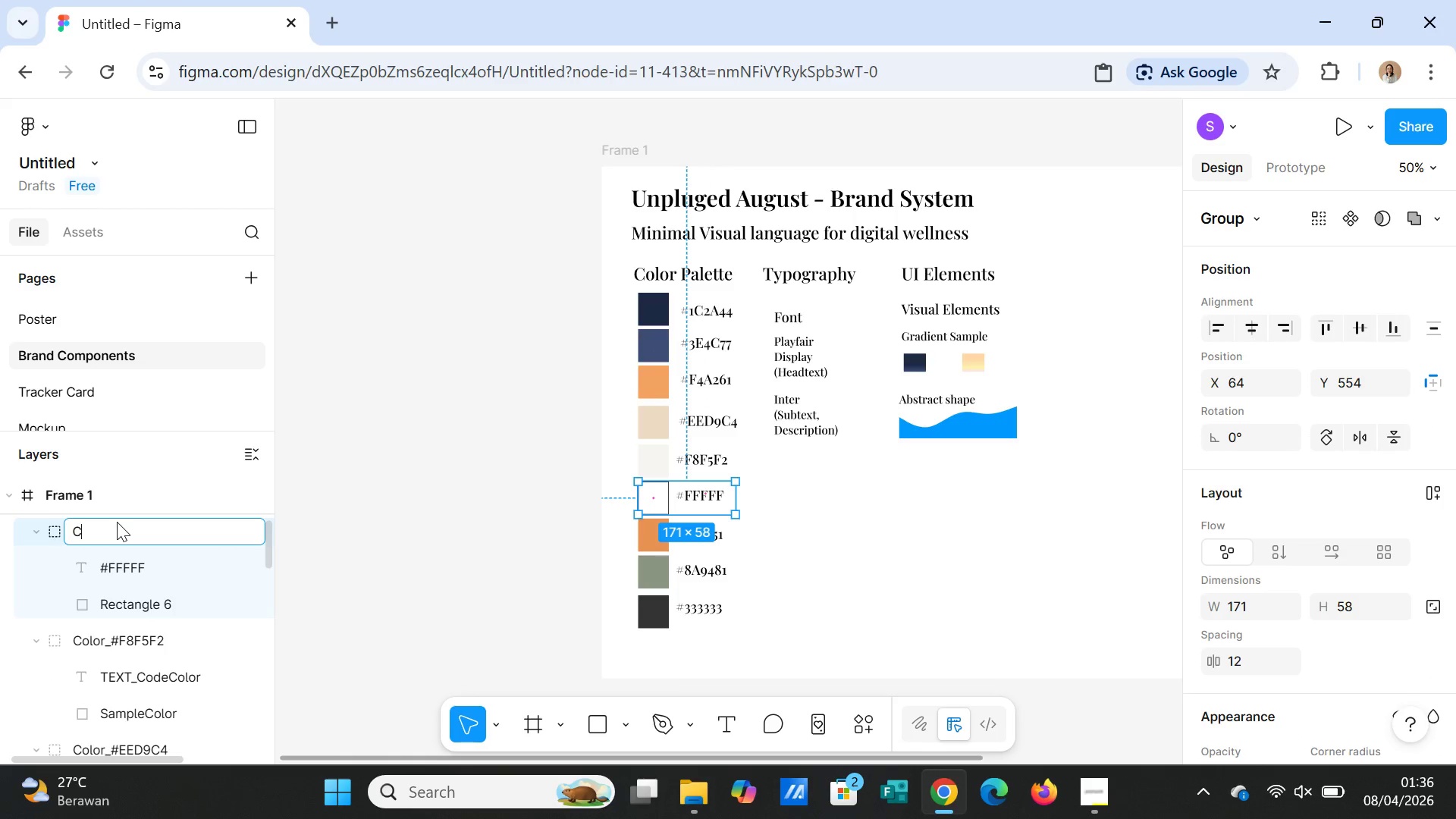 
key(C)
 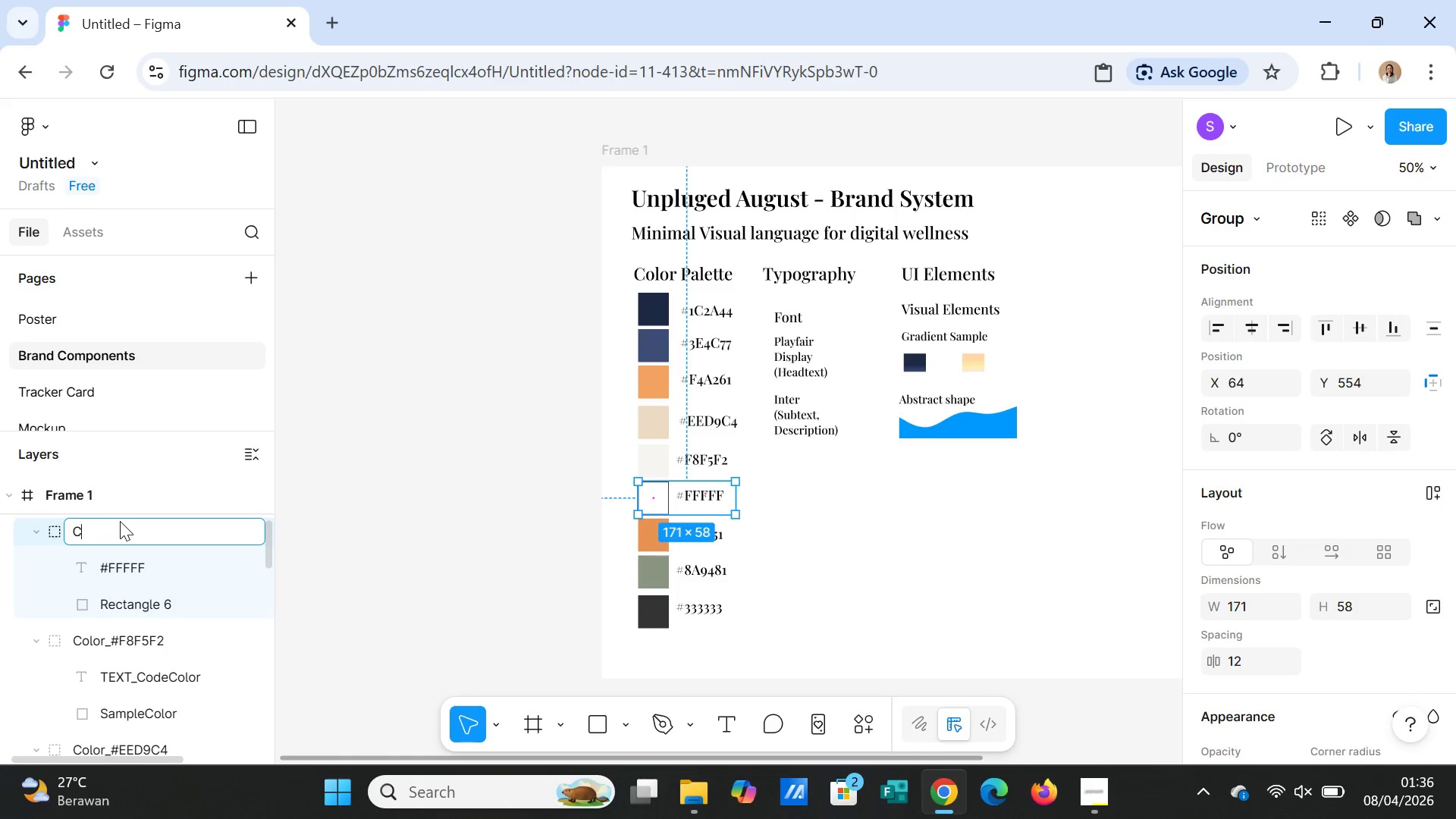 
key(CapsLock)
 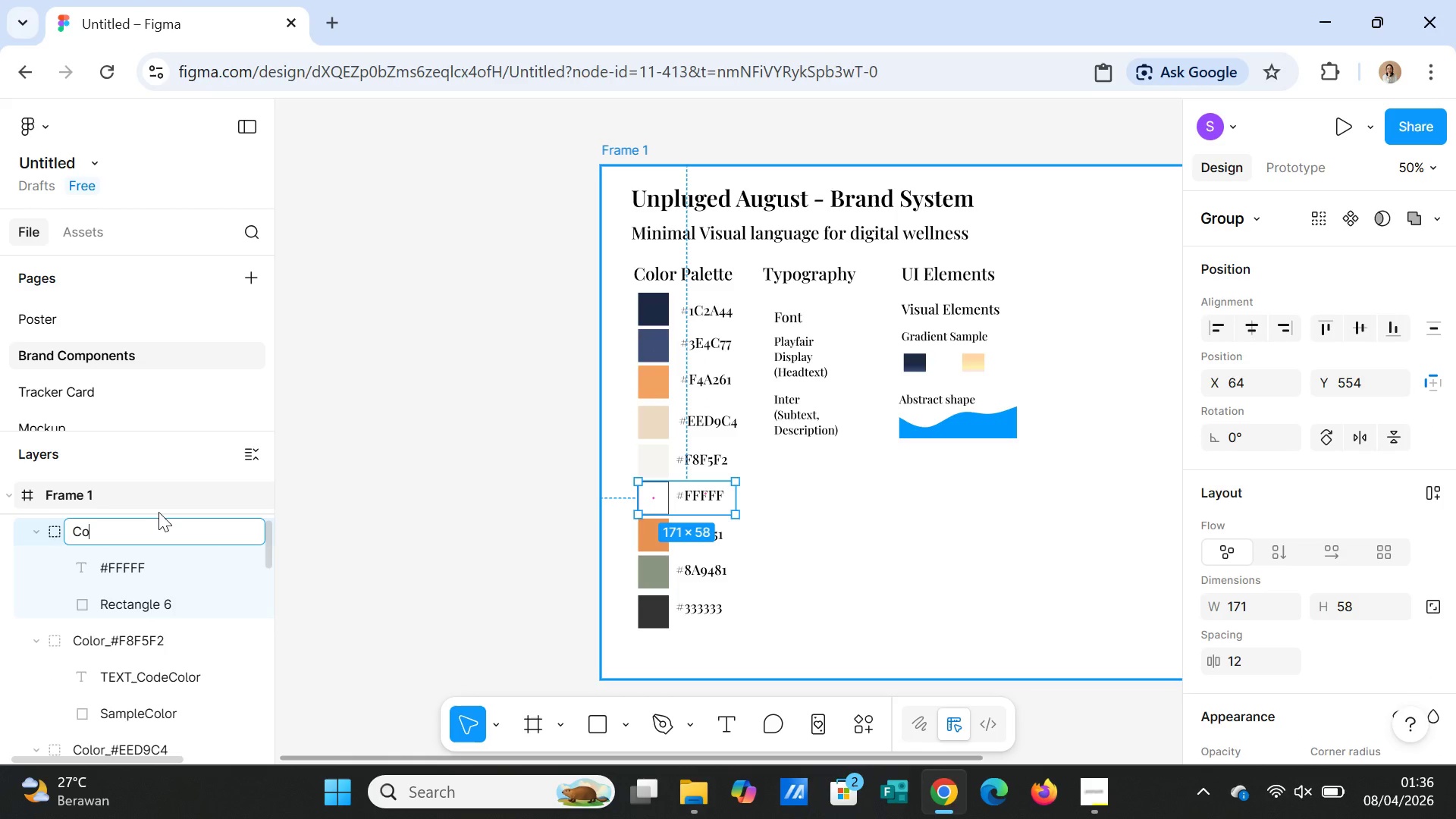 
key(O)
 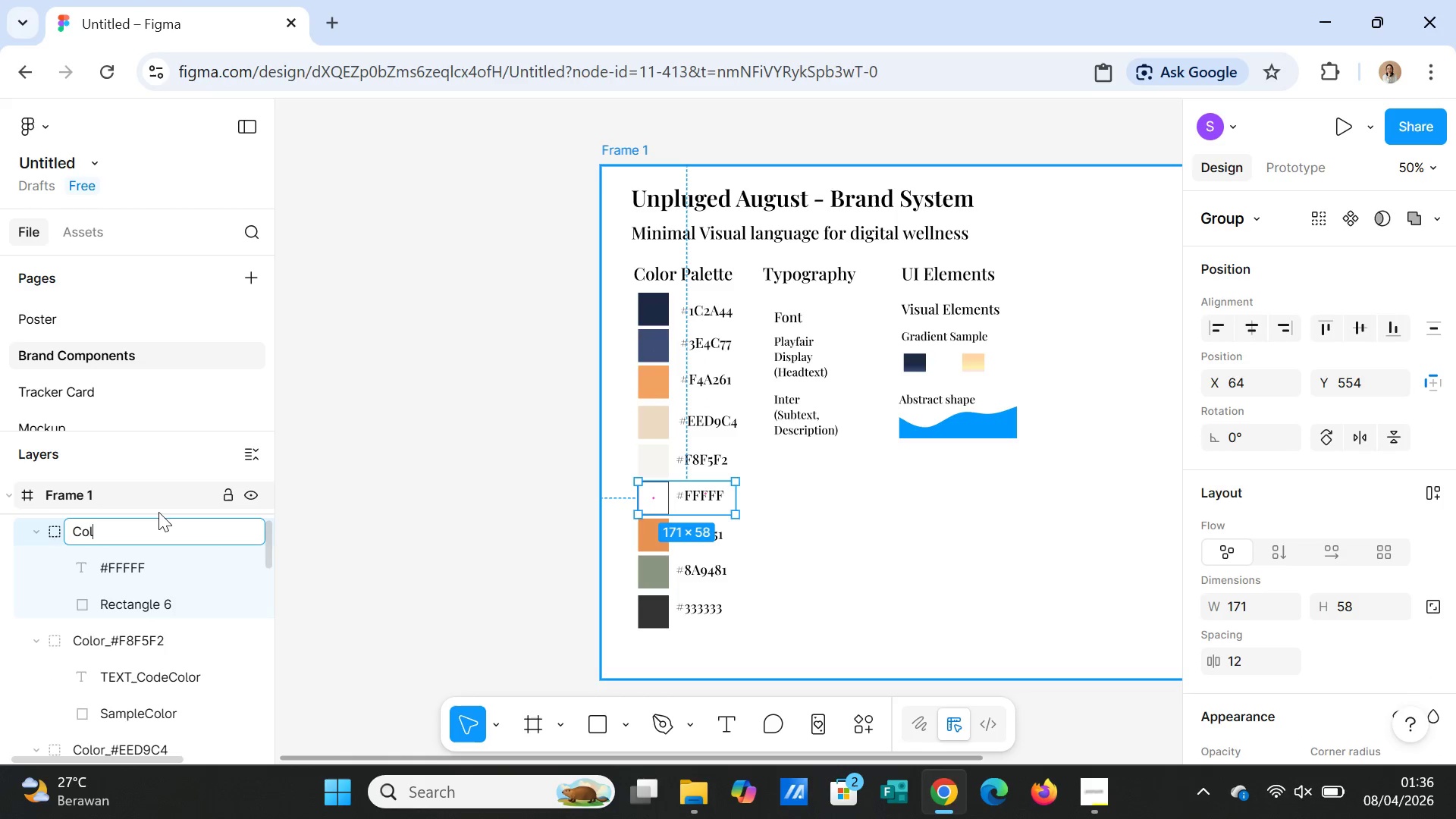 
type(lor_)
 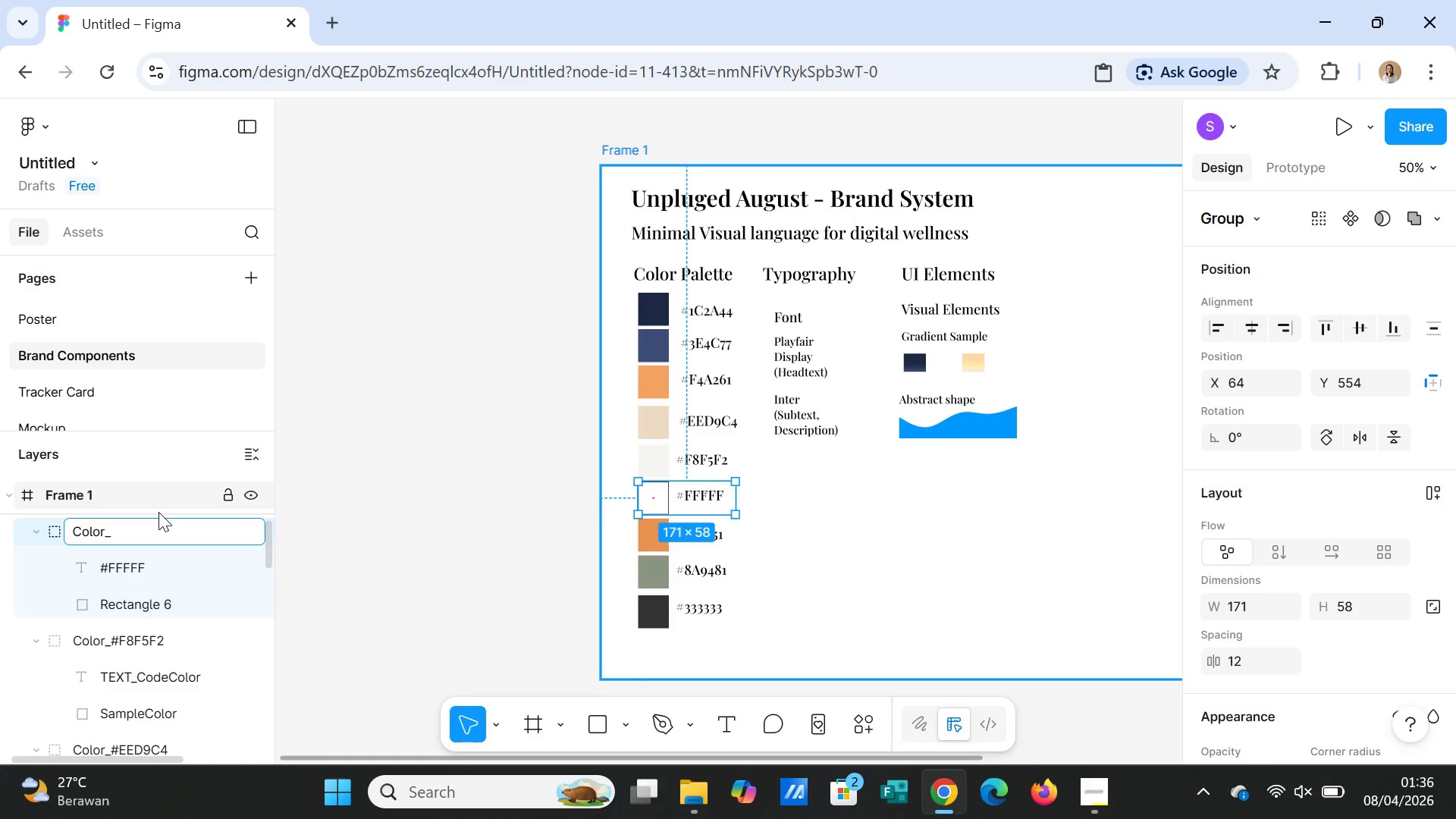 
key(Control+C)
 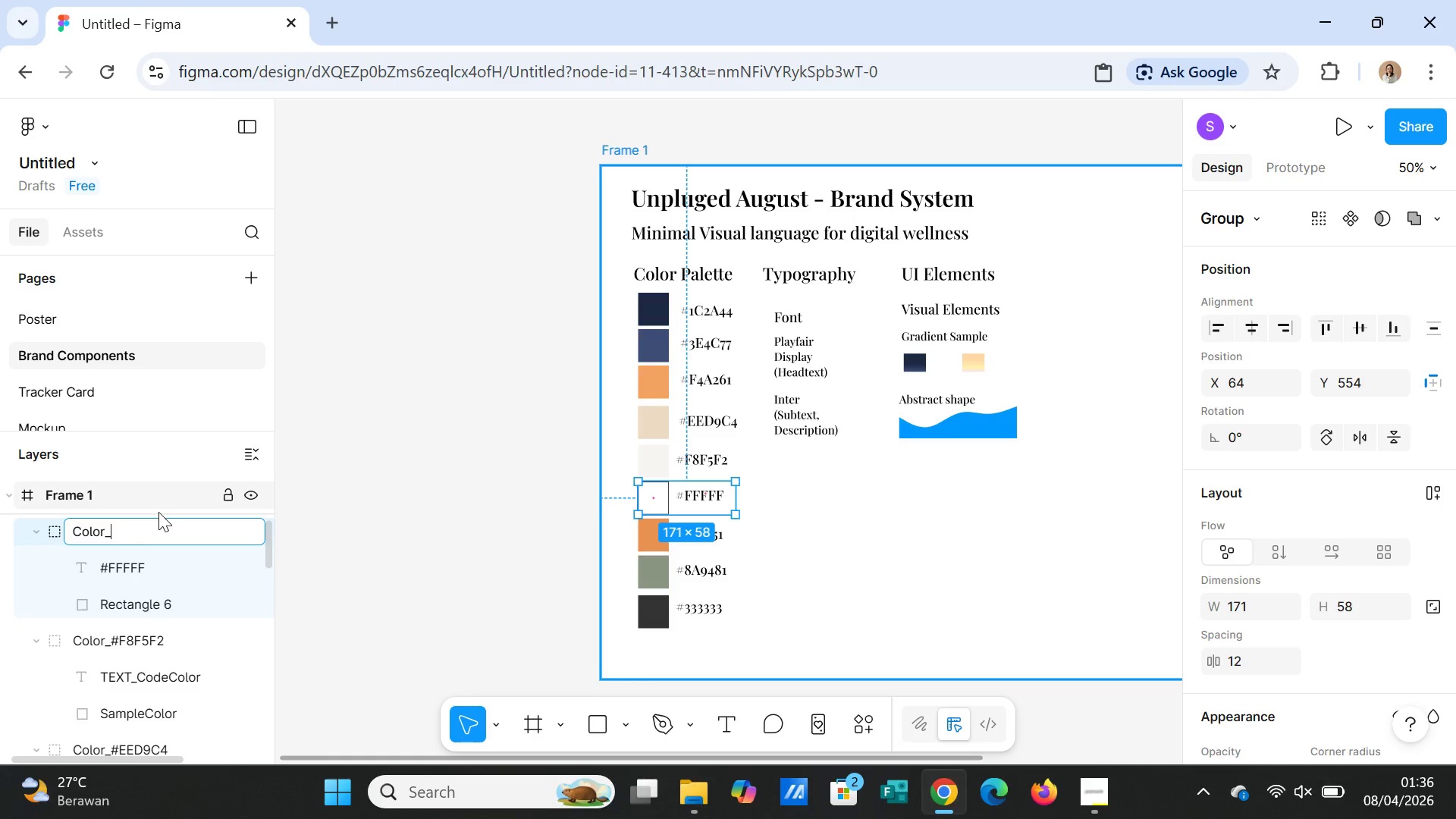 
key(Control+C)
 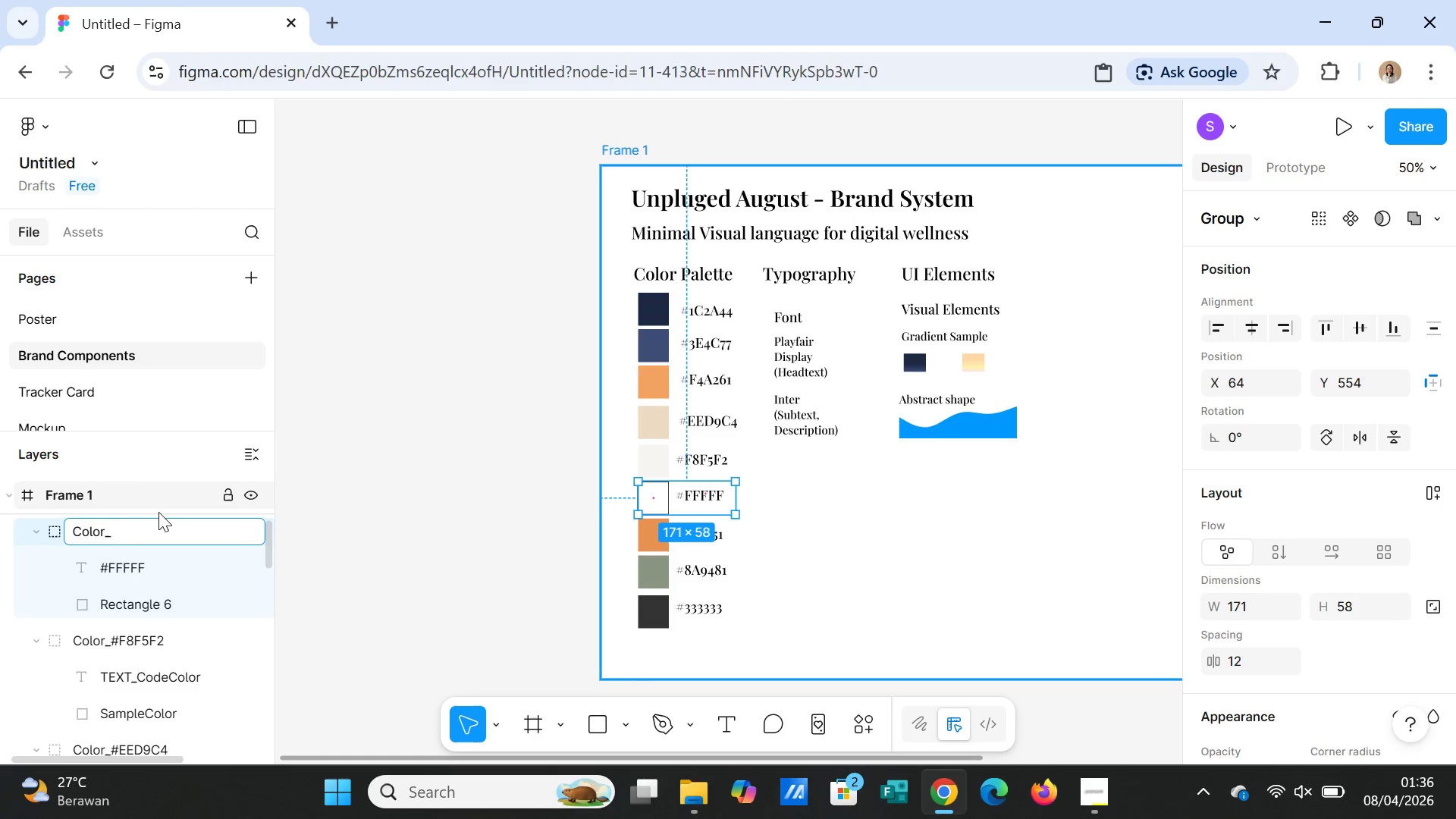 
key(Control+V)
 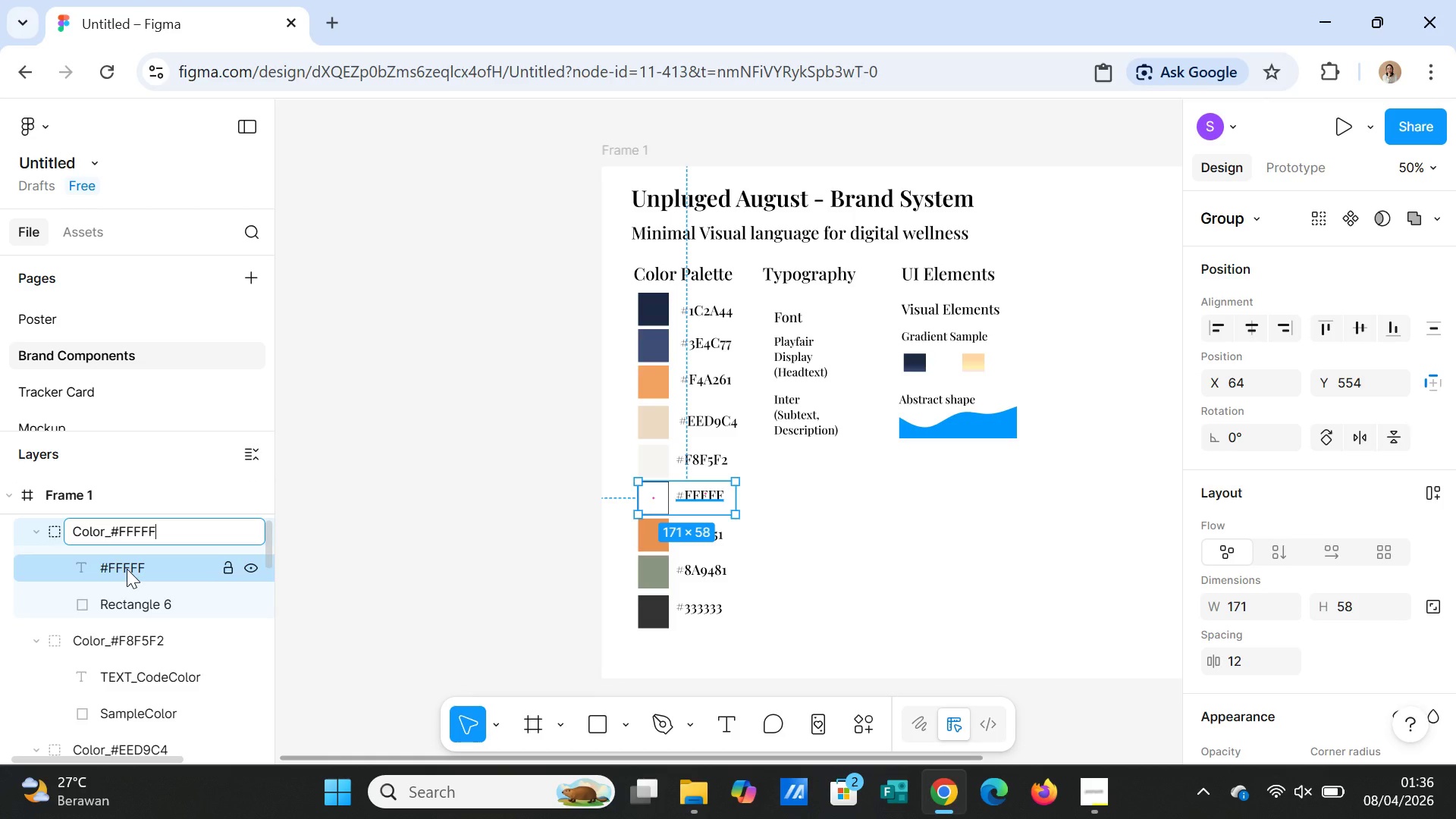 
double_click([127, 569])
 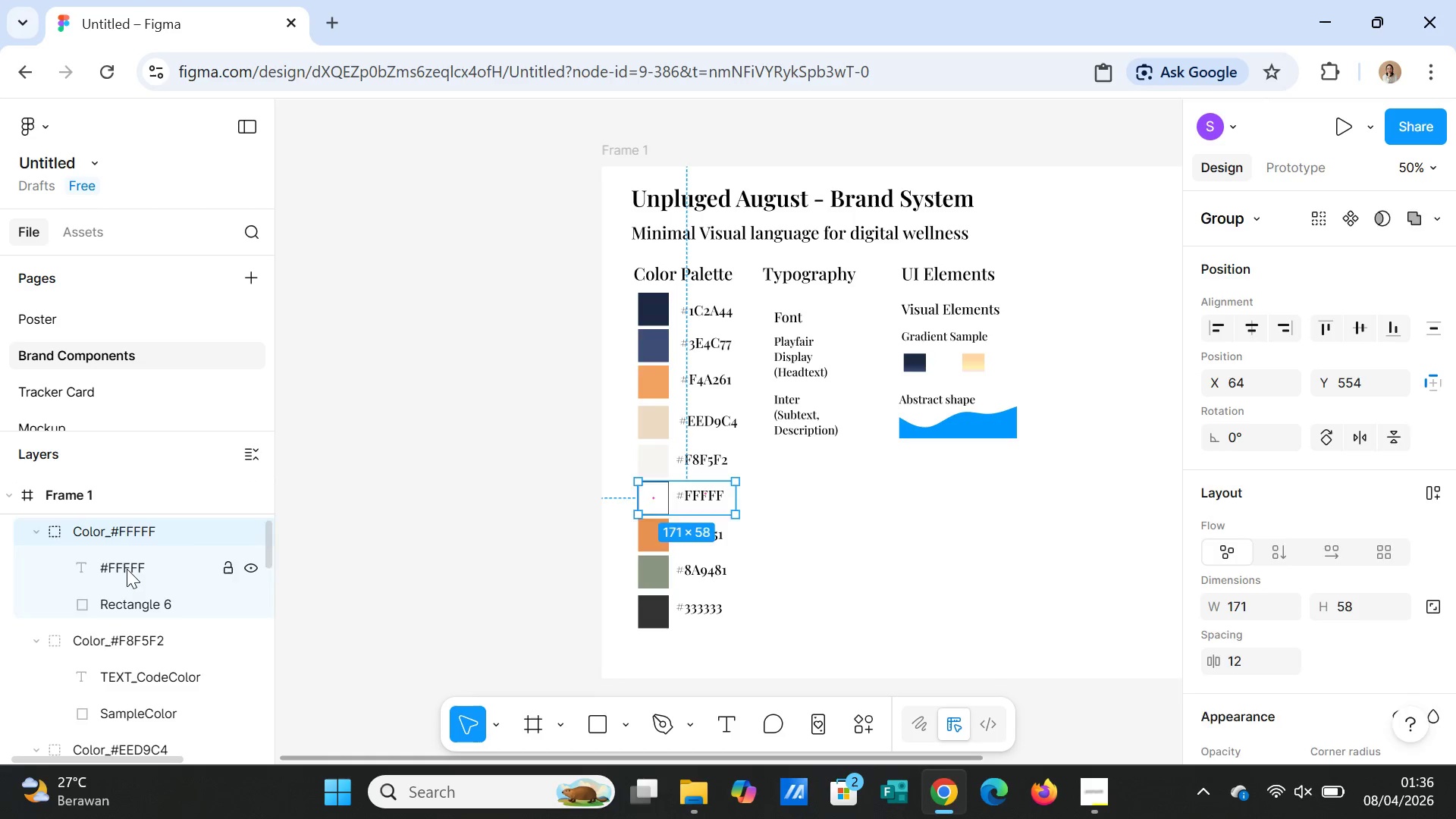 
triple_click([127, 569])
 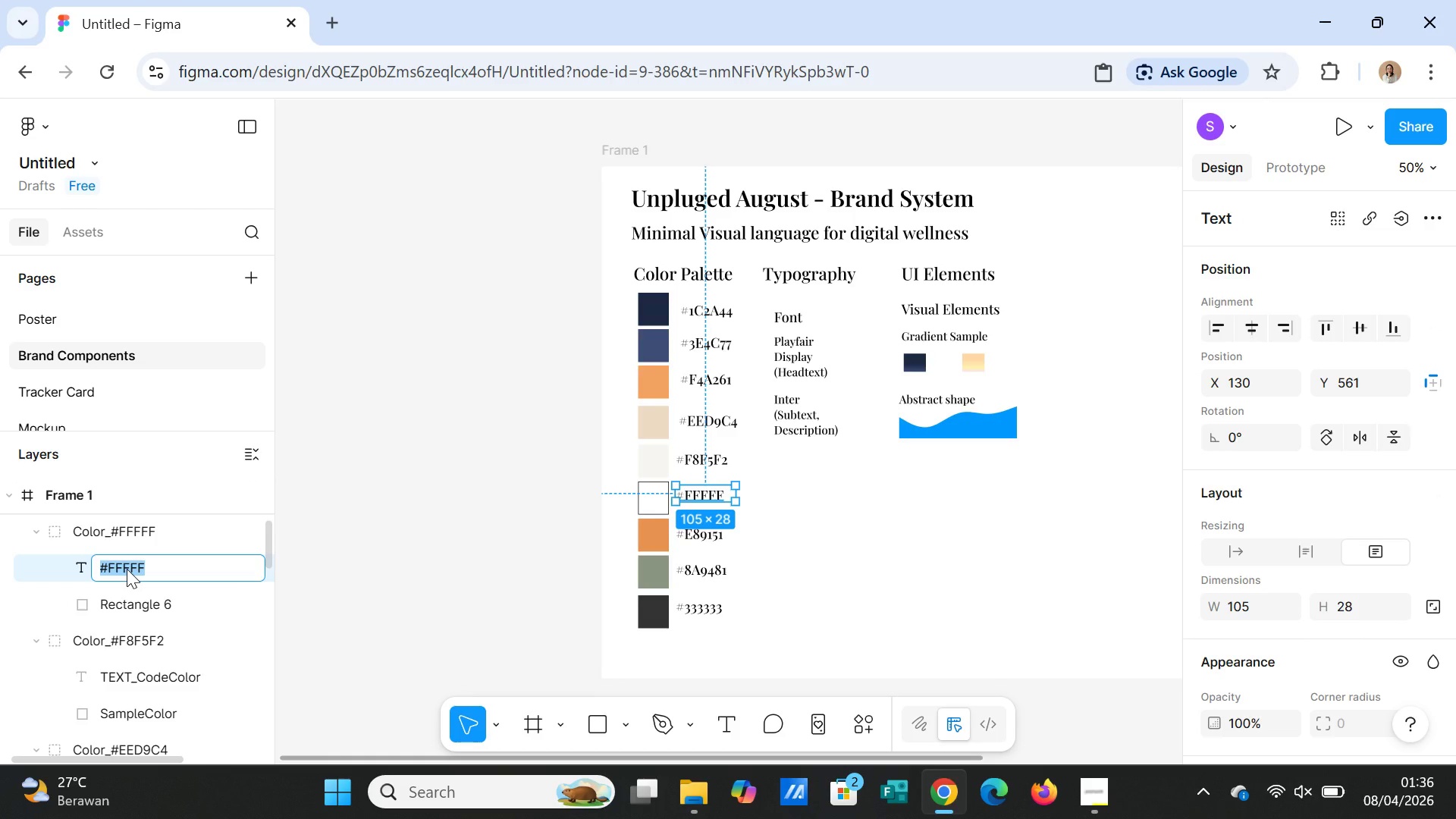 
type(TEXT_CodeColor)
 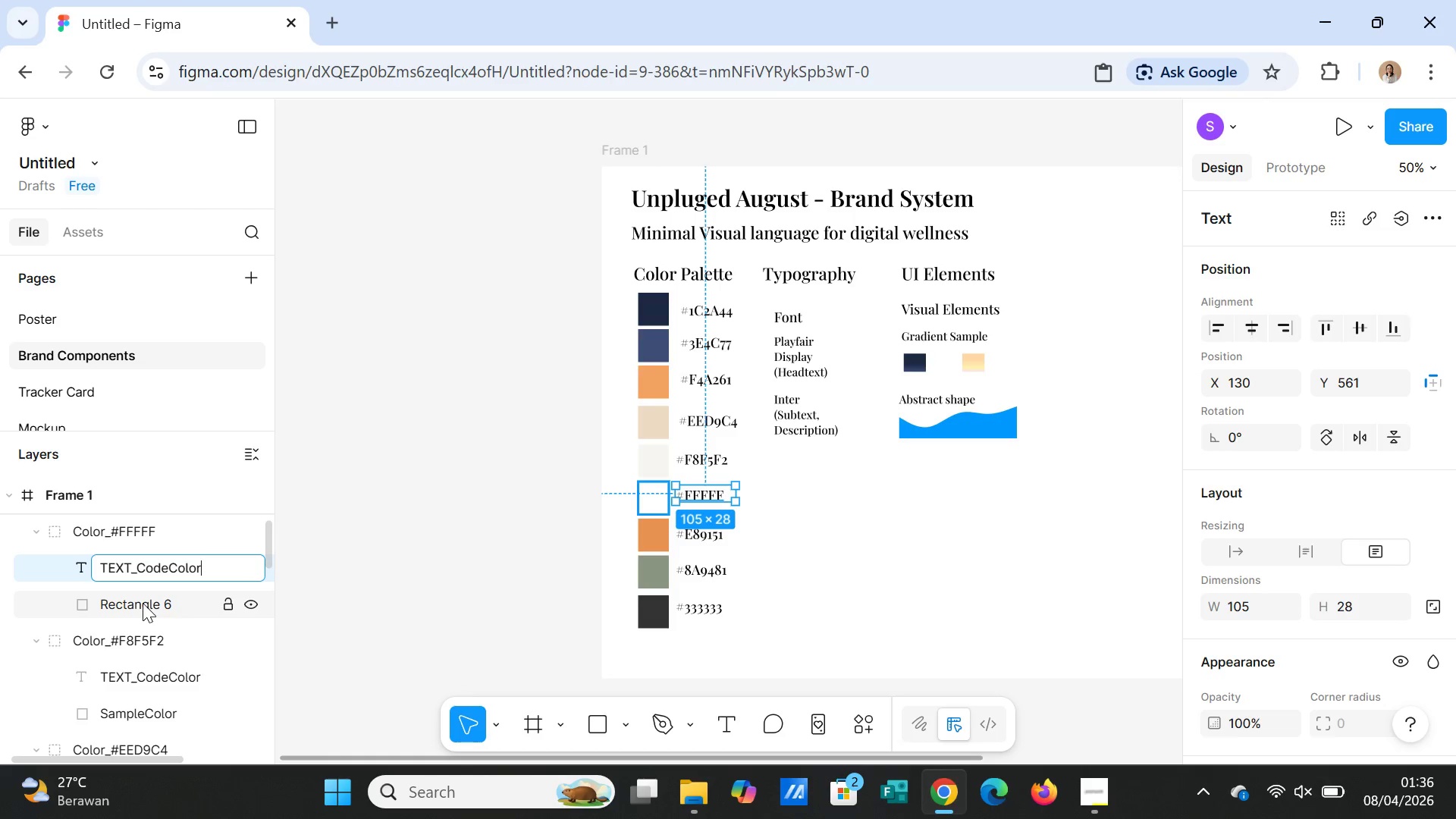 
double_click([143, 603])
 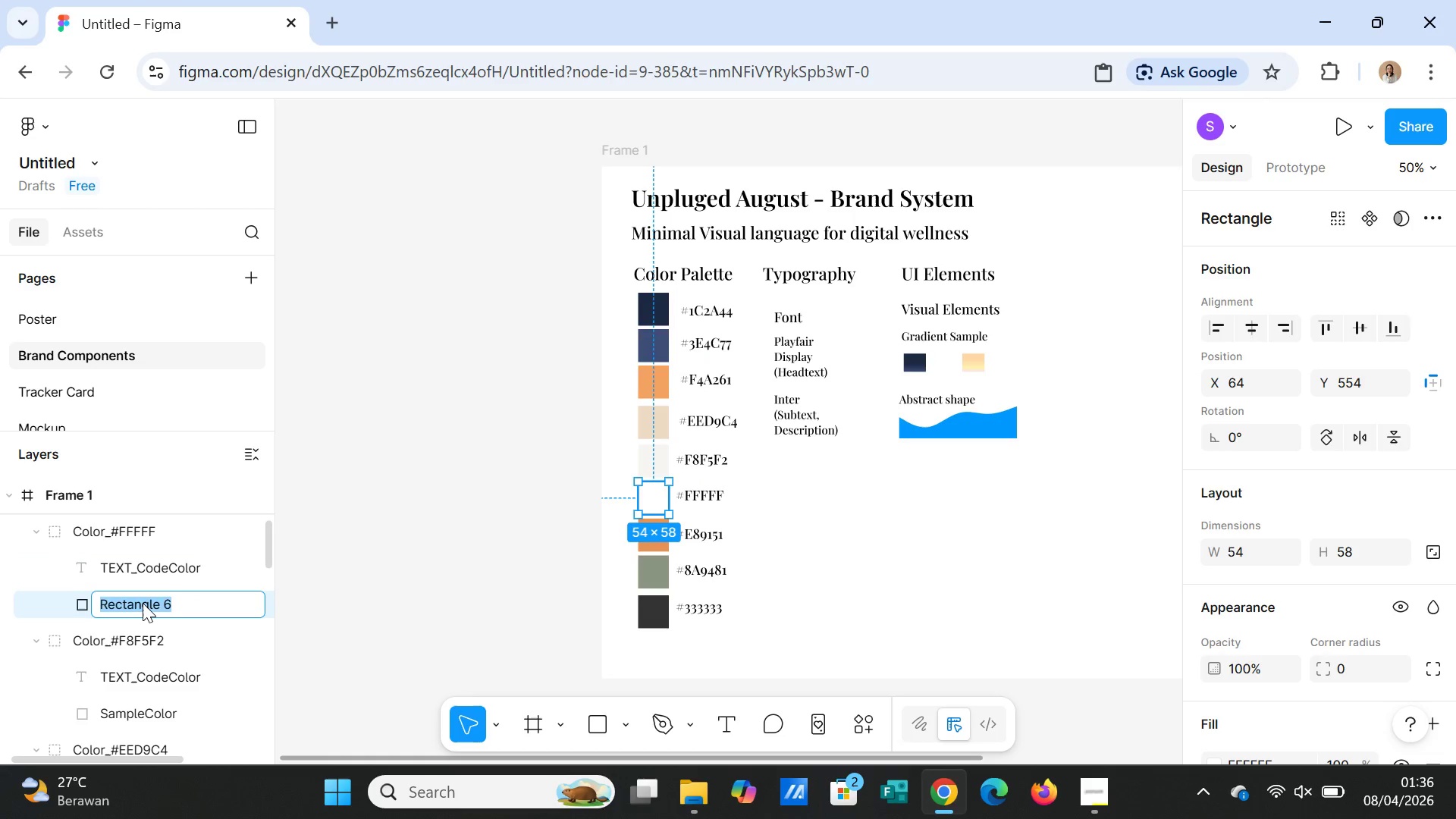 
triple_click([143, 603])
 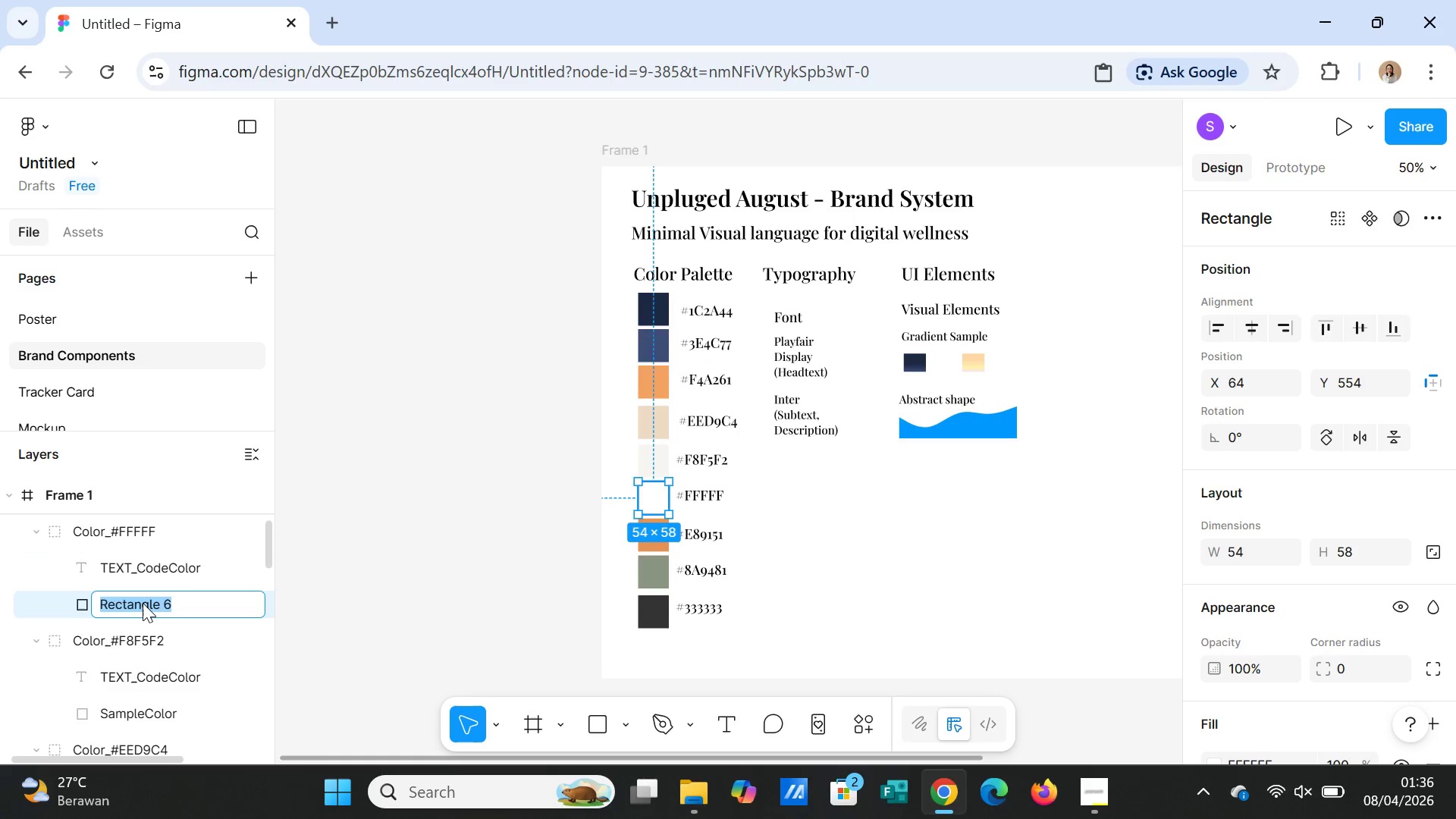 
key(CapsLock)
 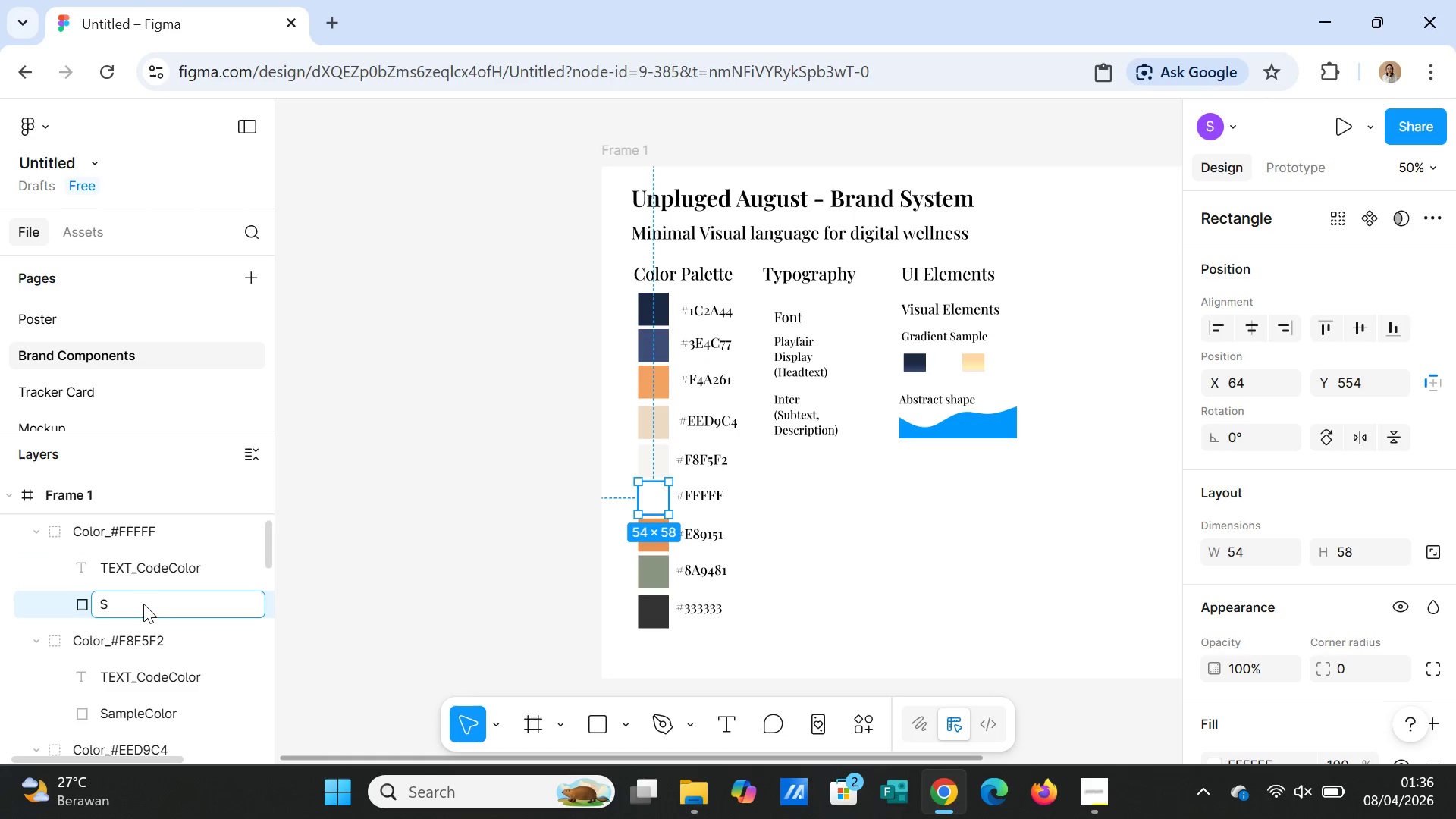 
key(S)
 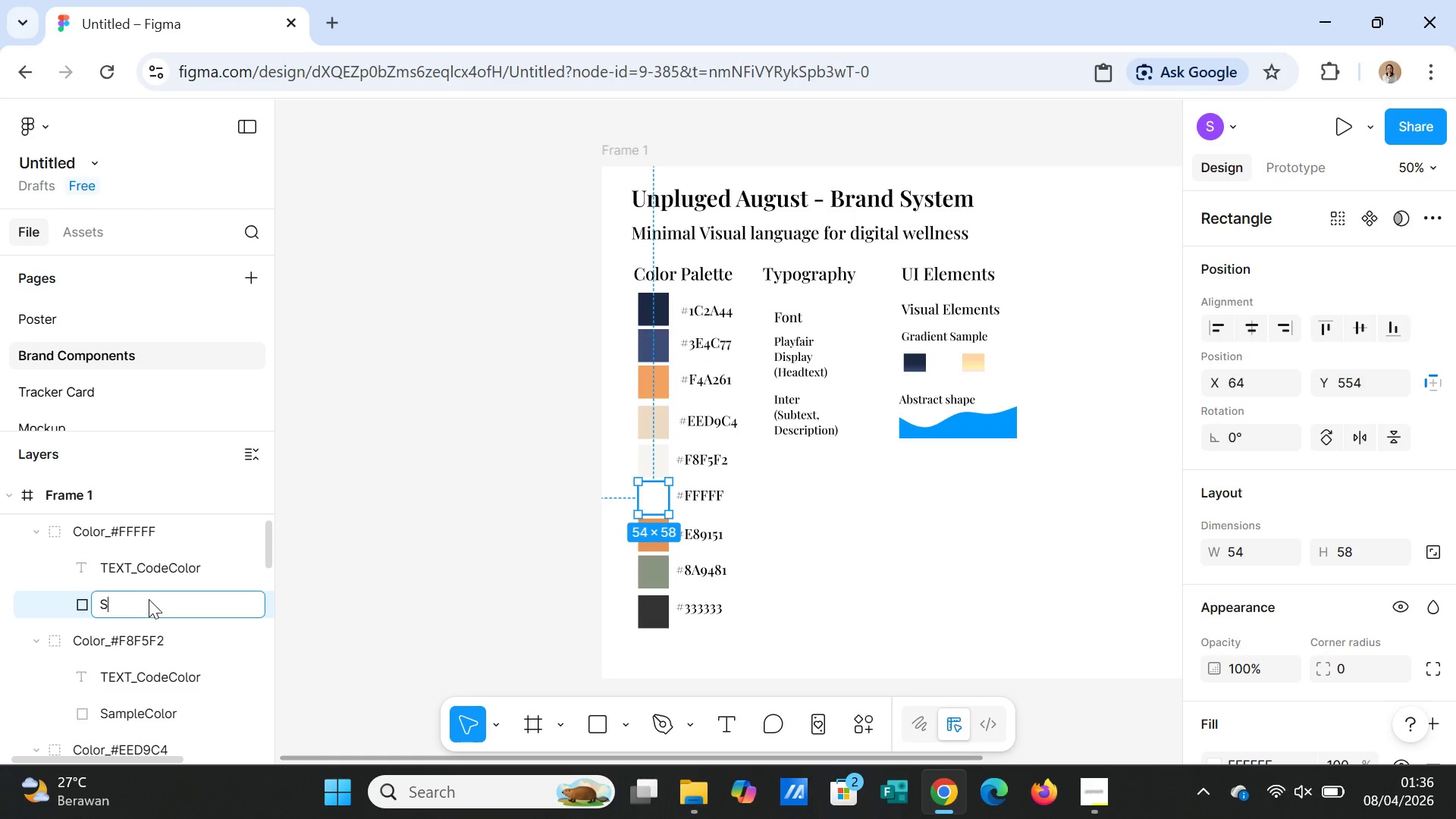 
type(amplec)
key(Backspace)
type(Color)
 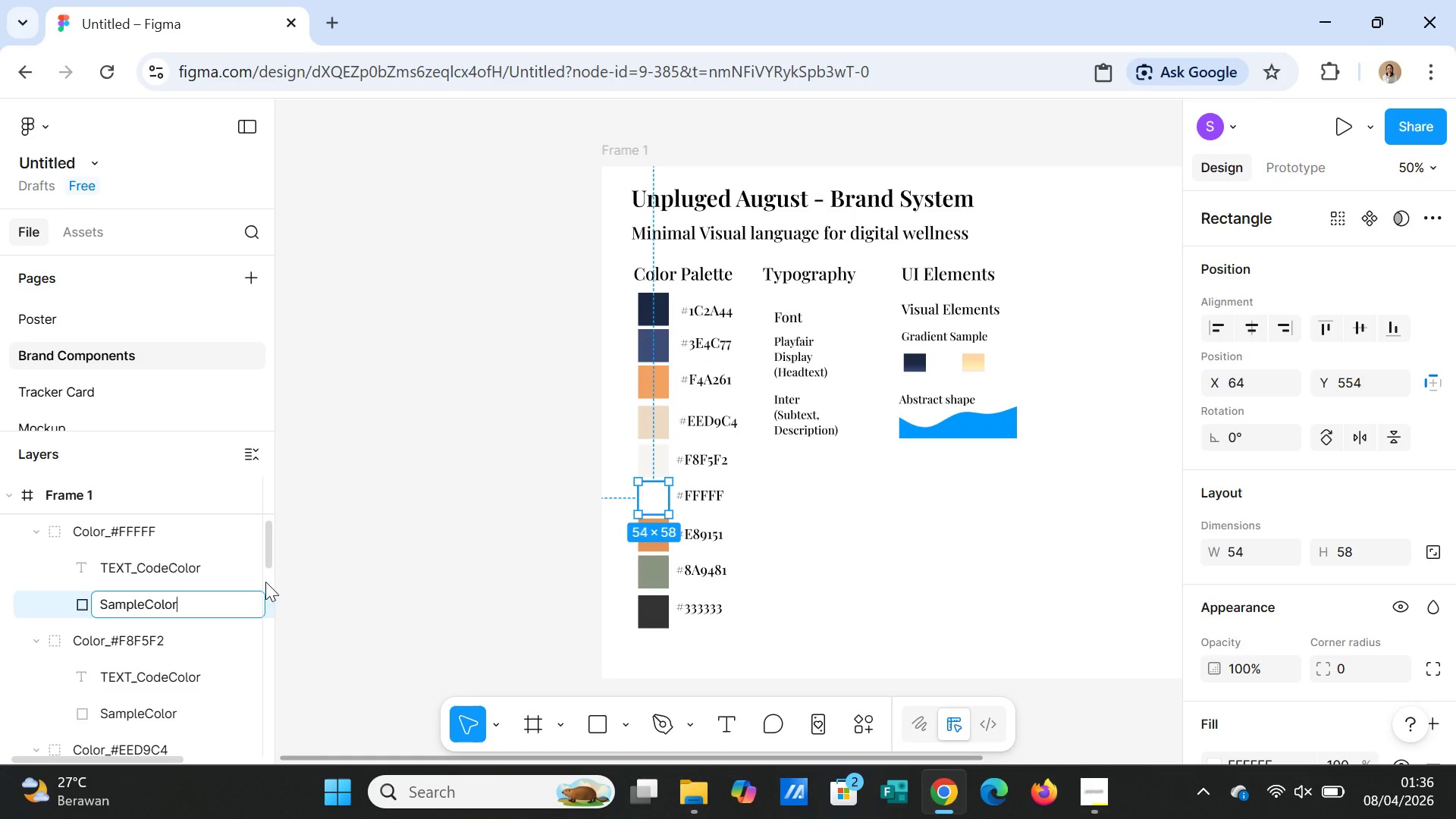 
left_click([362, 582])
 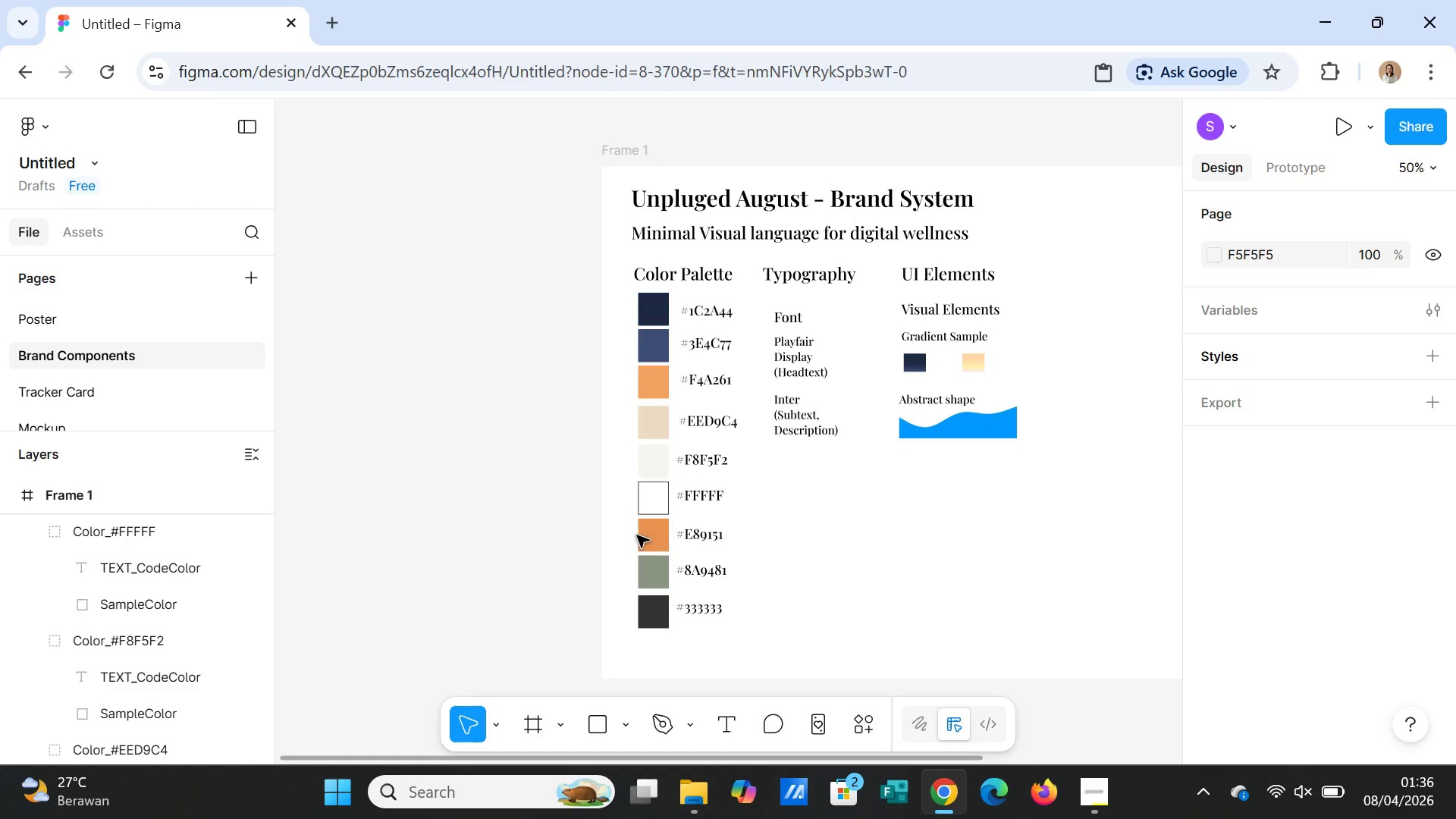 
left_click([640, 535])
 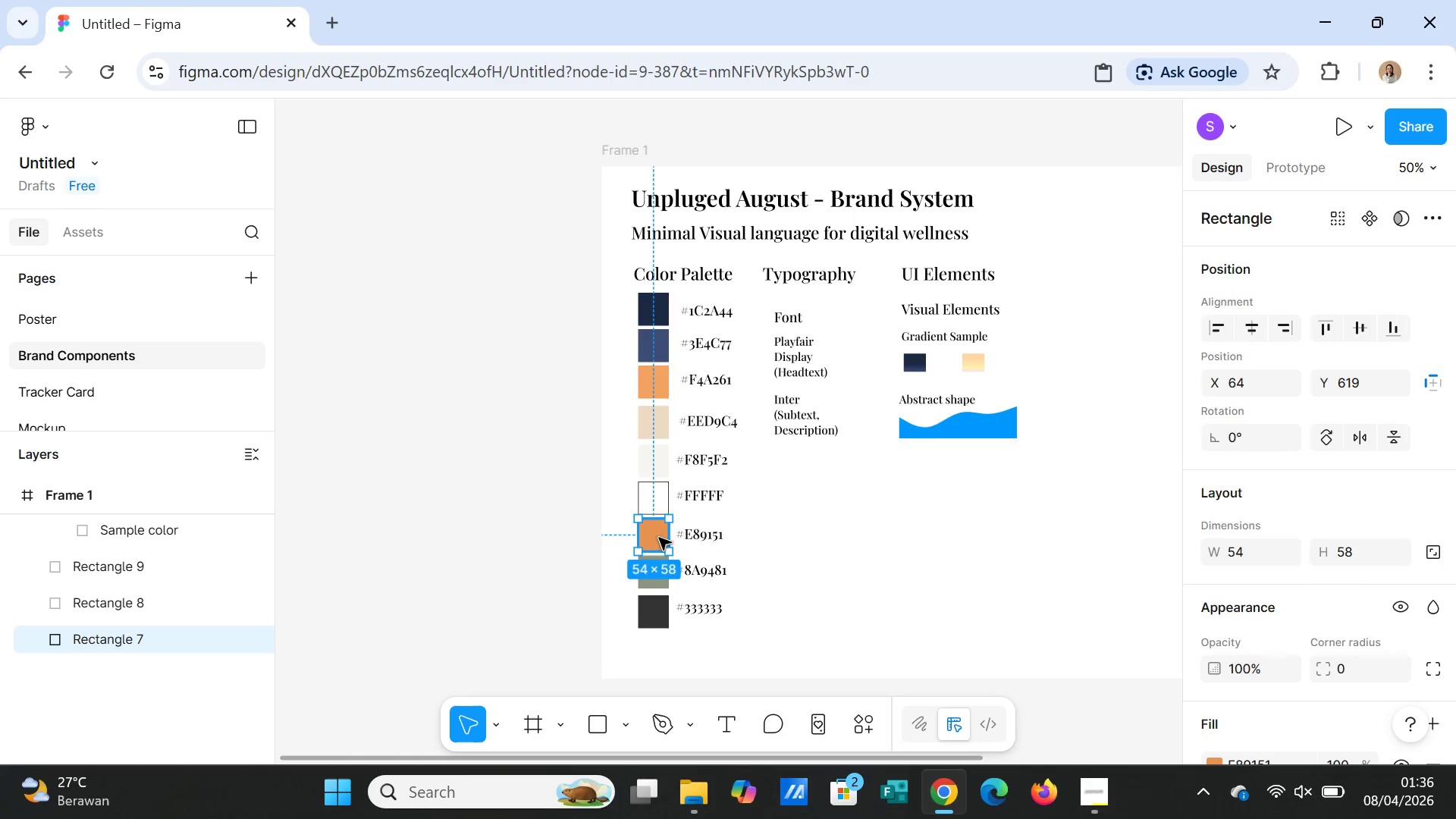 
hold_key(key=ShiftLeft, duration=0.58)
left_click([694, 535])
 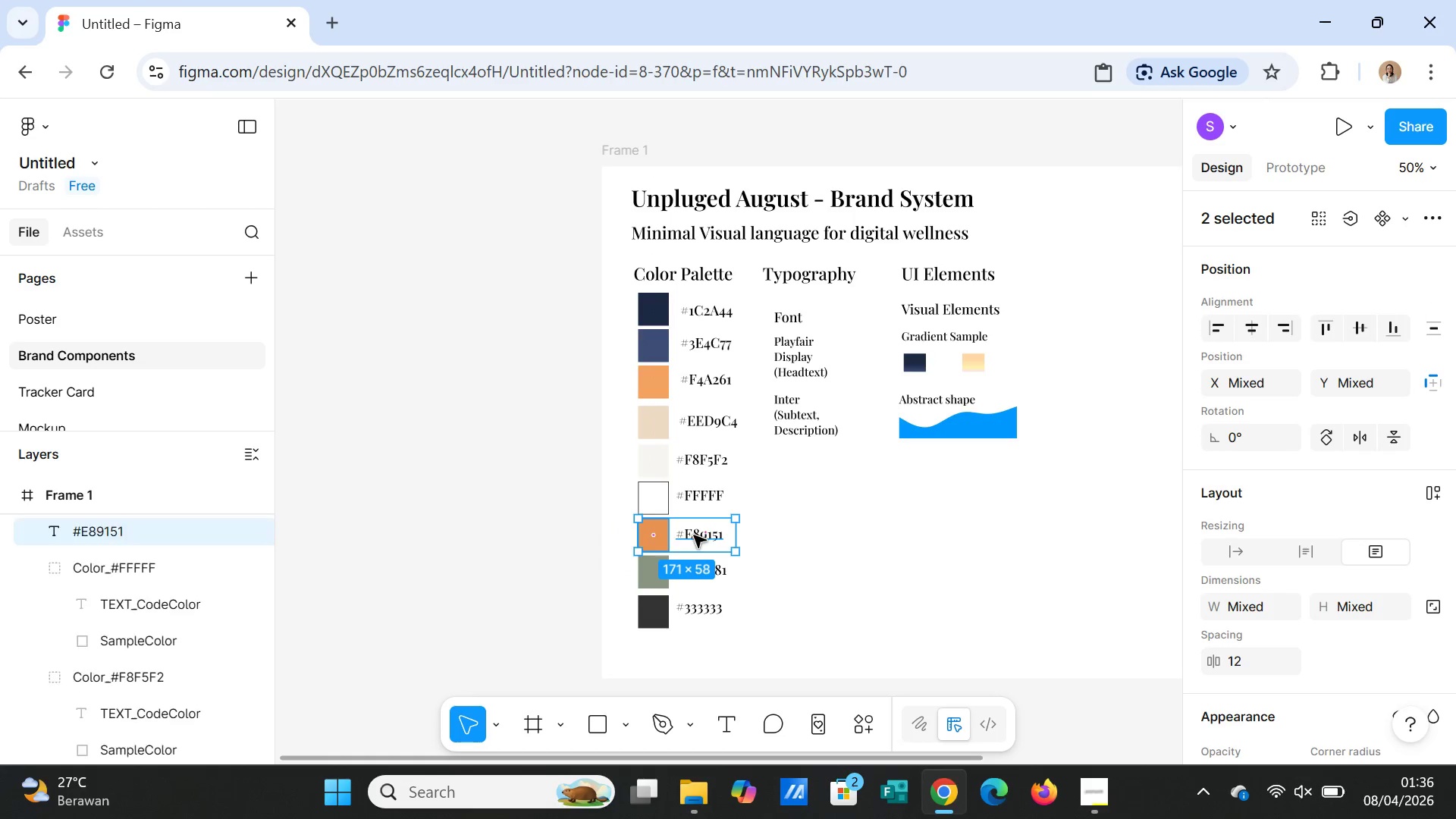 
right_click([694, 535])
 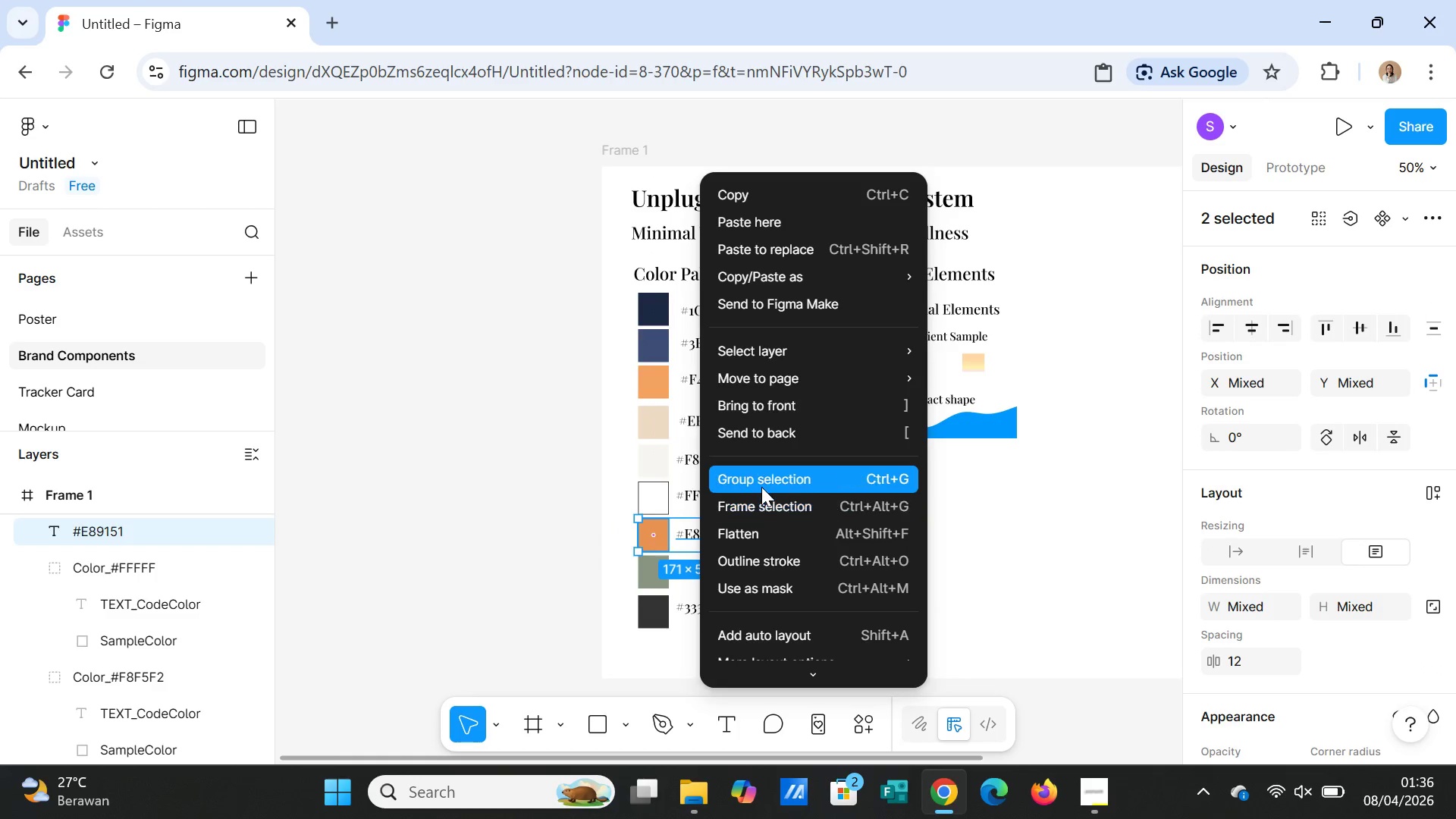 
left_click([761, 487])
 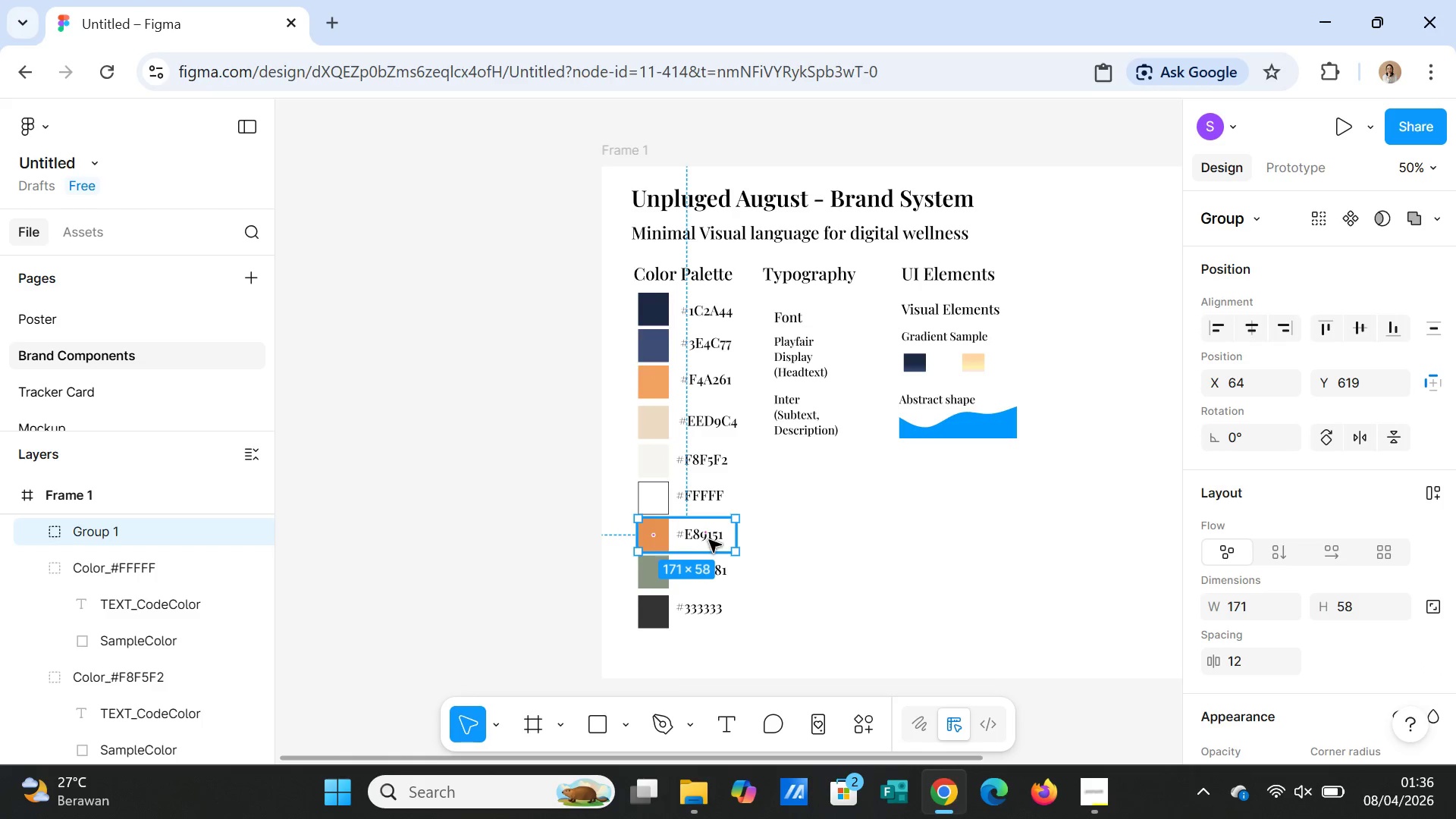 
double_click([709, 540])
 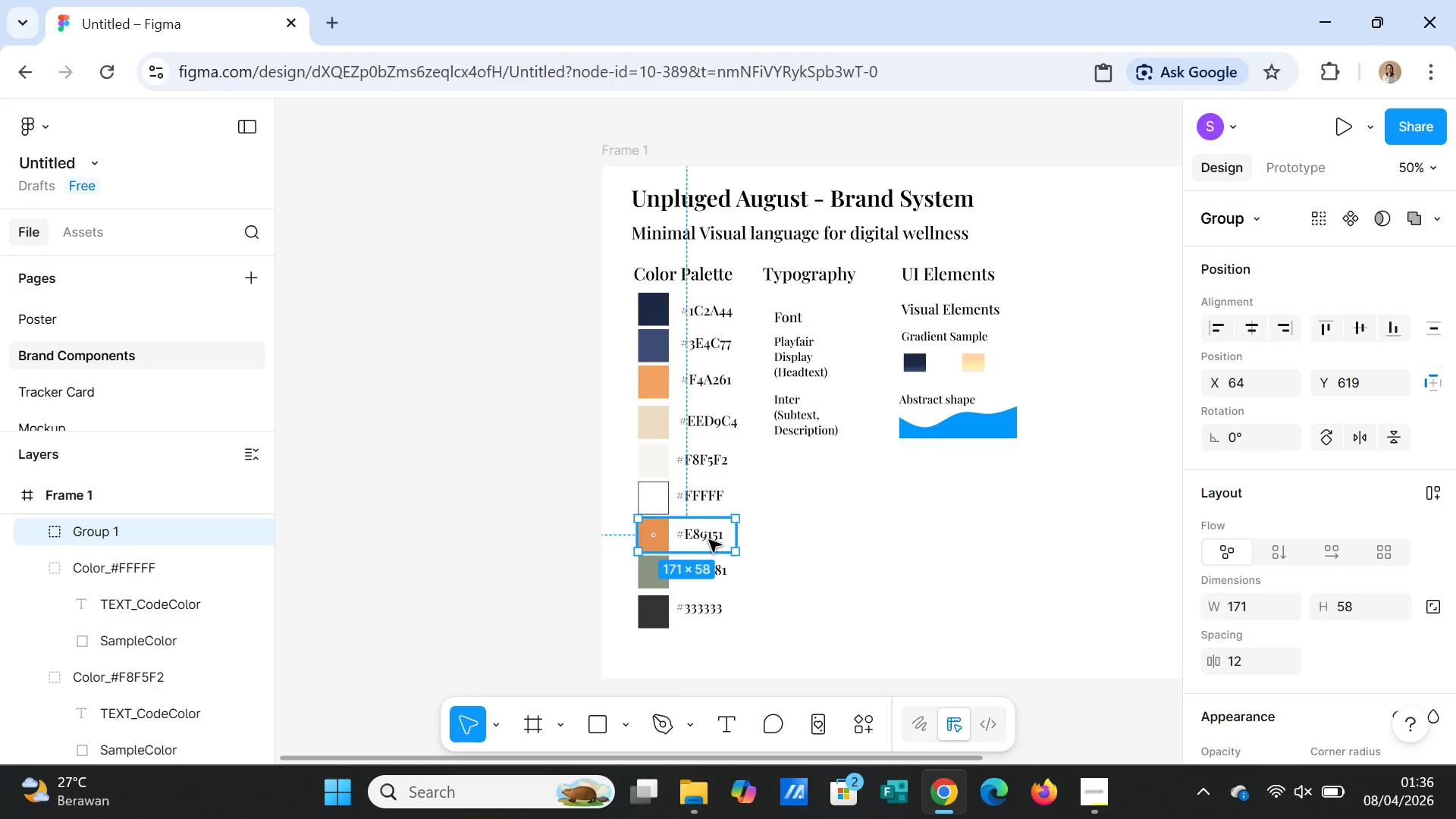 
triple_click([709, 540])
 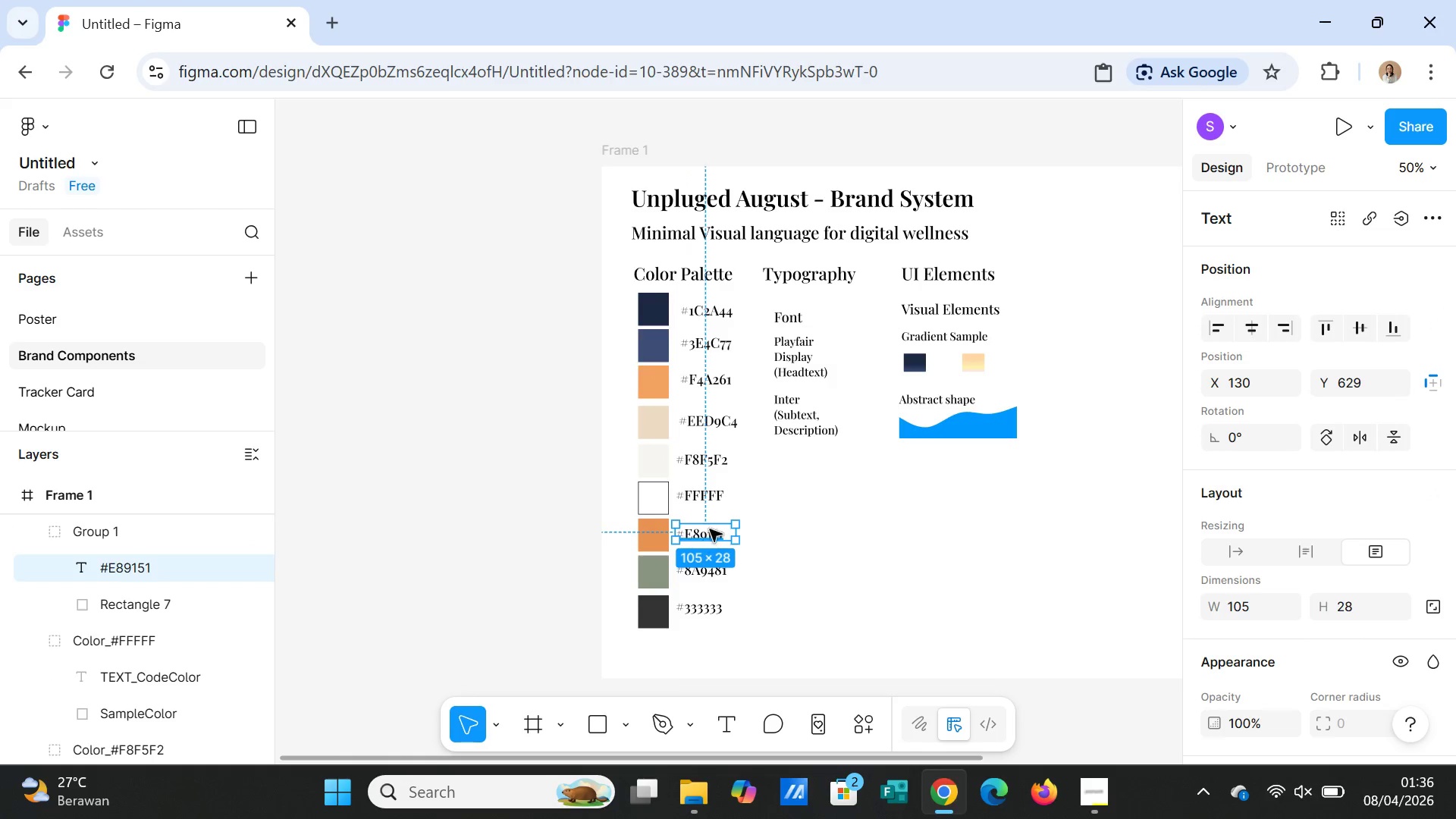 
double_click([710, 529])
 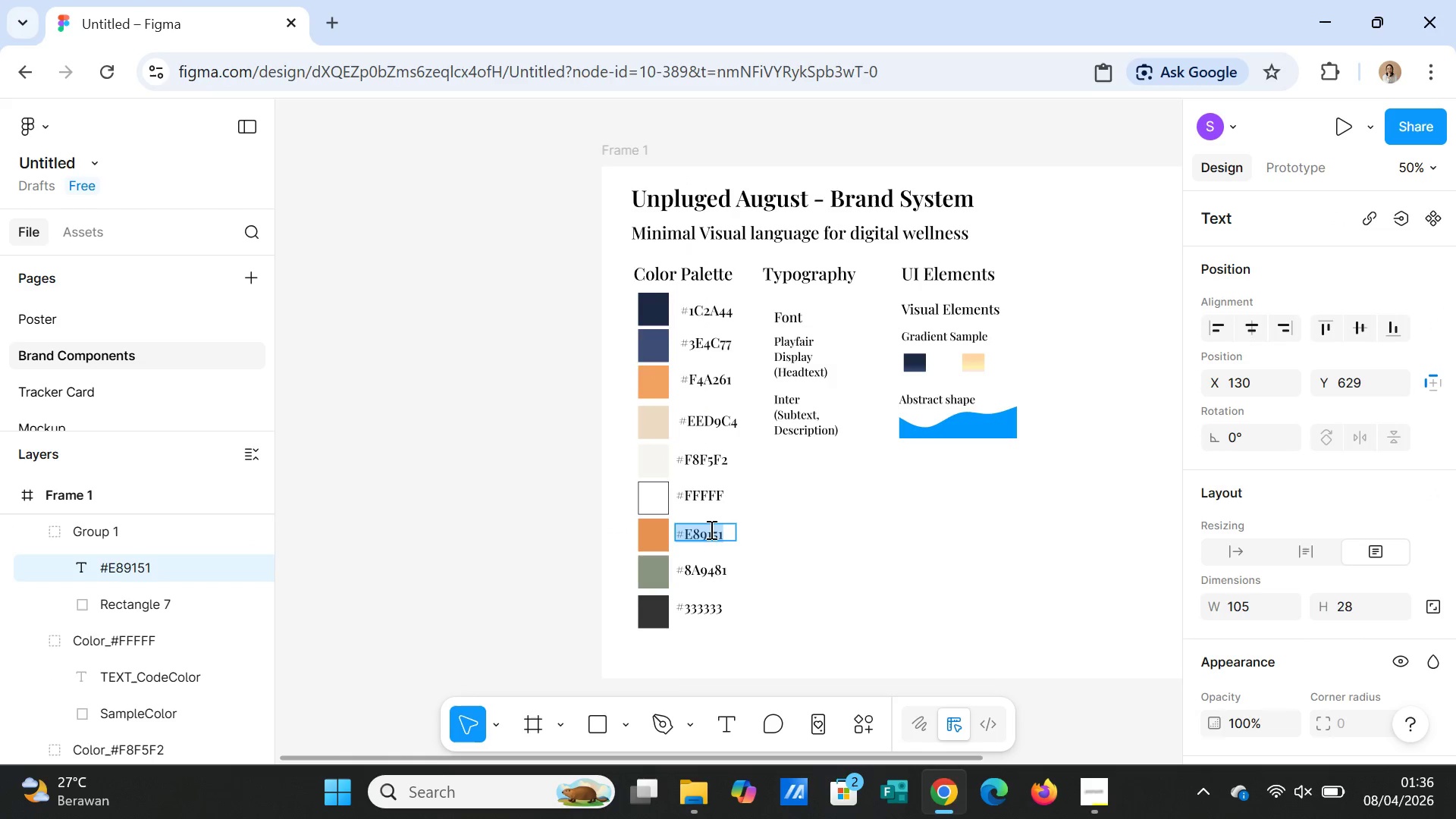 
key(Control+C)
 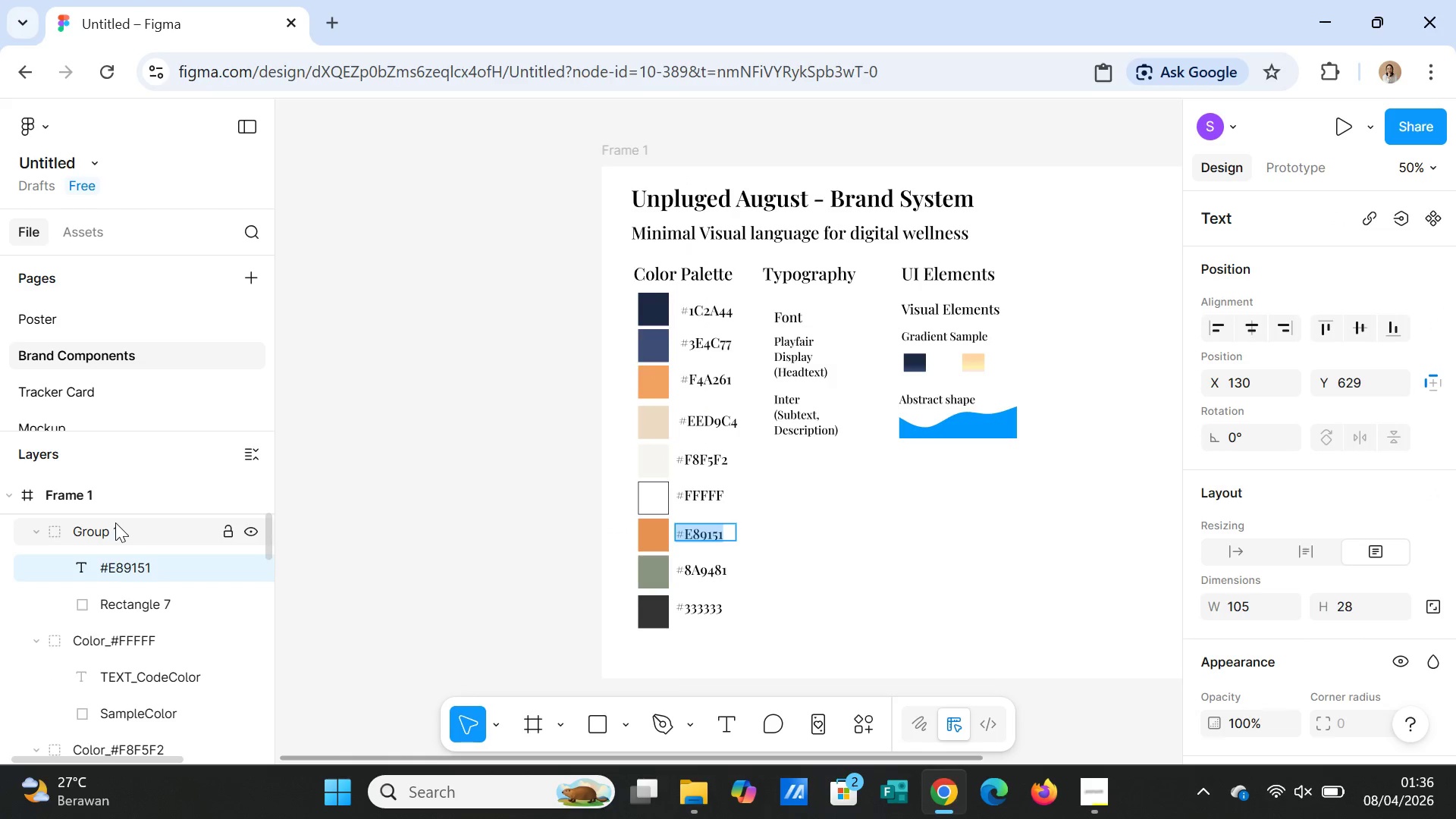 
double_click([115, 522])
 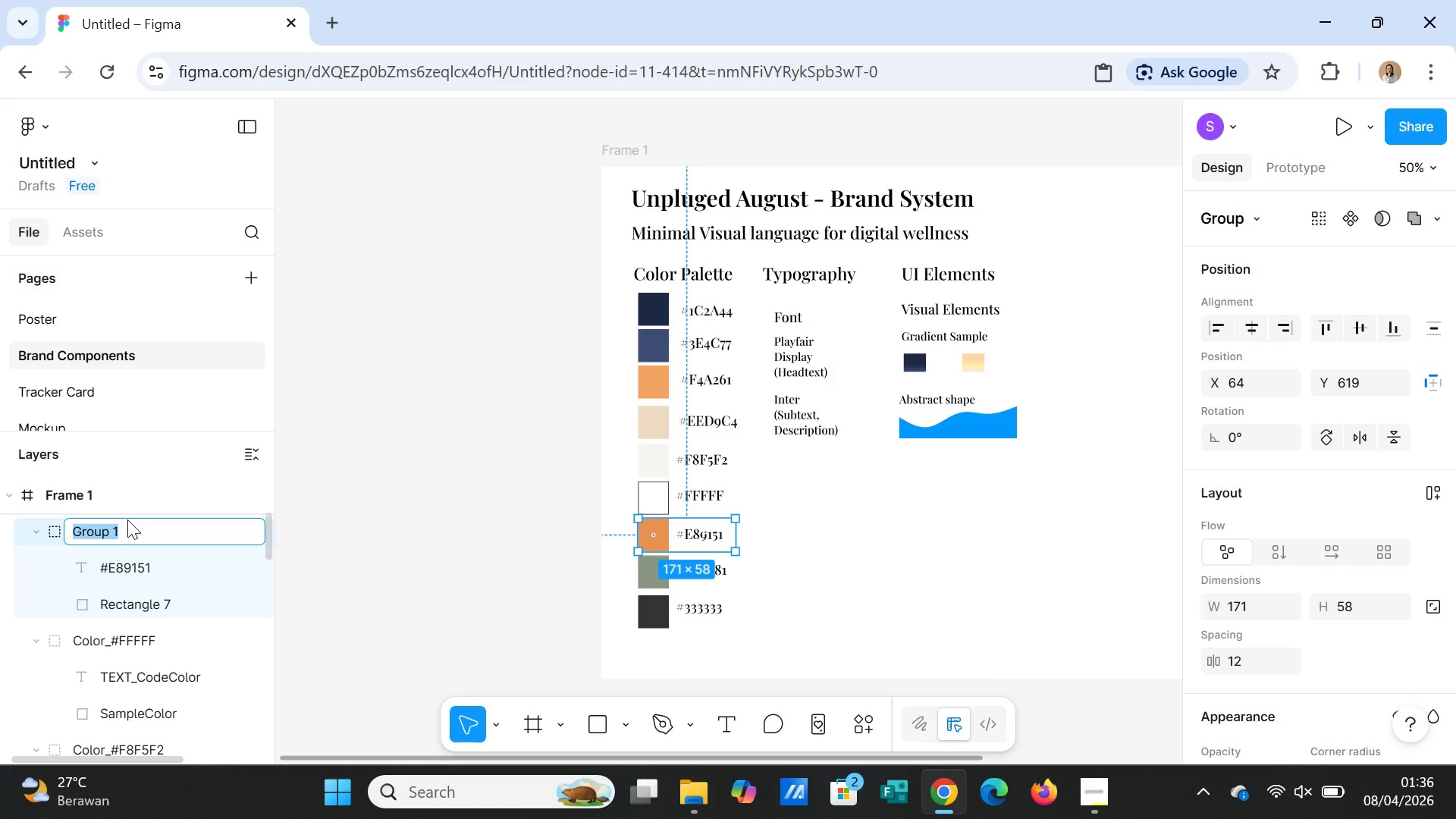 
type(Color_)
 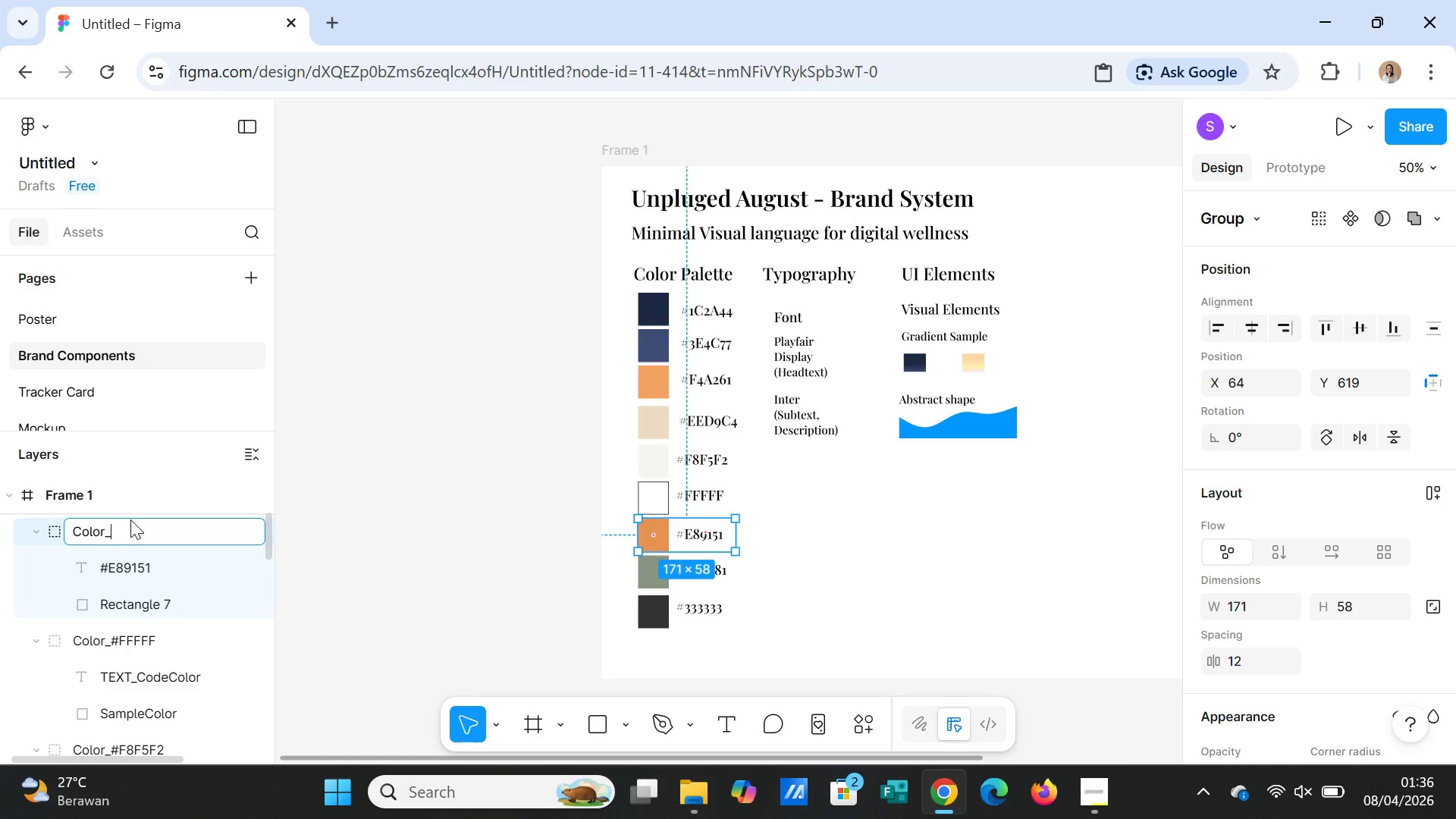 
key(Control+V)
 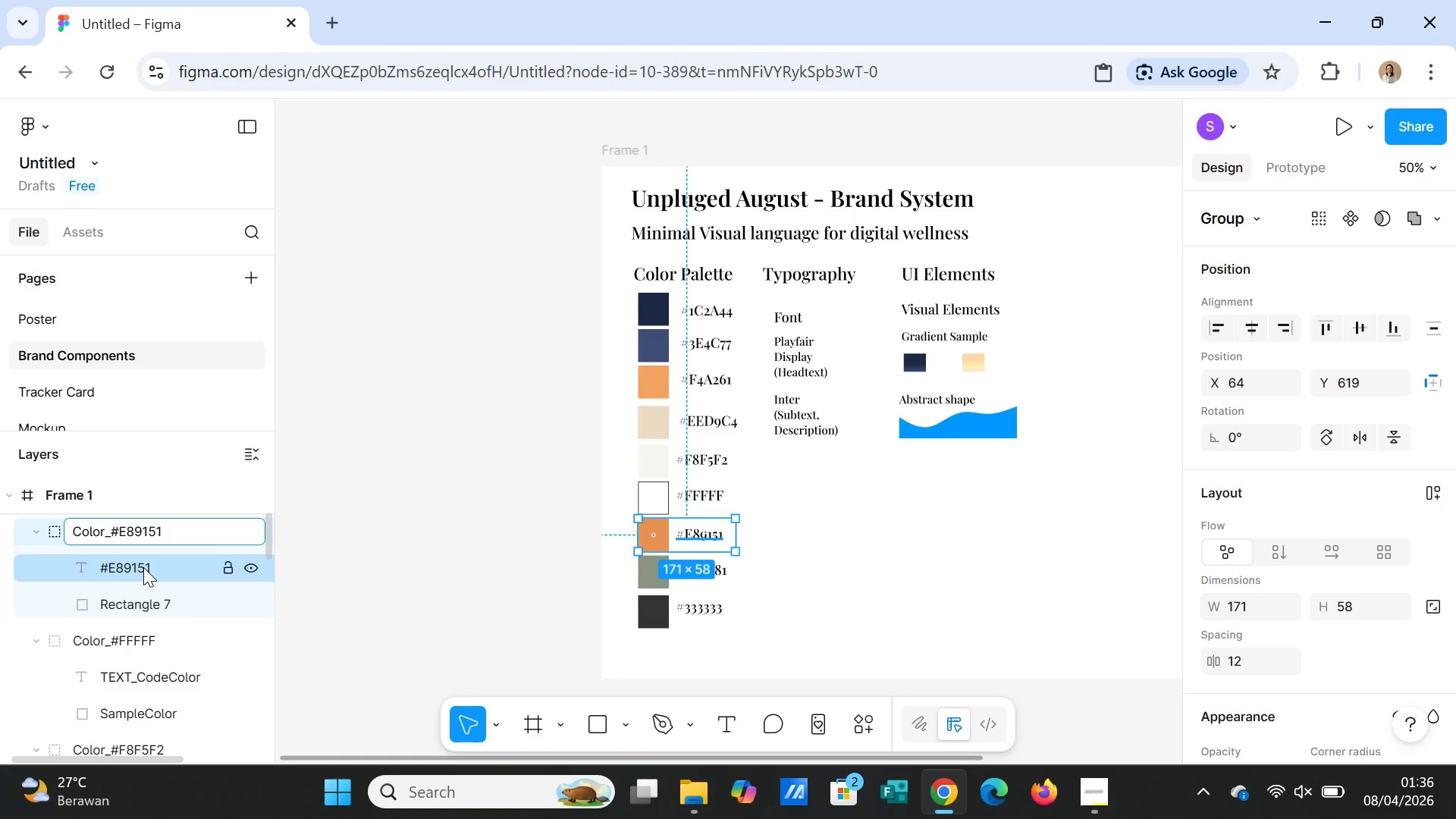 
double_click([143, 567])
 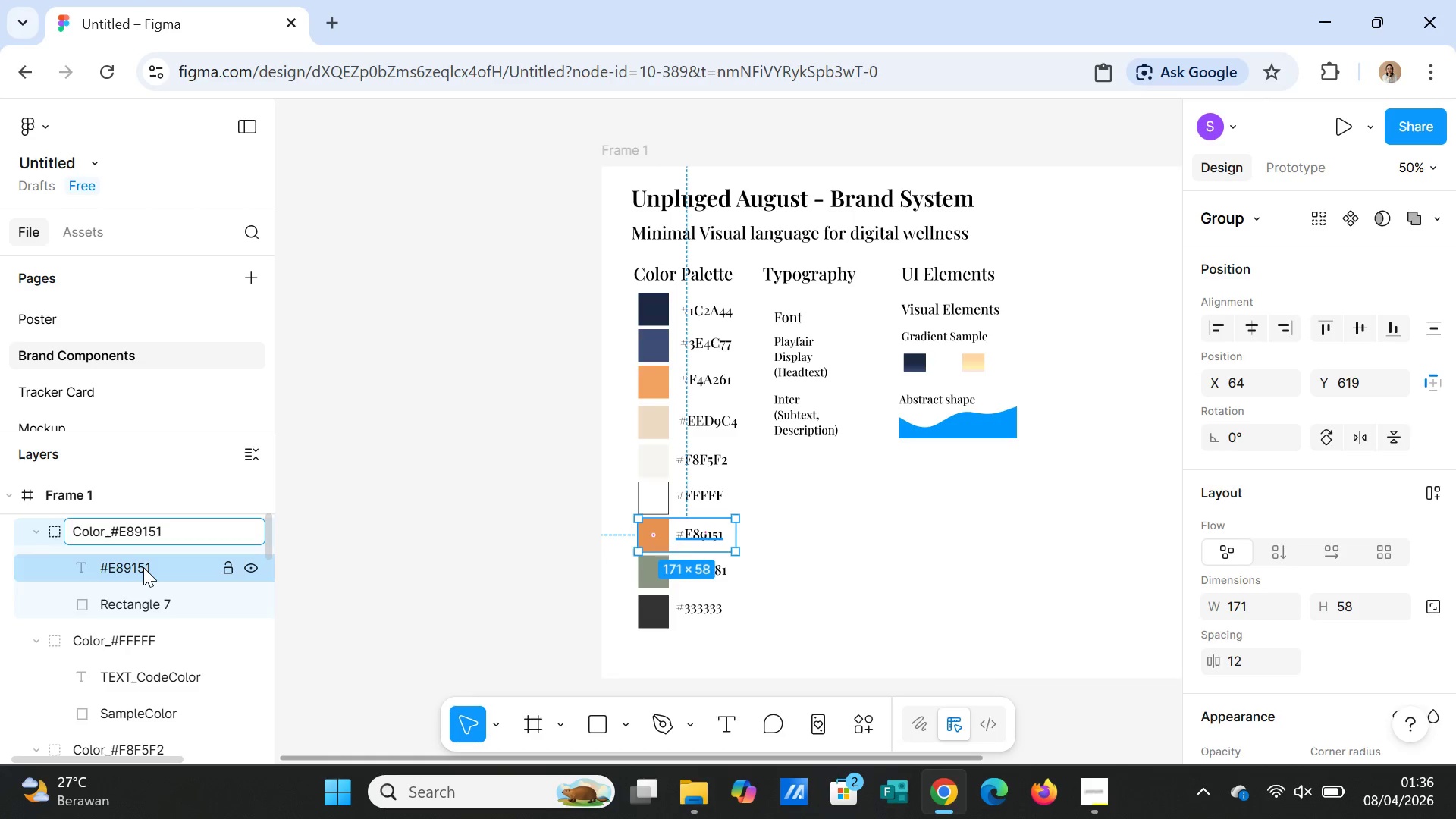 
triple_click([143, 567])
 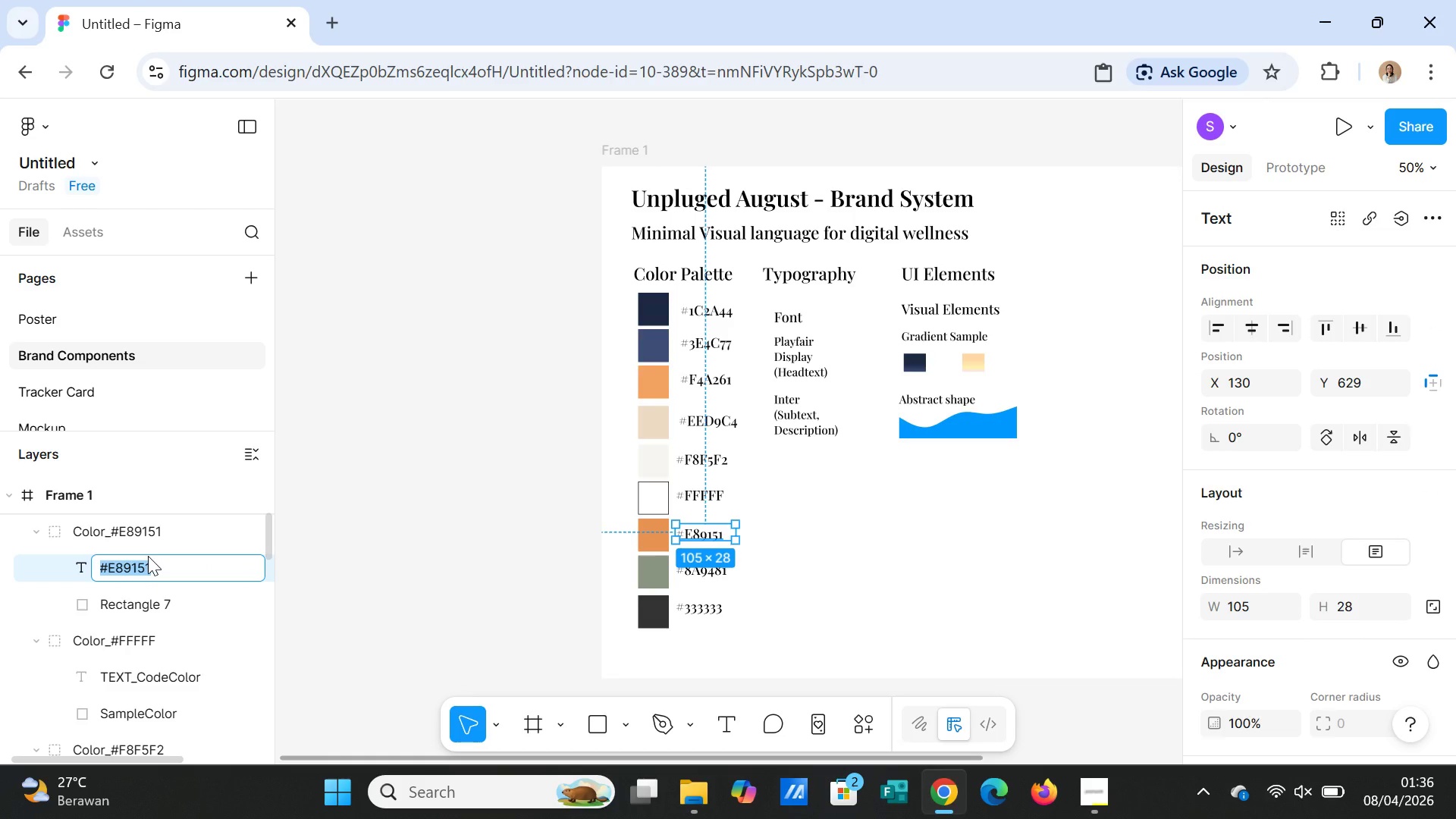 
type(TEXT_Color)
 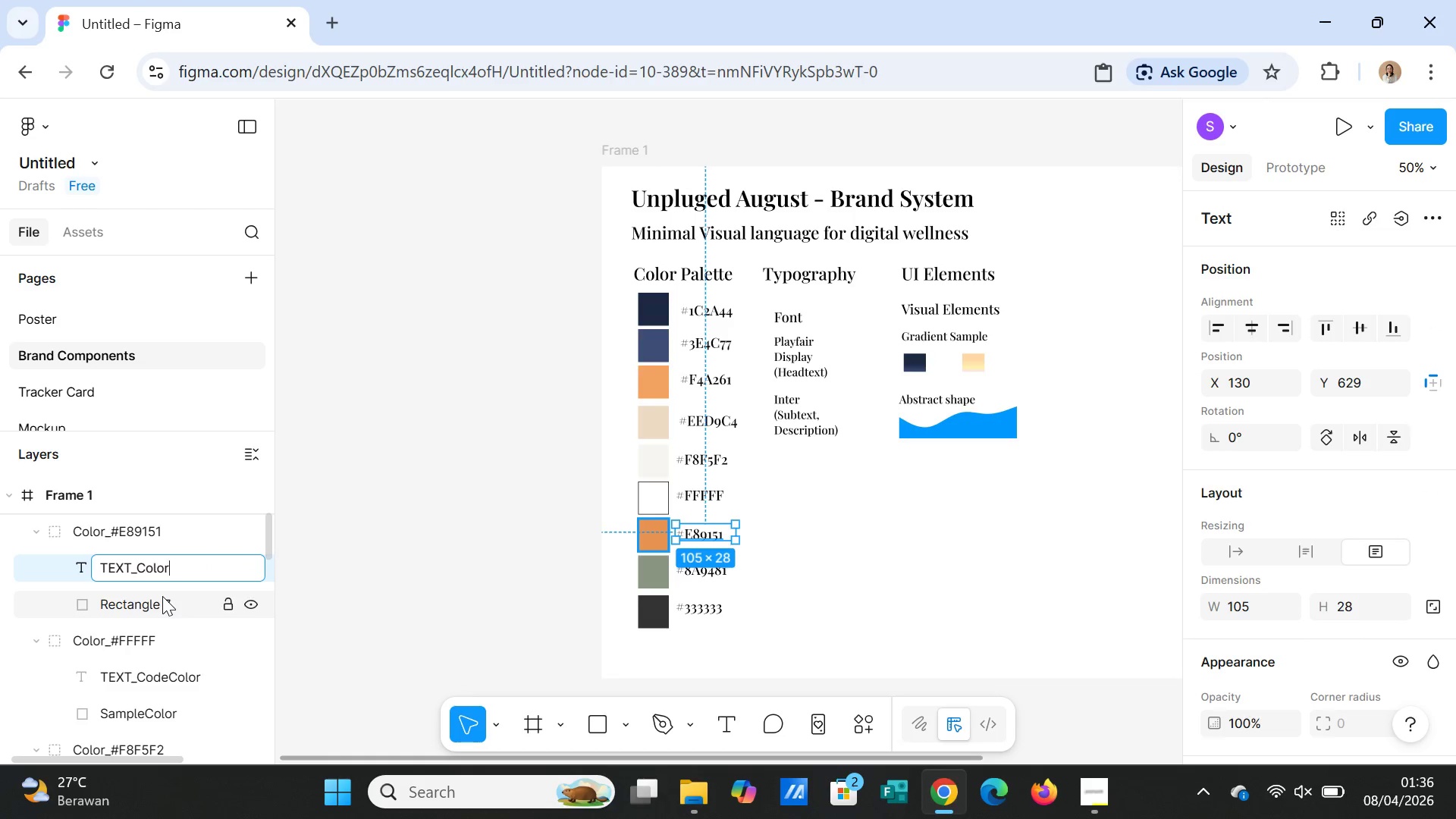 
double_click([162, 598])
 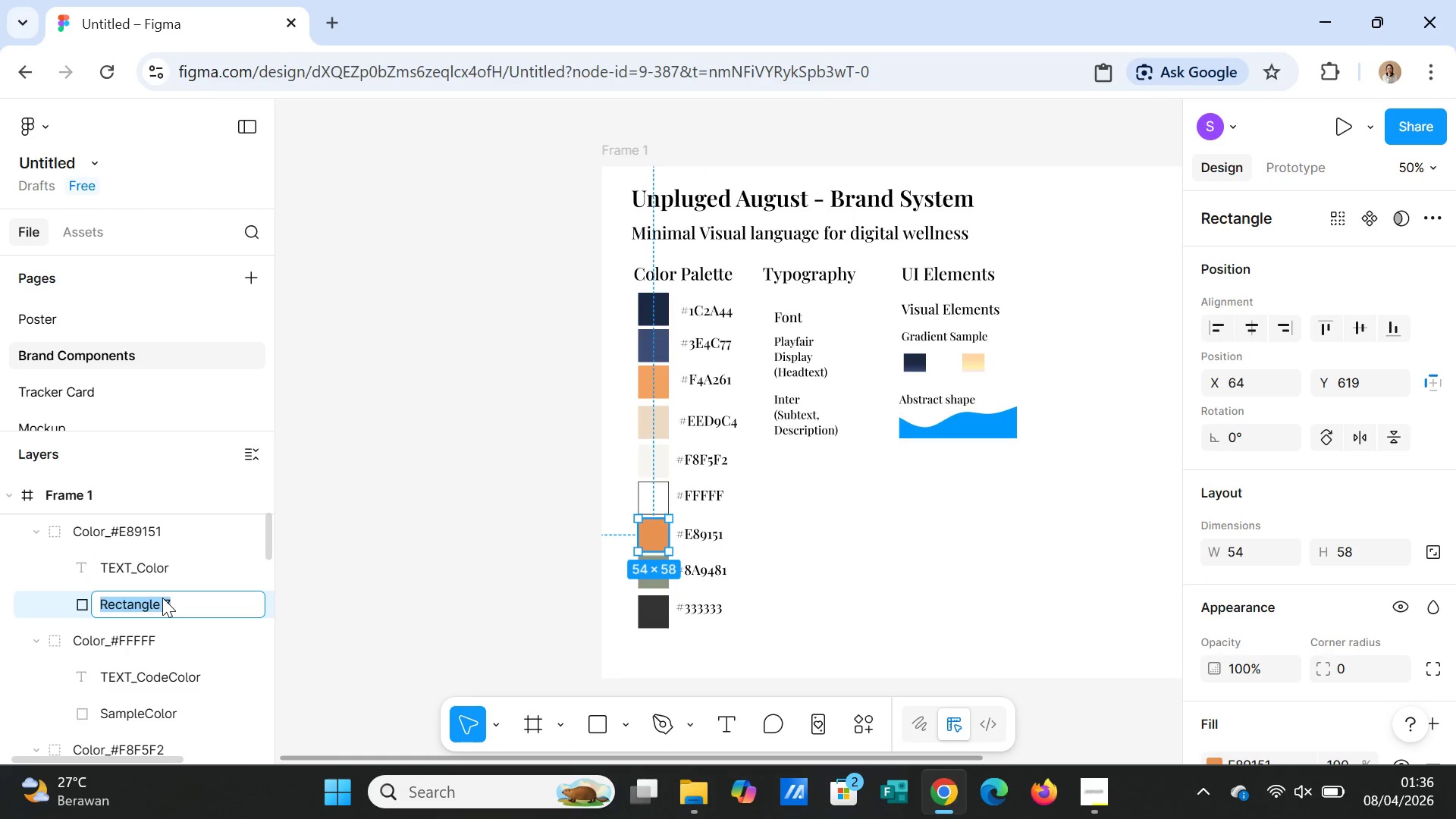 
triple_click([162, 598])
 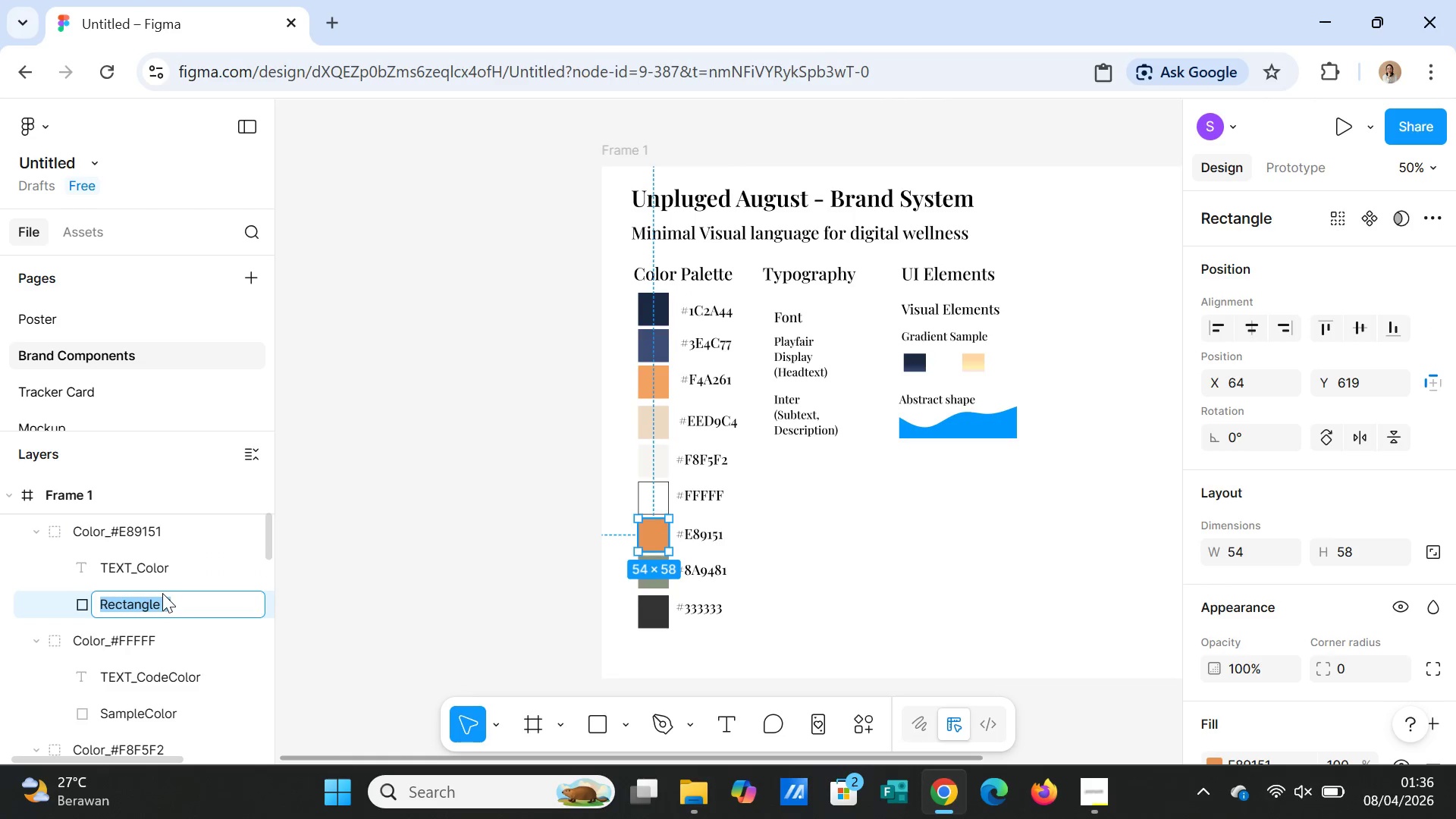 
type(Sample C)
key(Backspace)
key(Backspace)
type(Color)
 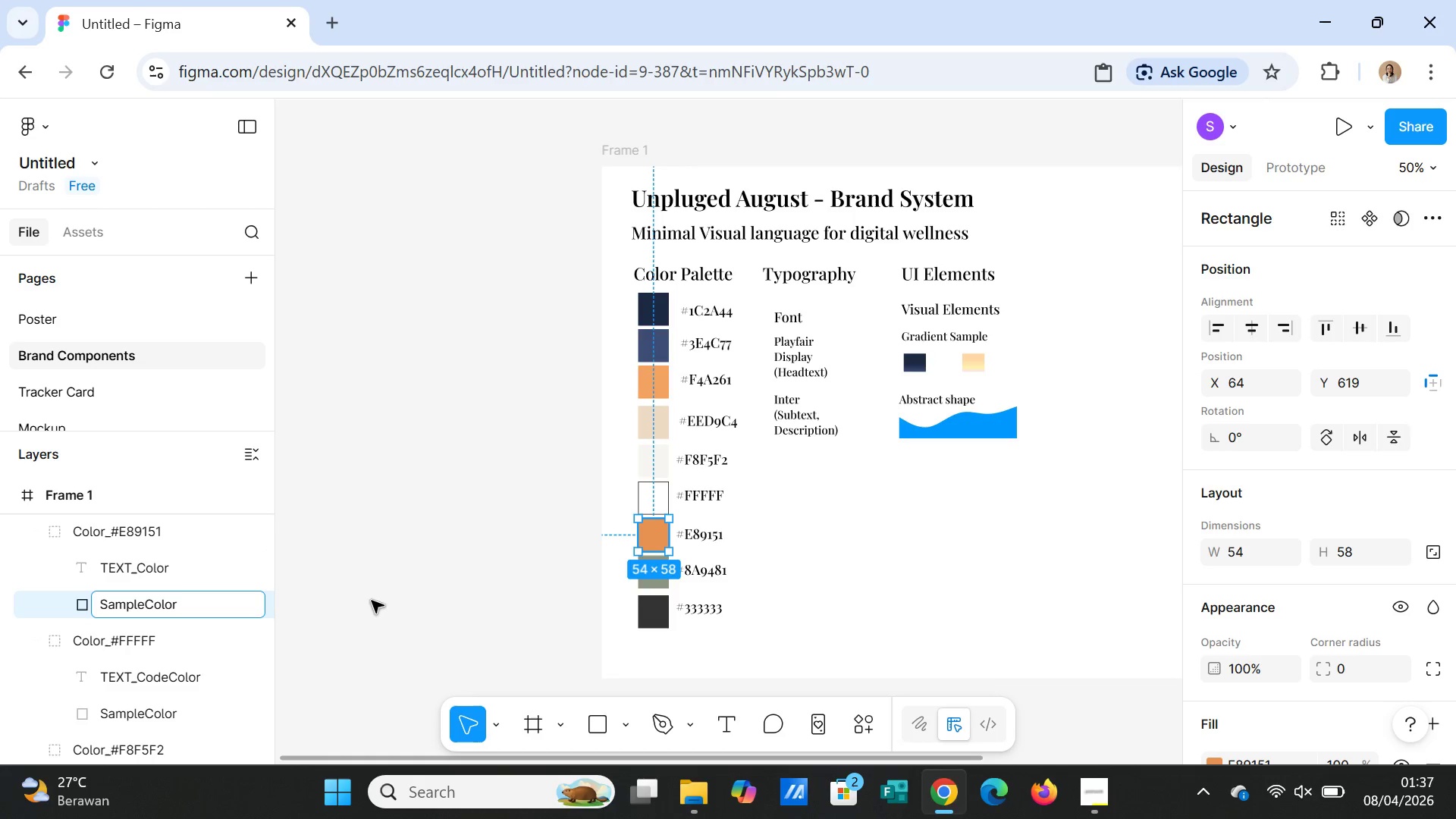 
left_click([372, 601])
 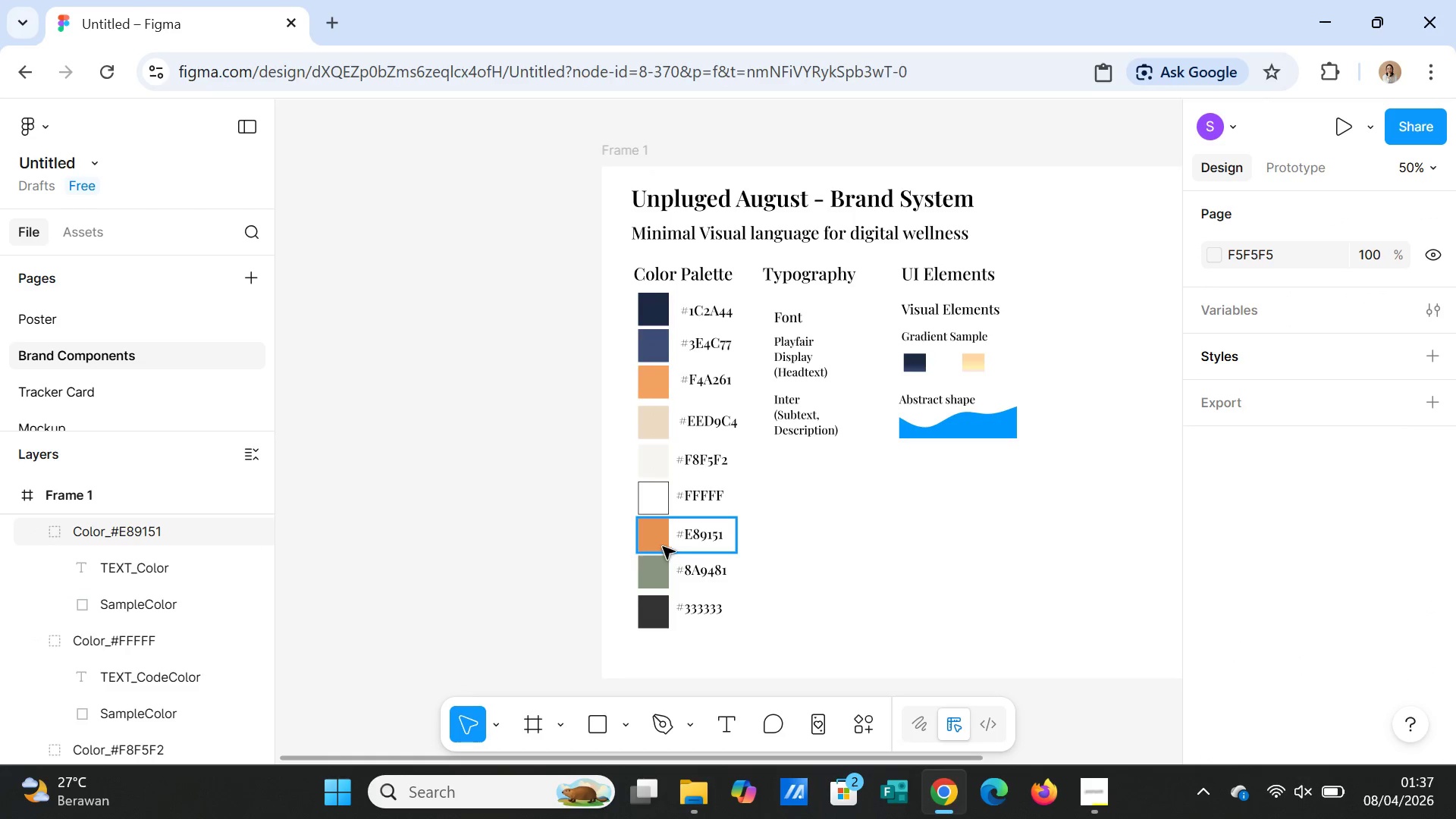 
left_click([663, 547])
 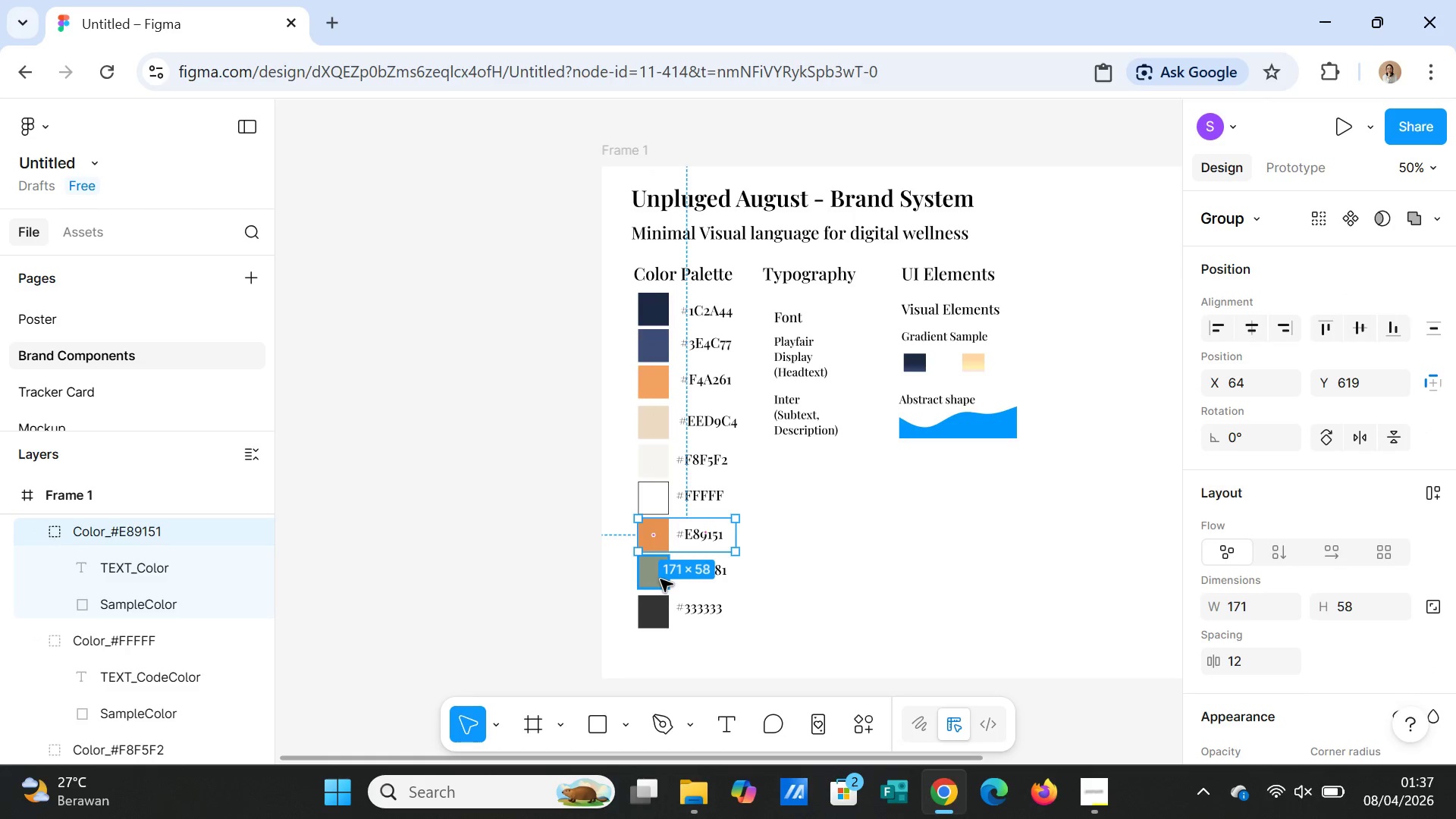 
left_click([659, 576])
 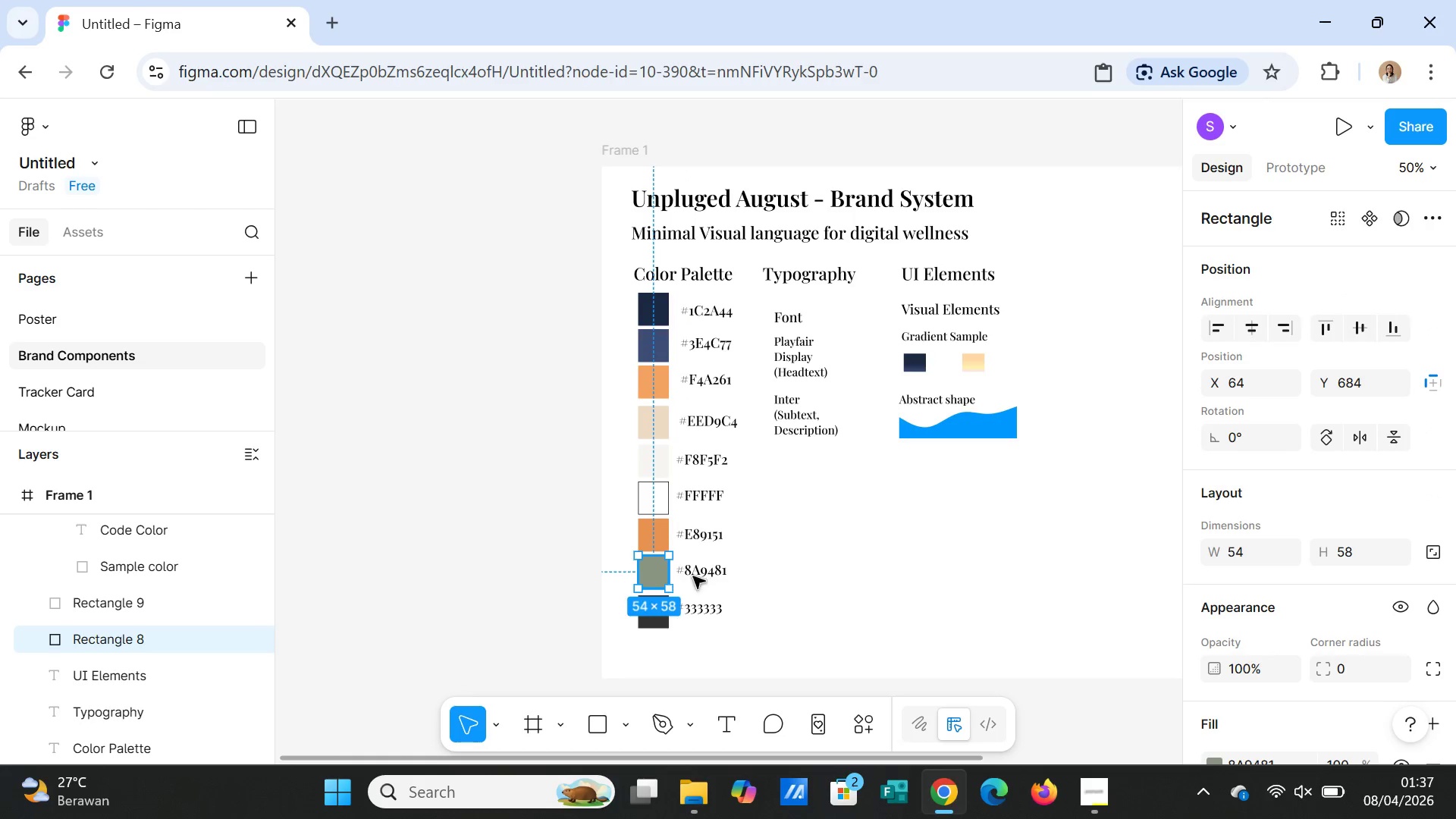 
hold_key(key=ShiftLeft, duration=0.44)
left_click([708, 573])
 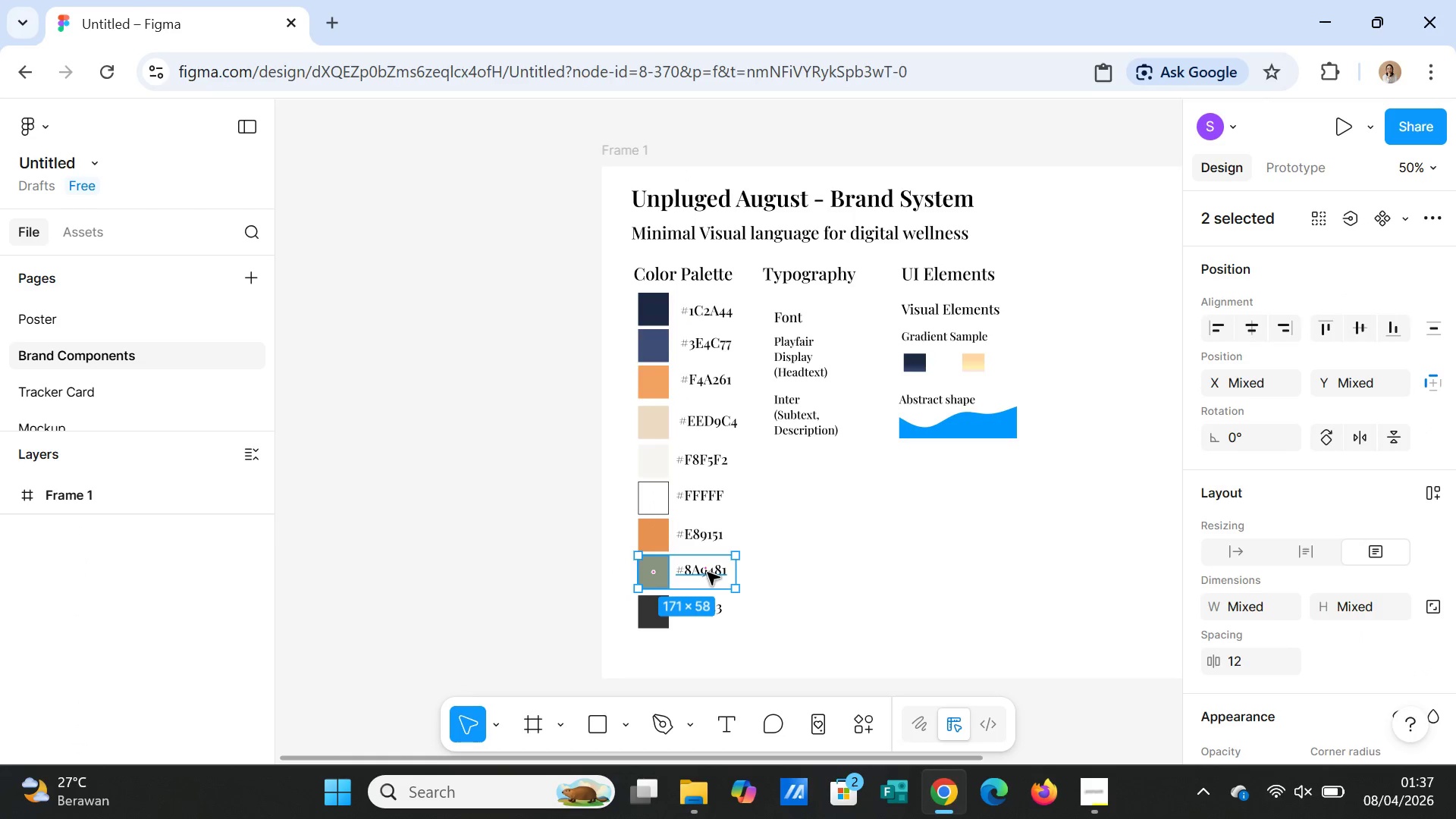 
right_click([708, 573])
 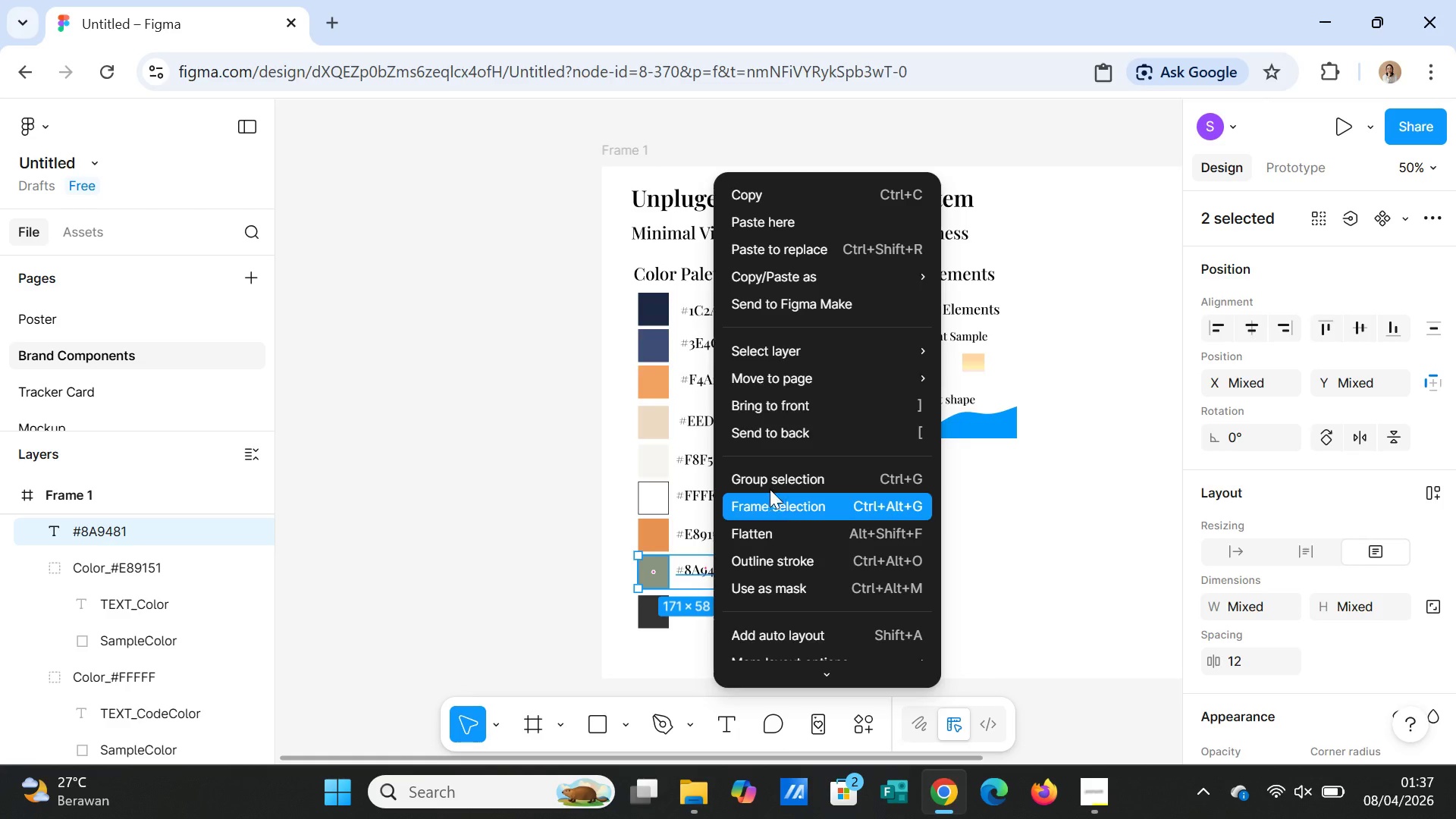 
left_click([770, 485])
 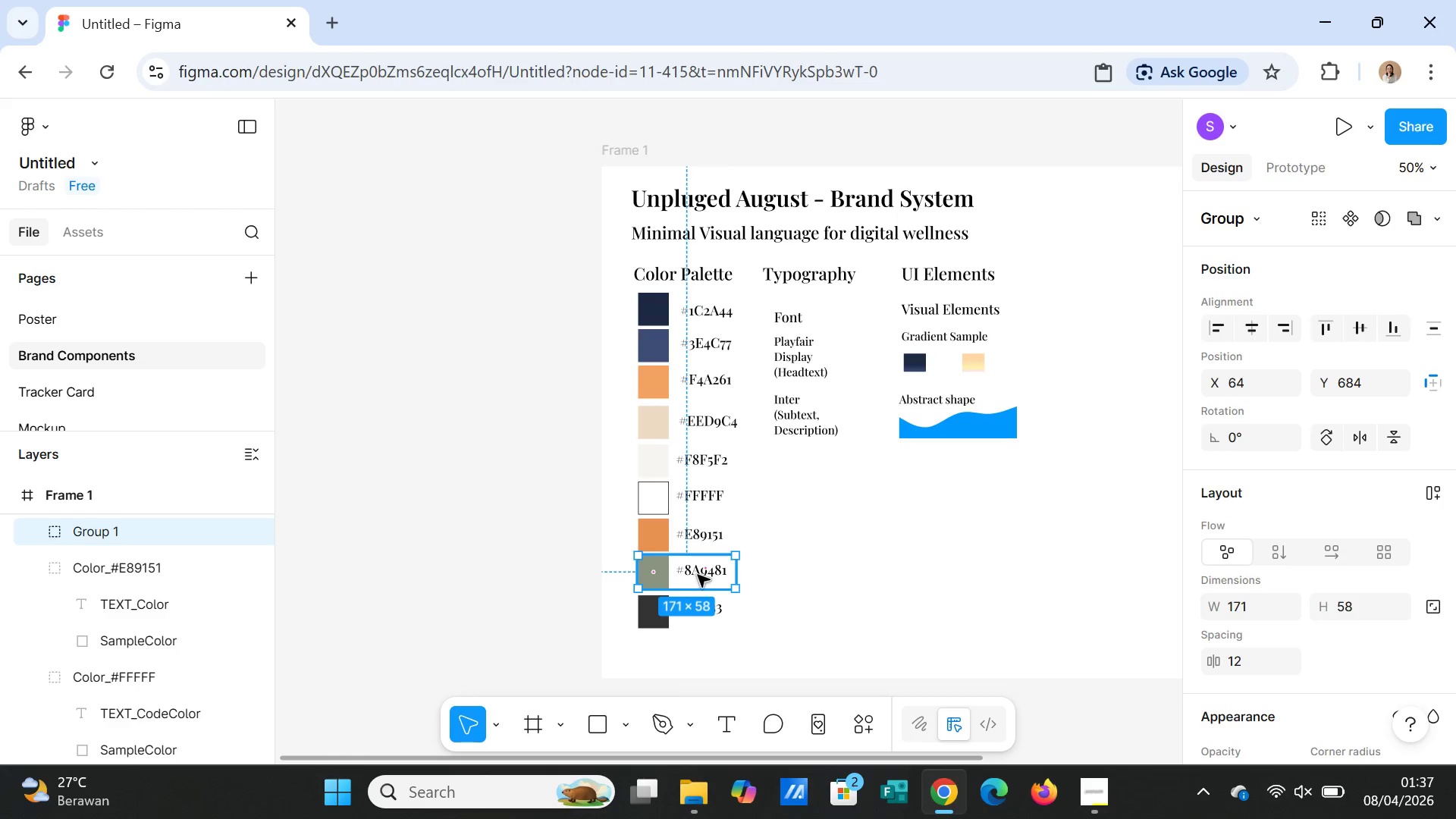 
double_click([698, 575])
 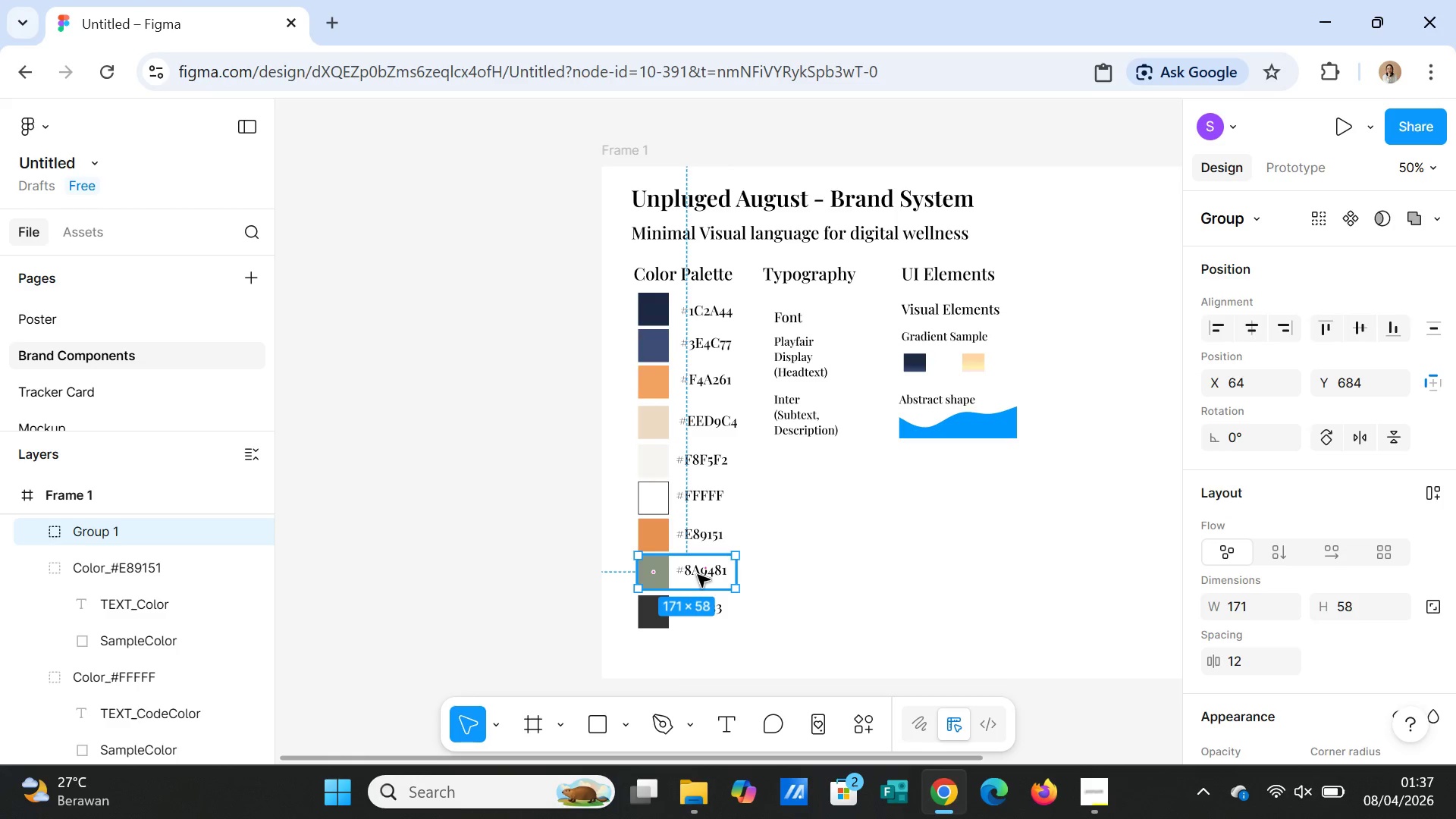 
triple_click([698, 575])
 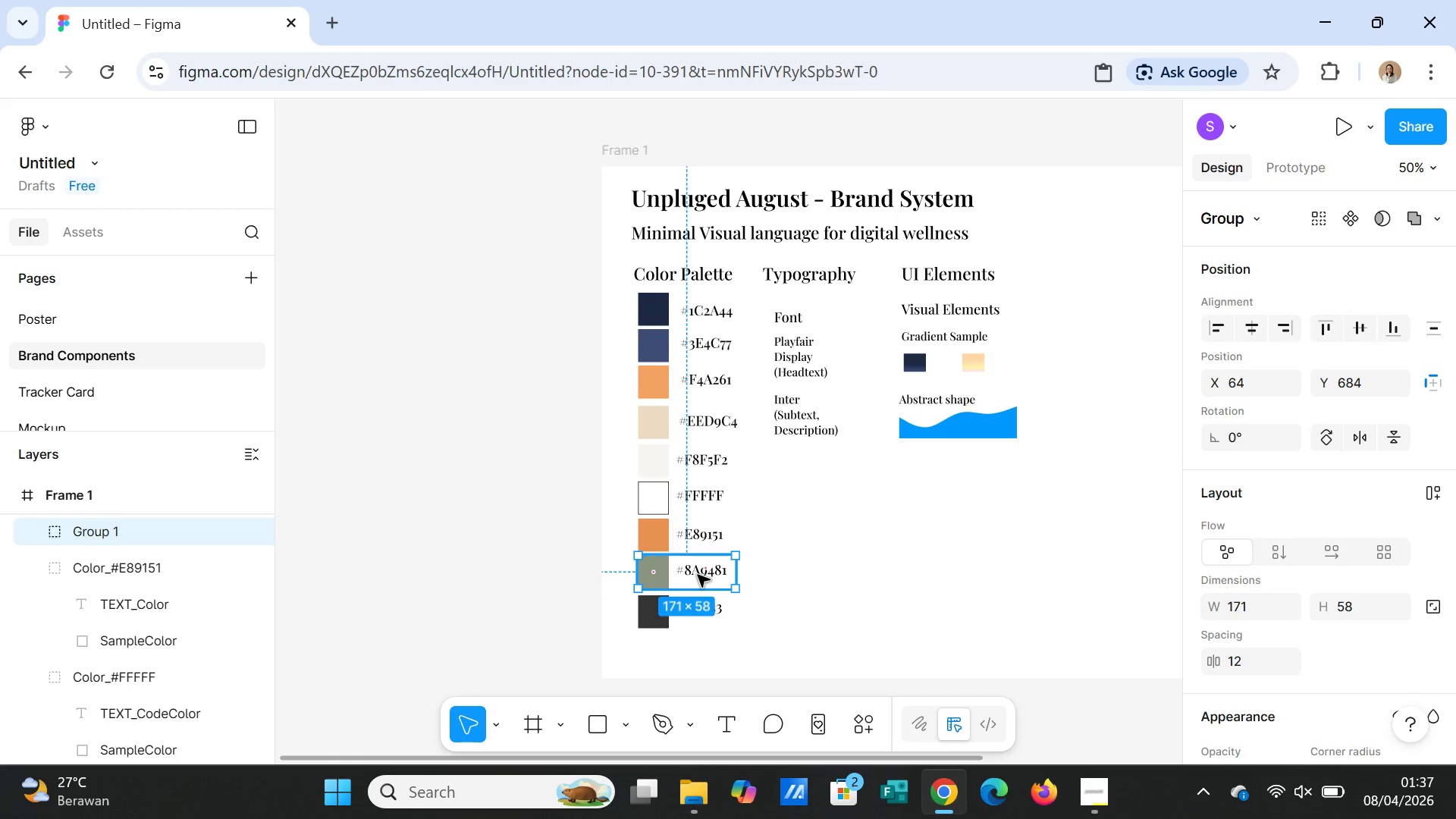 
triple_click([698, 575])
 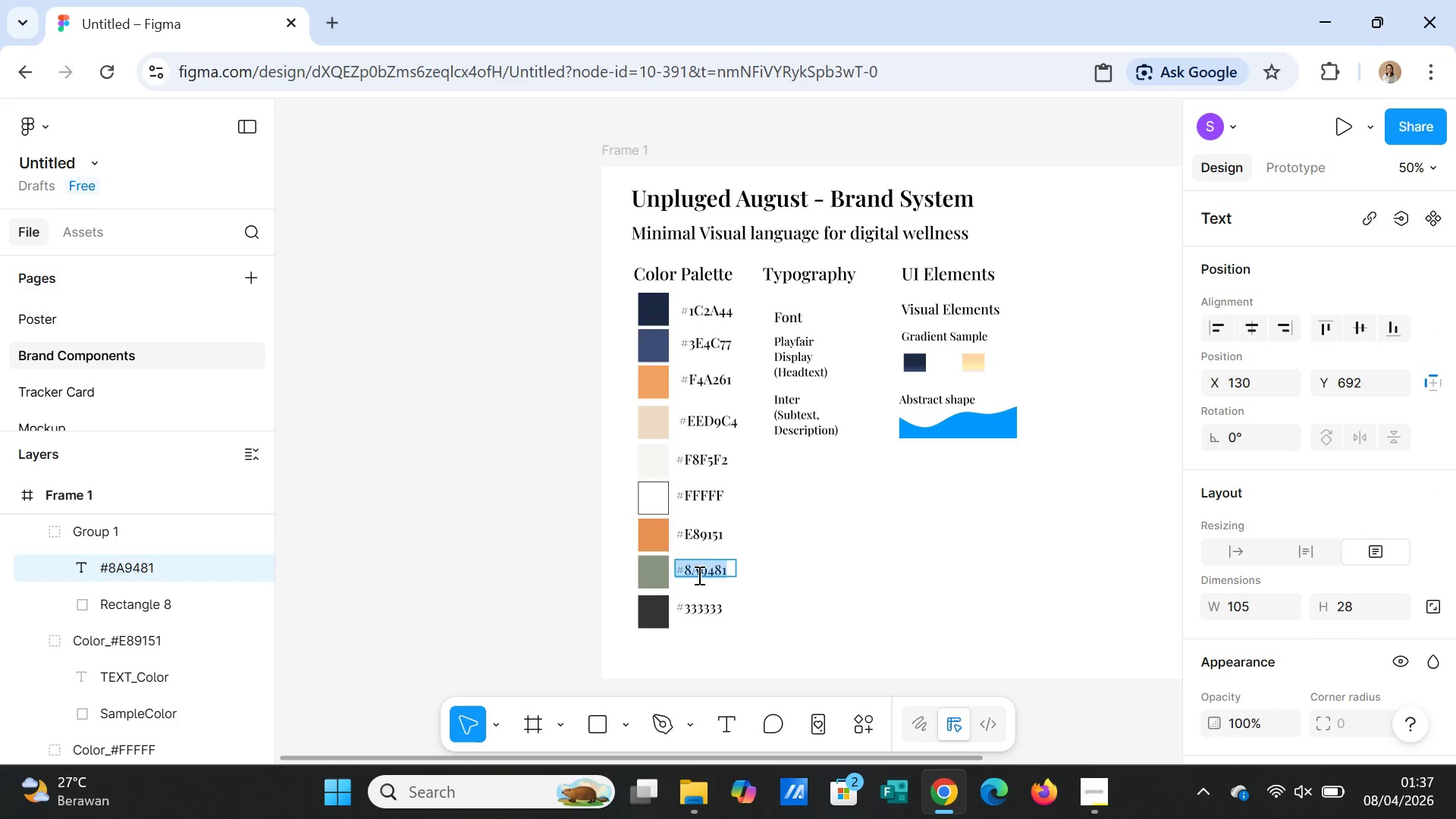 
key(Control+C)
 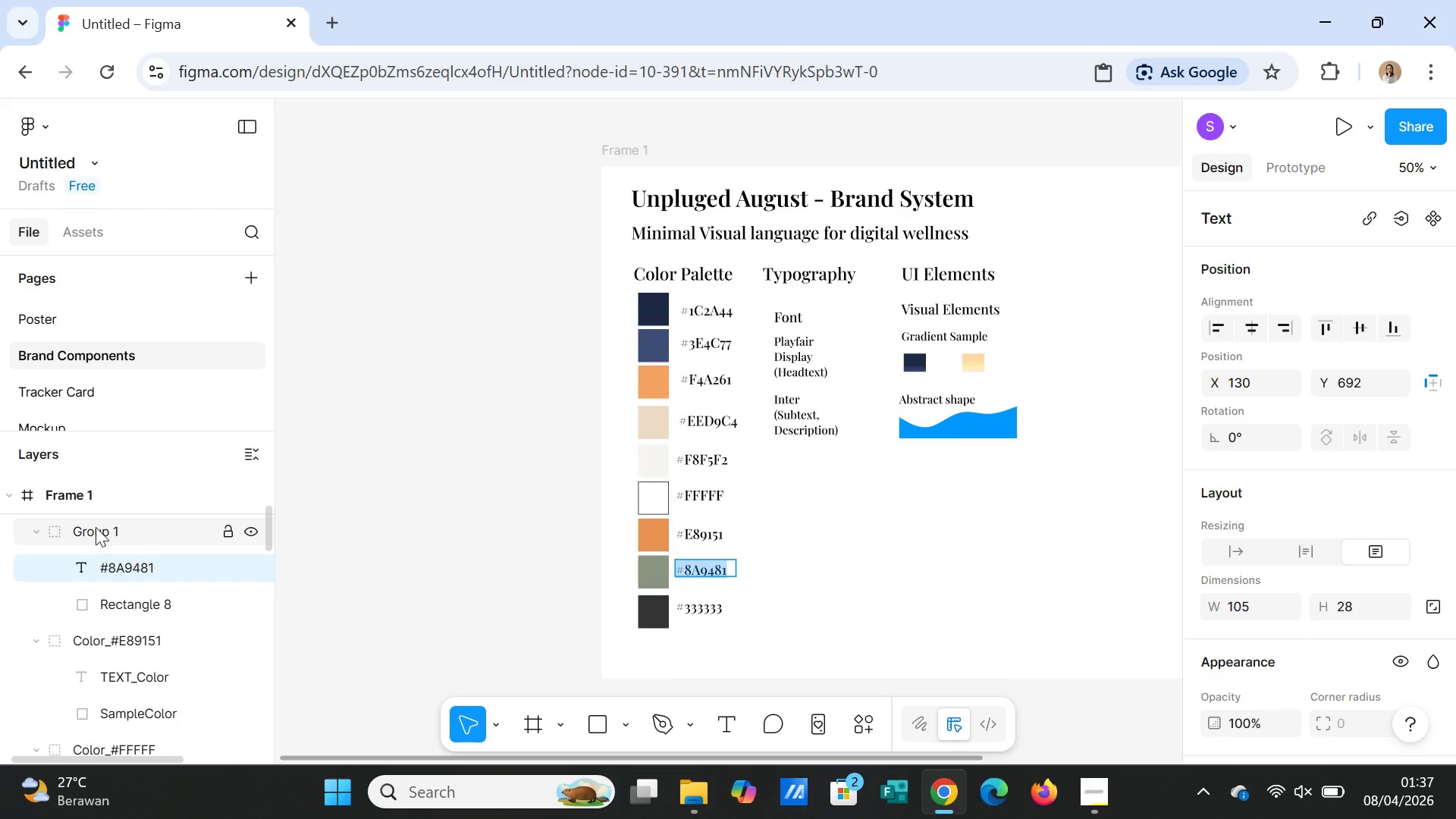 
left_click([94, 526])
 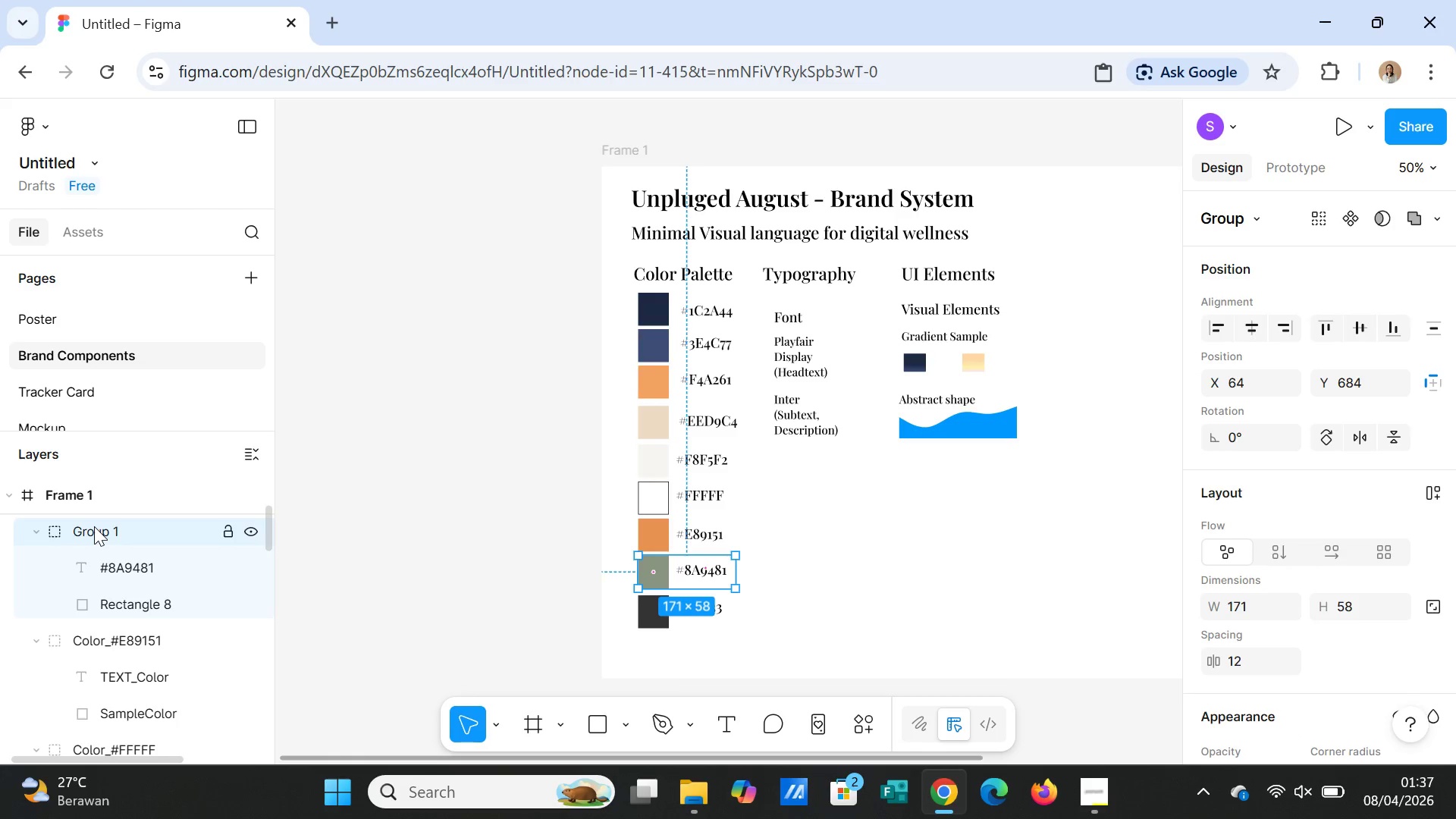 
double_click([94, 526])
 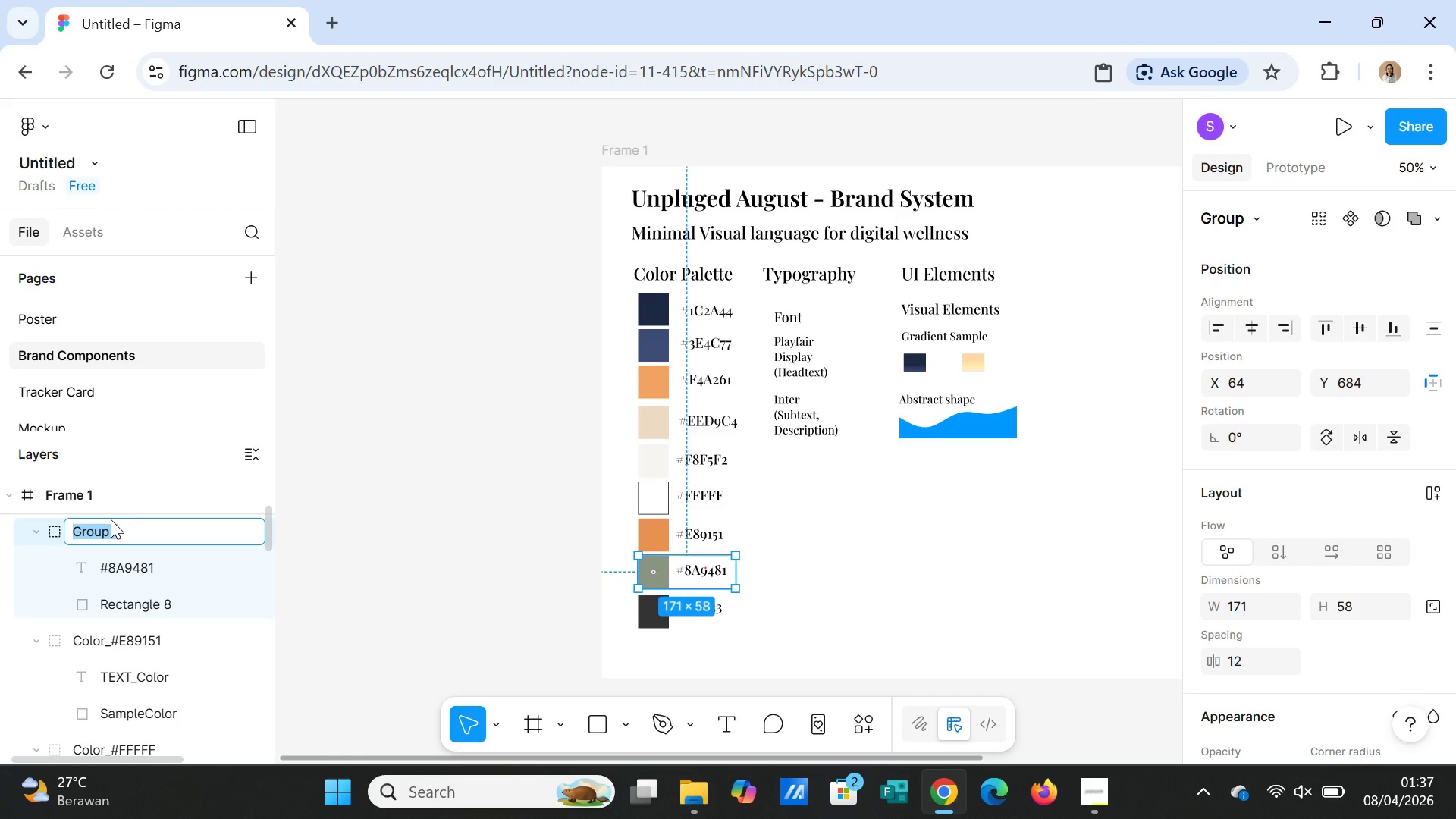 
type(Color_)
 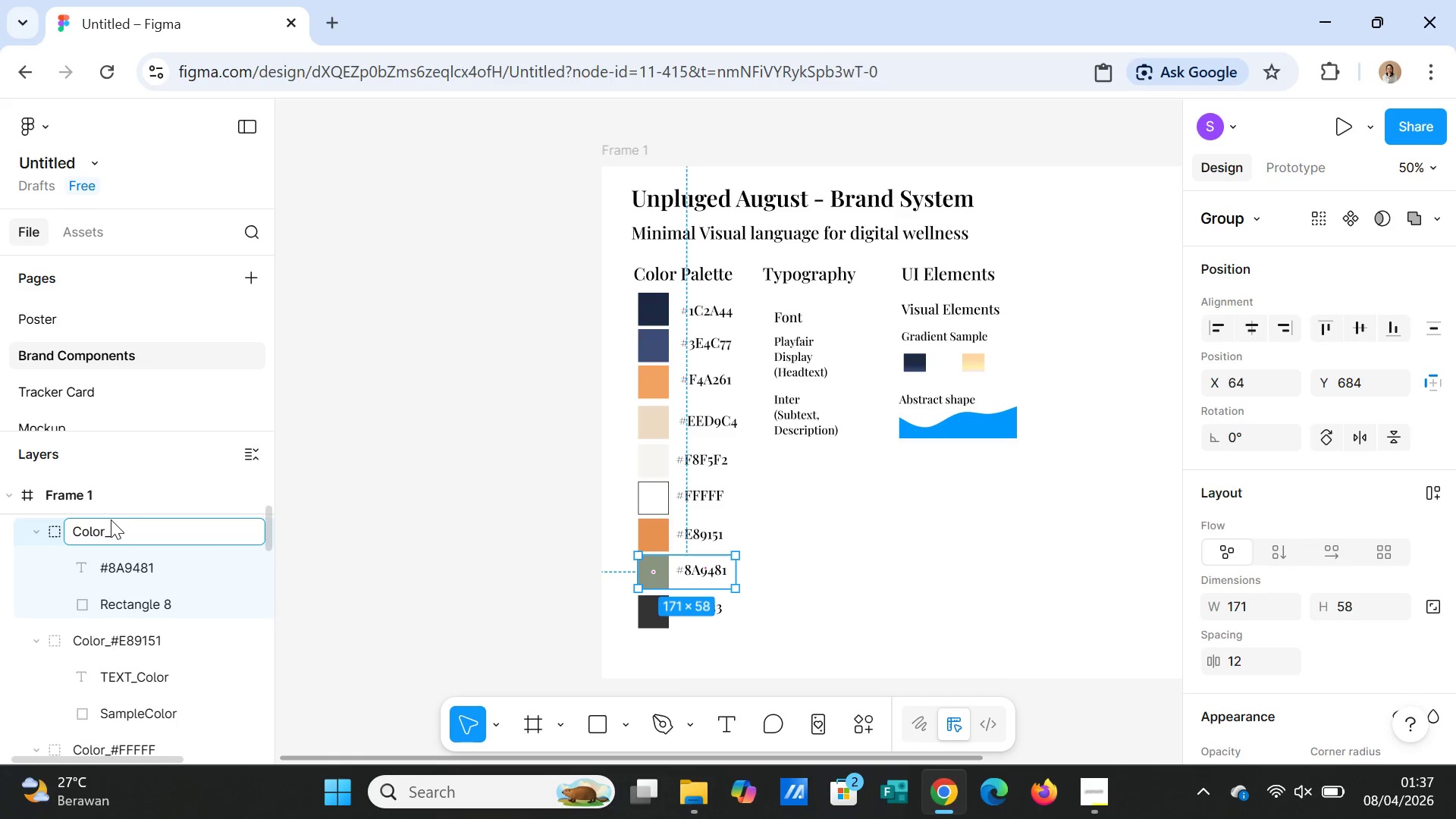 
key(Control+V)
 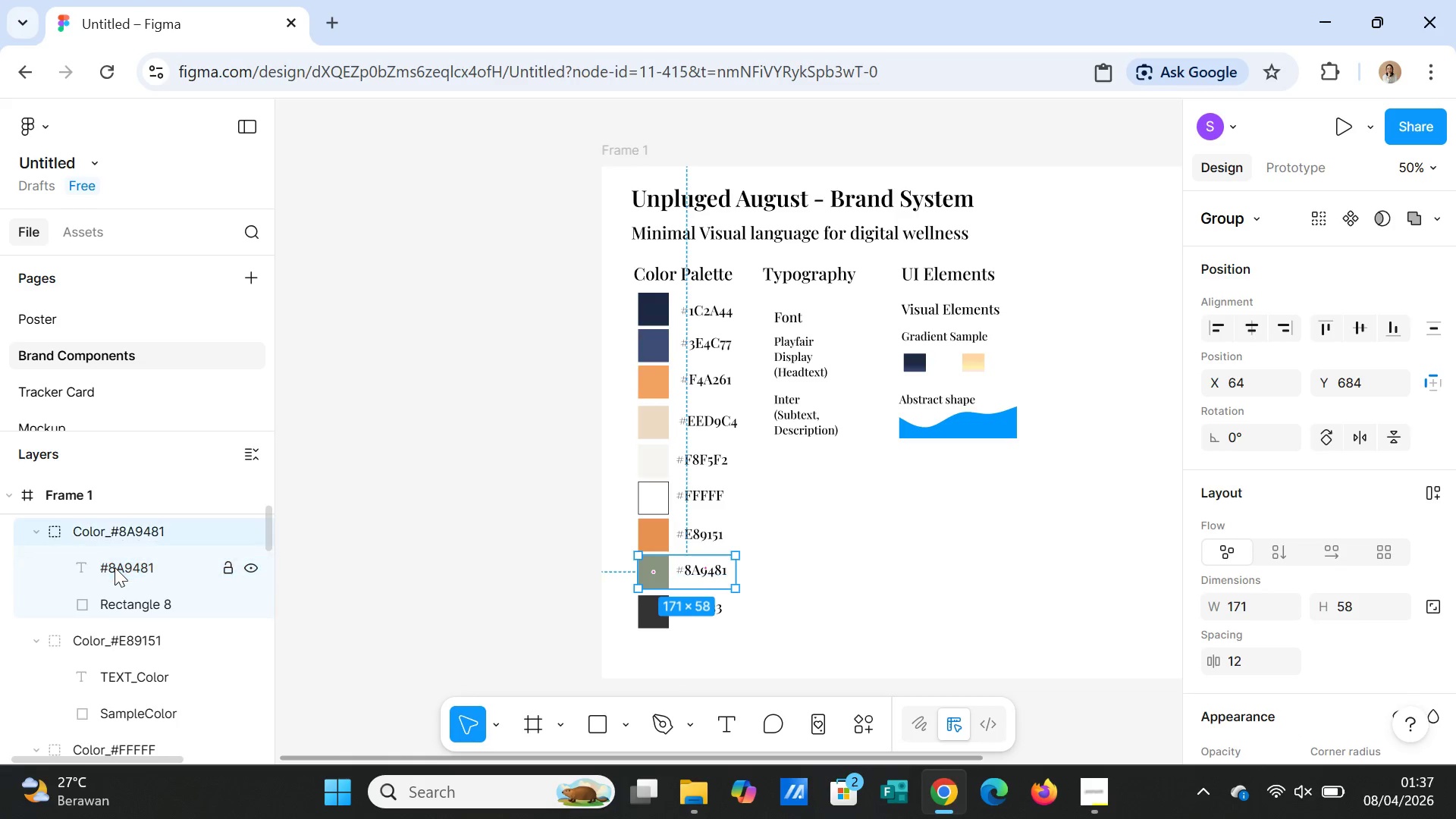 
double_click([115, 567])
 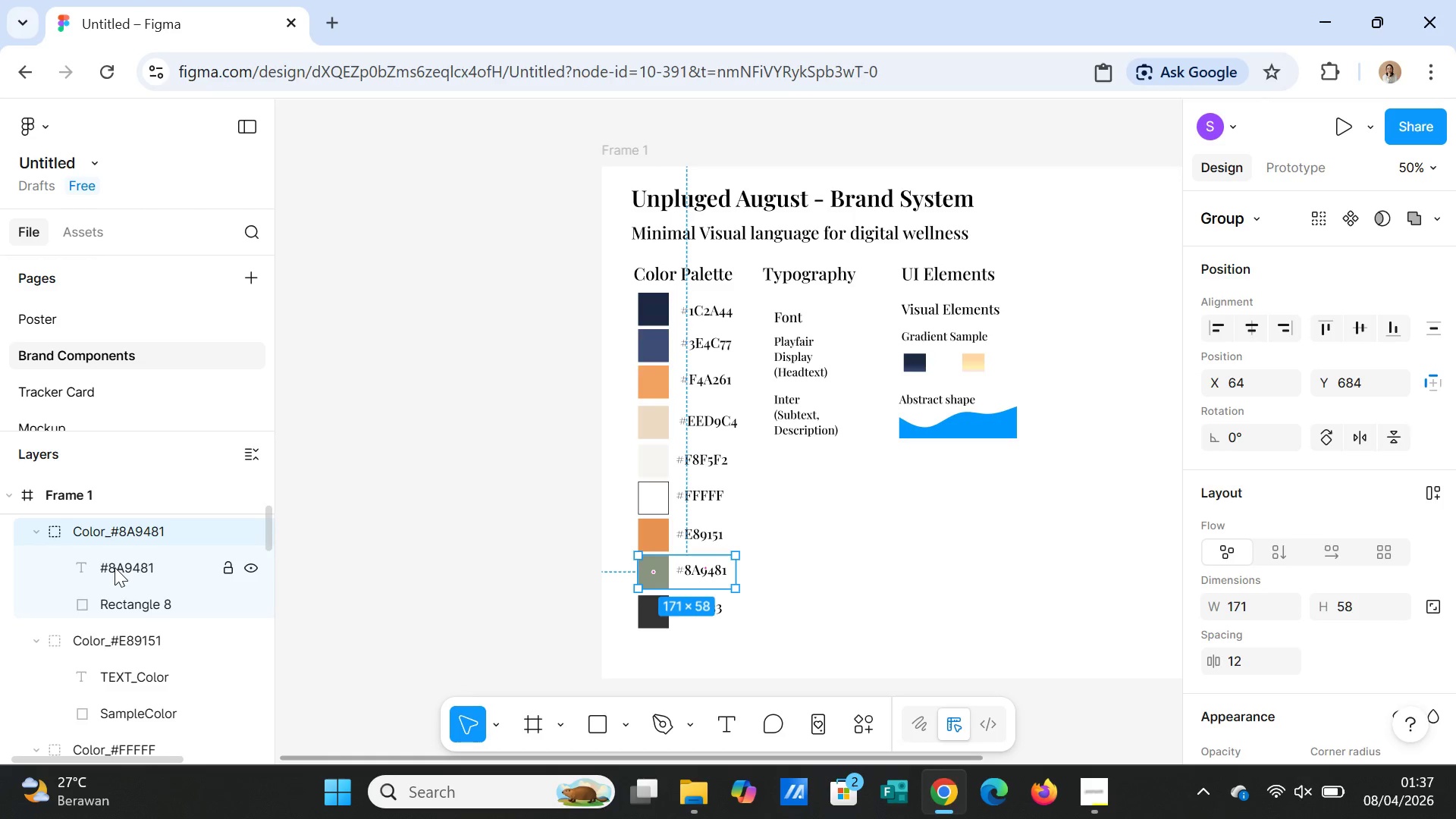 
triple_click([115, 567])
 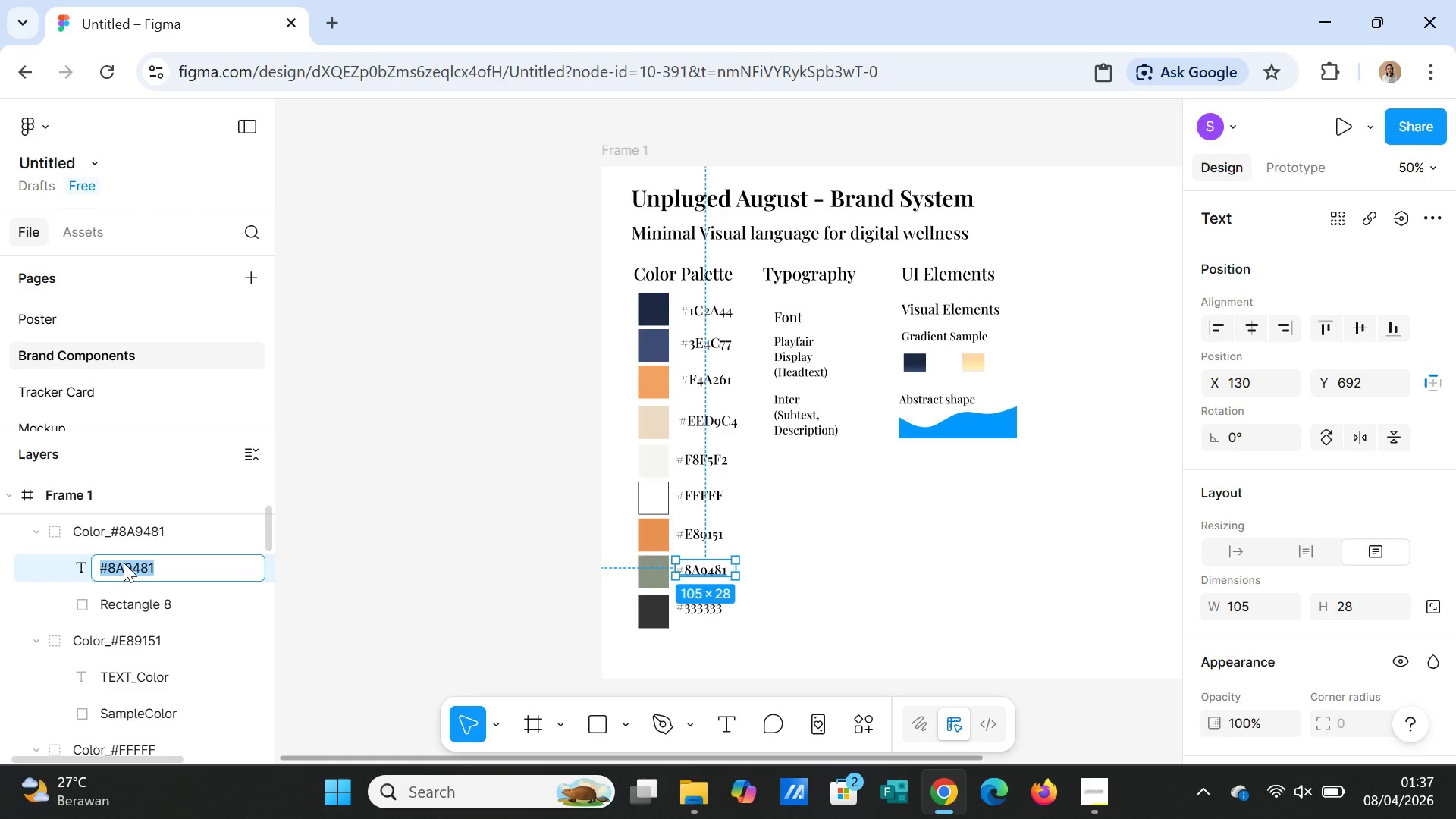 
type(TEXT_CO)
key(Backspace)
type(d)
key(Backspace)
type(odeColor)
 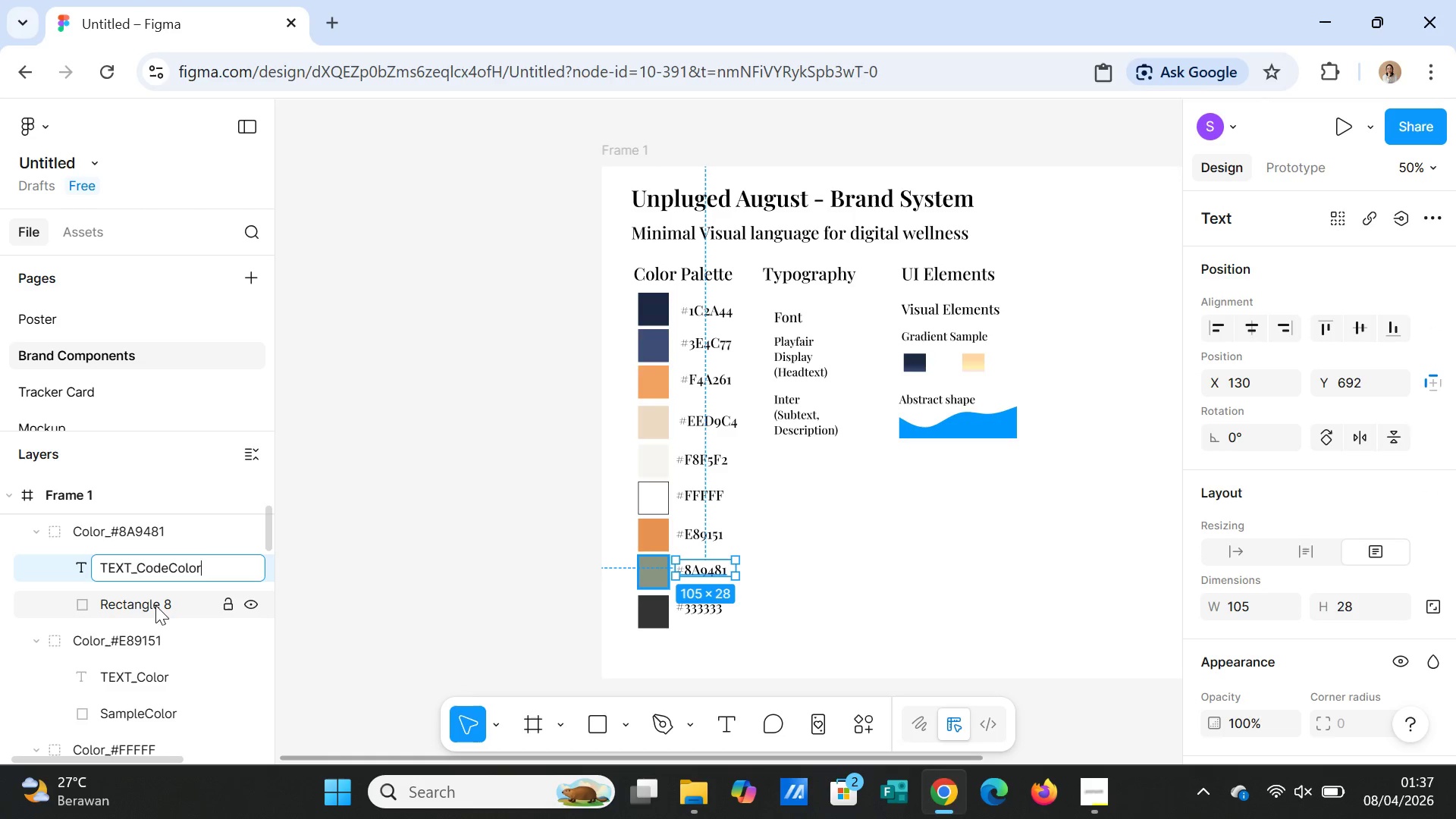 
double_click([155, 603])
 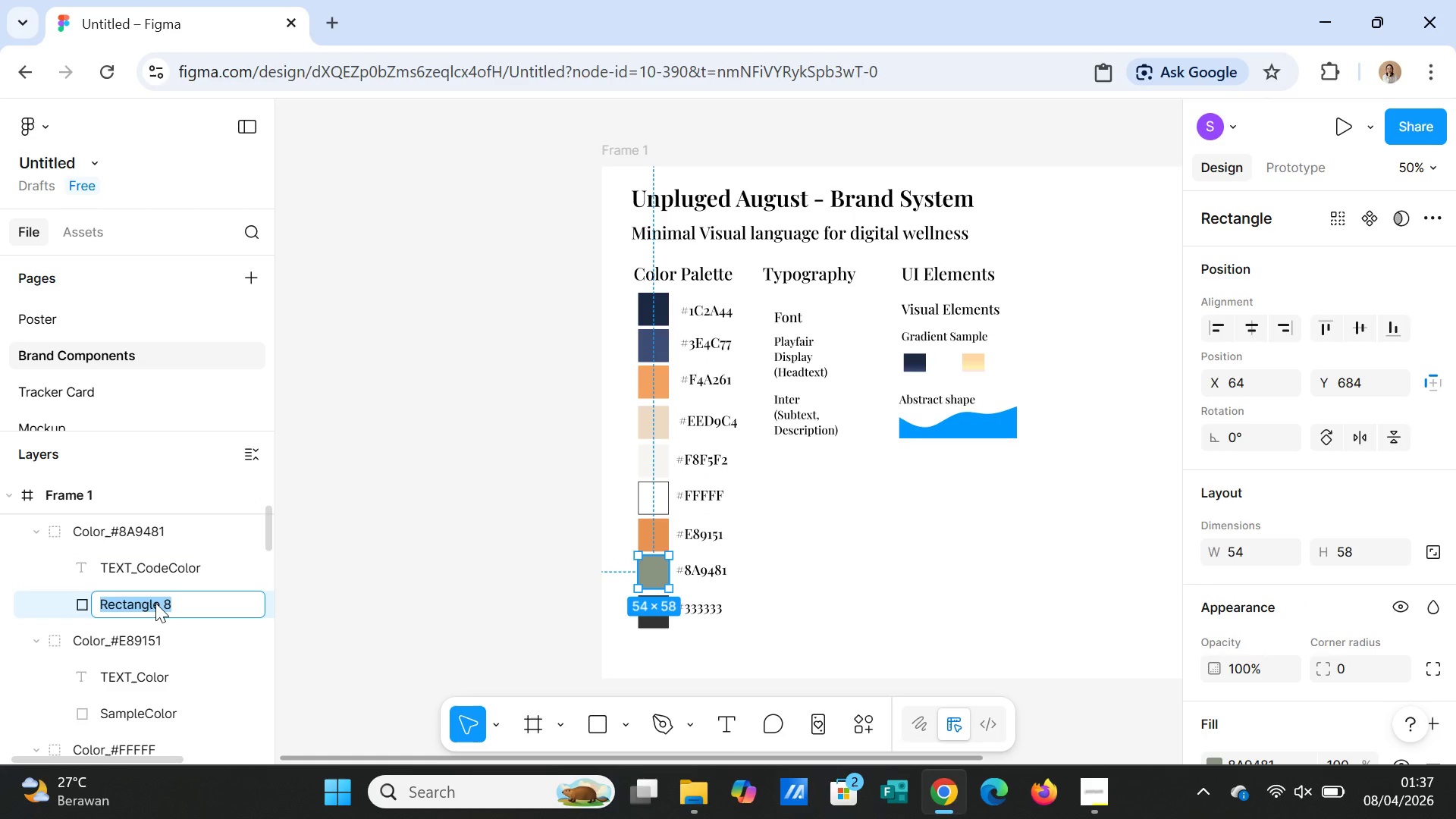 
triple_click([155, 603])
 